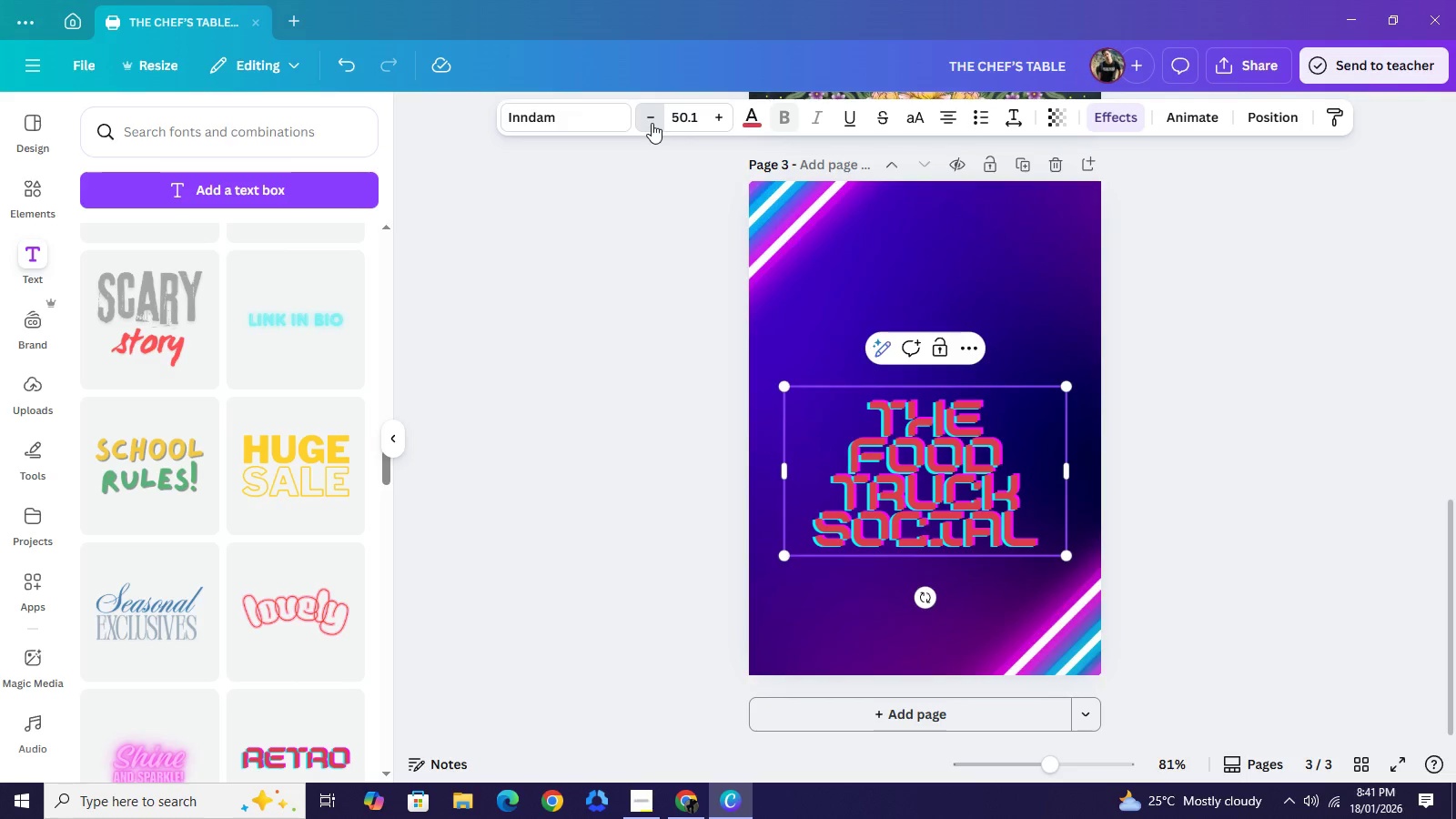 
triple_click([652, 123])
 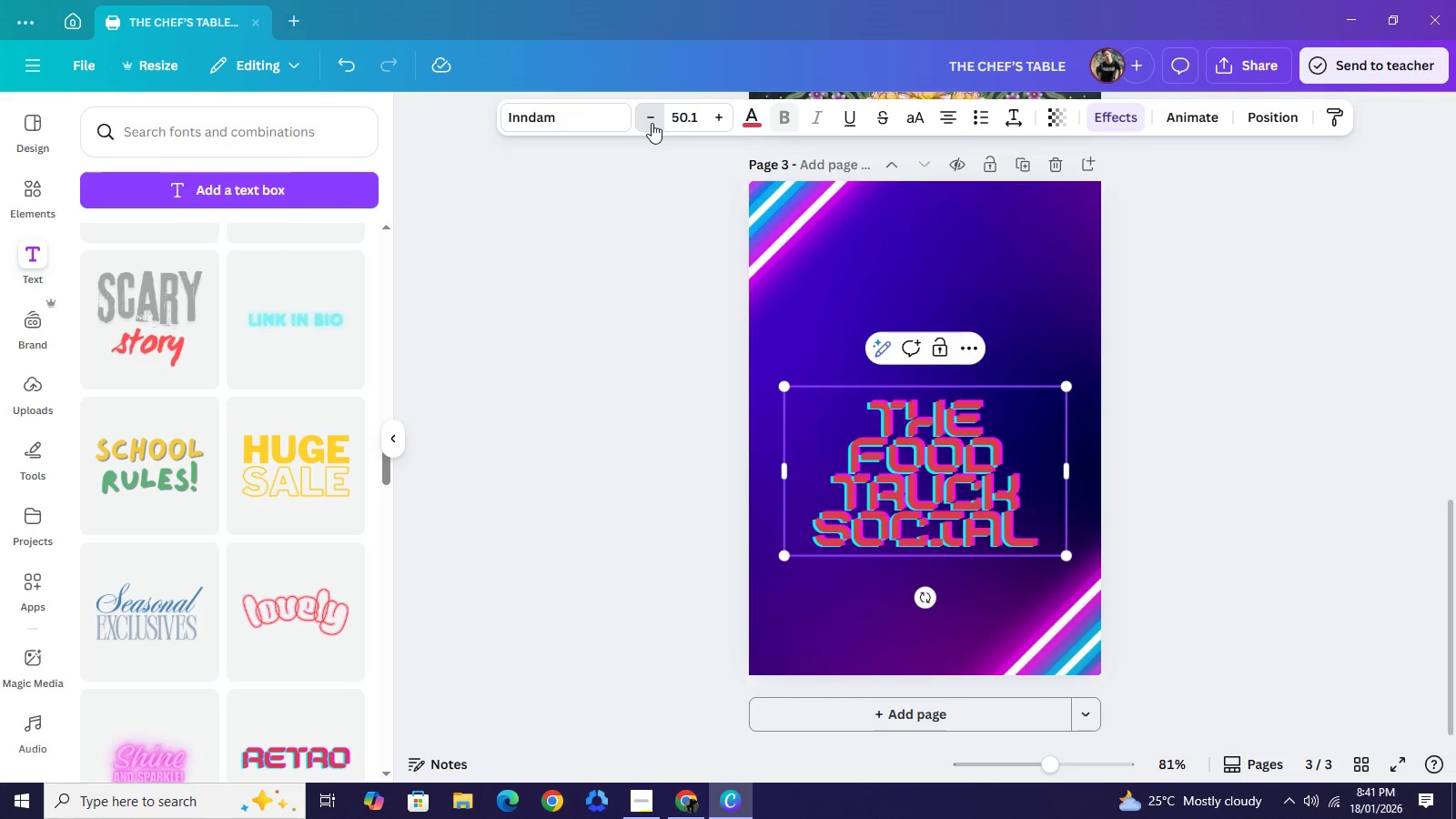 
triple_click([652, 123])
 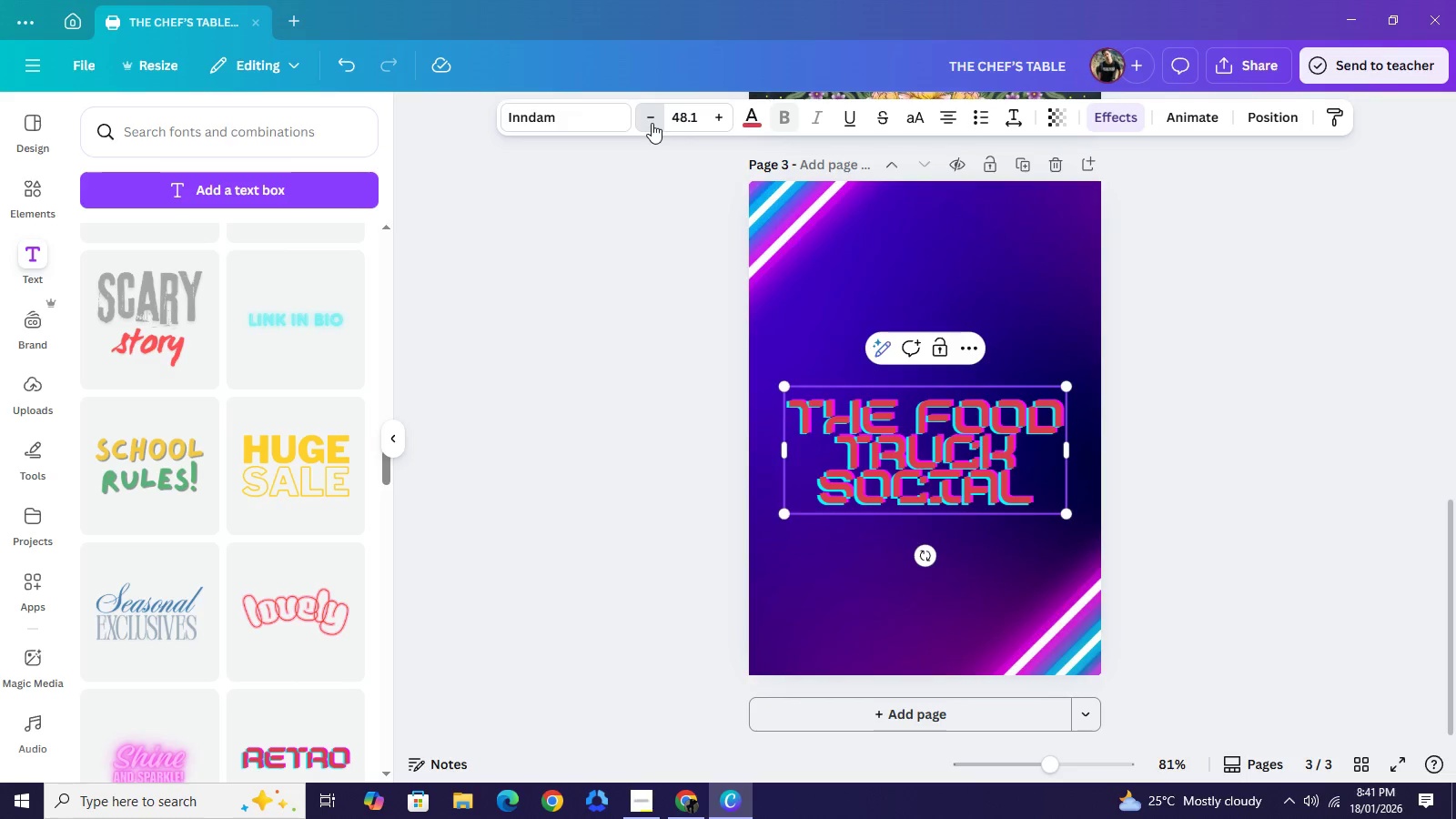 
triple_click([652, 123])
 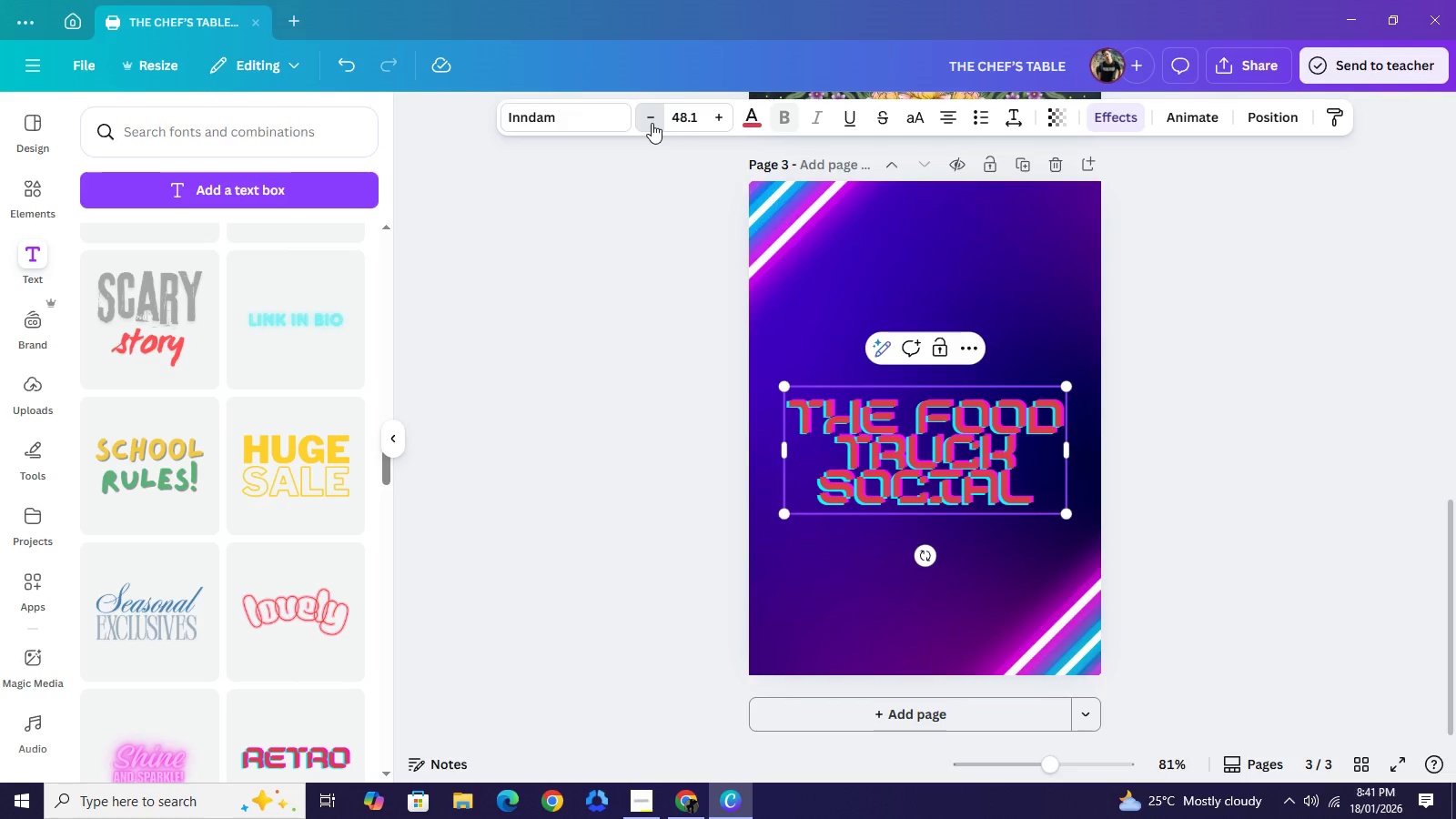 
triple_click([652, 123])
 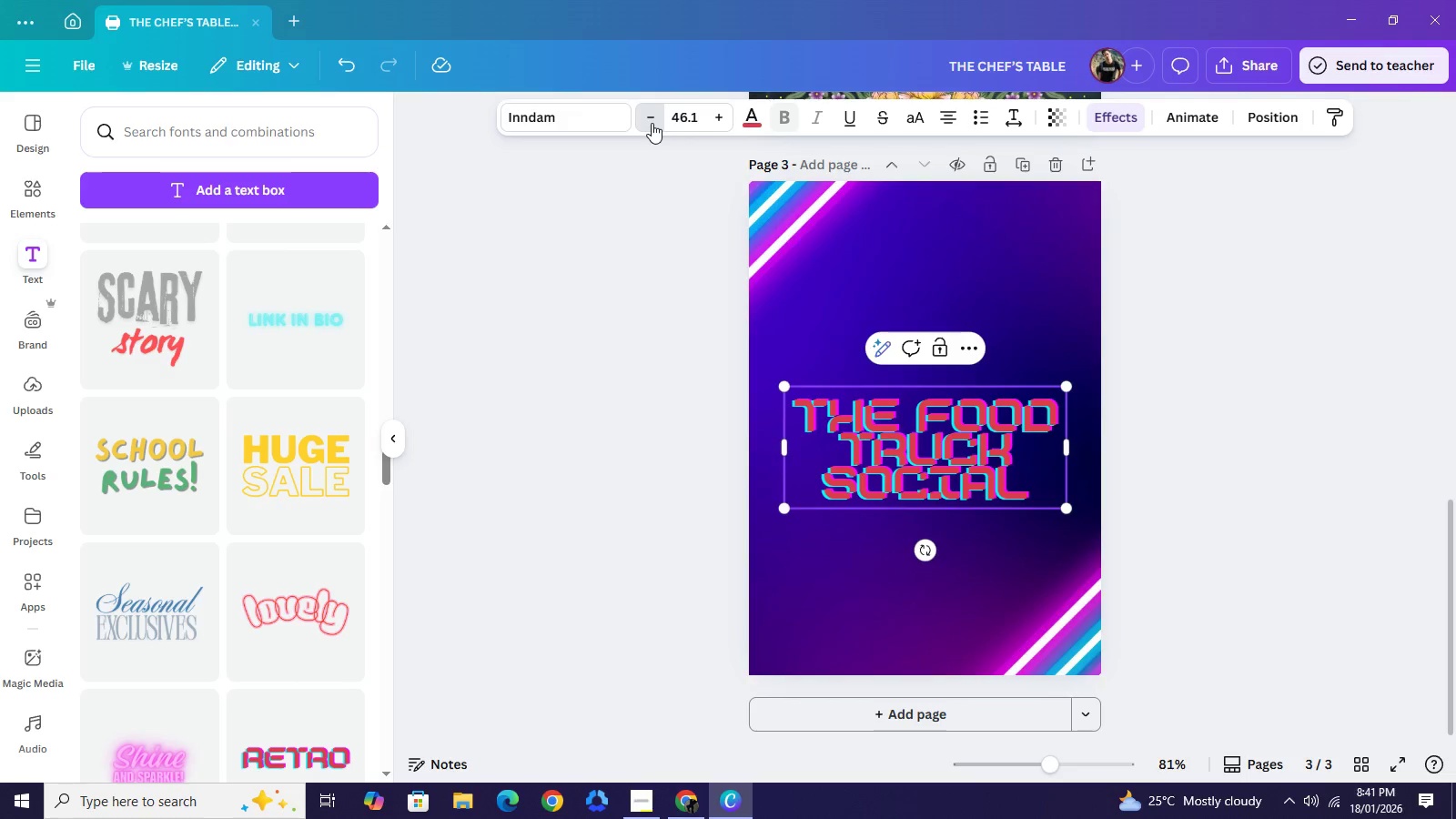 
triple_click([652, 123])
 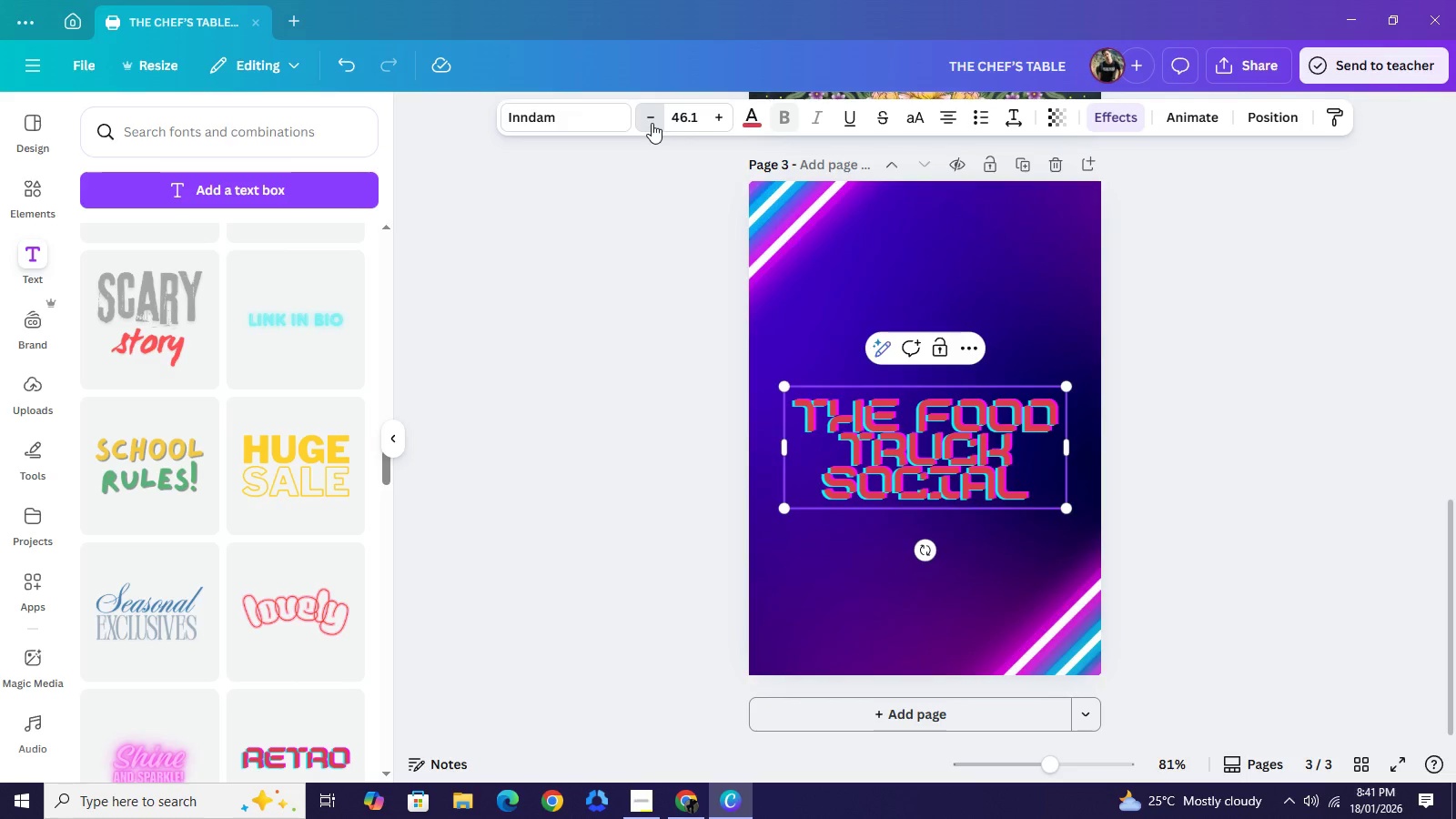 
triple_click([652, 123])
 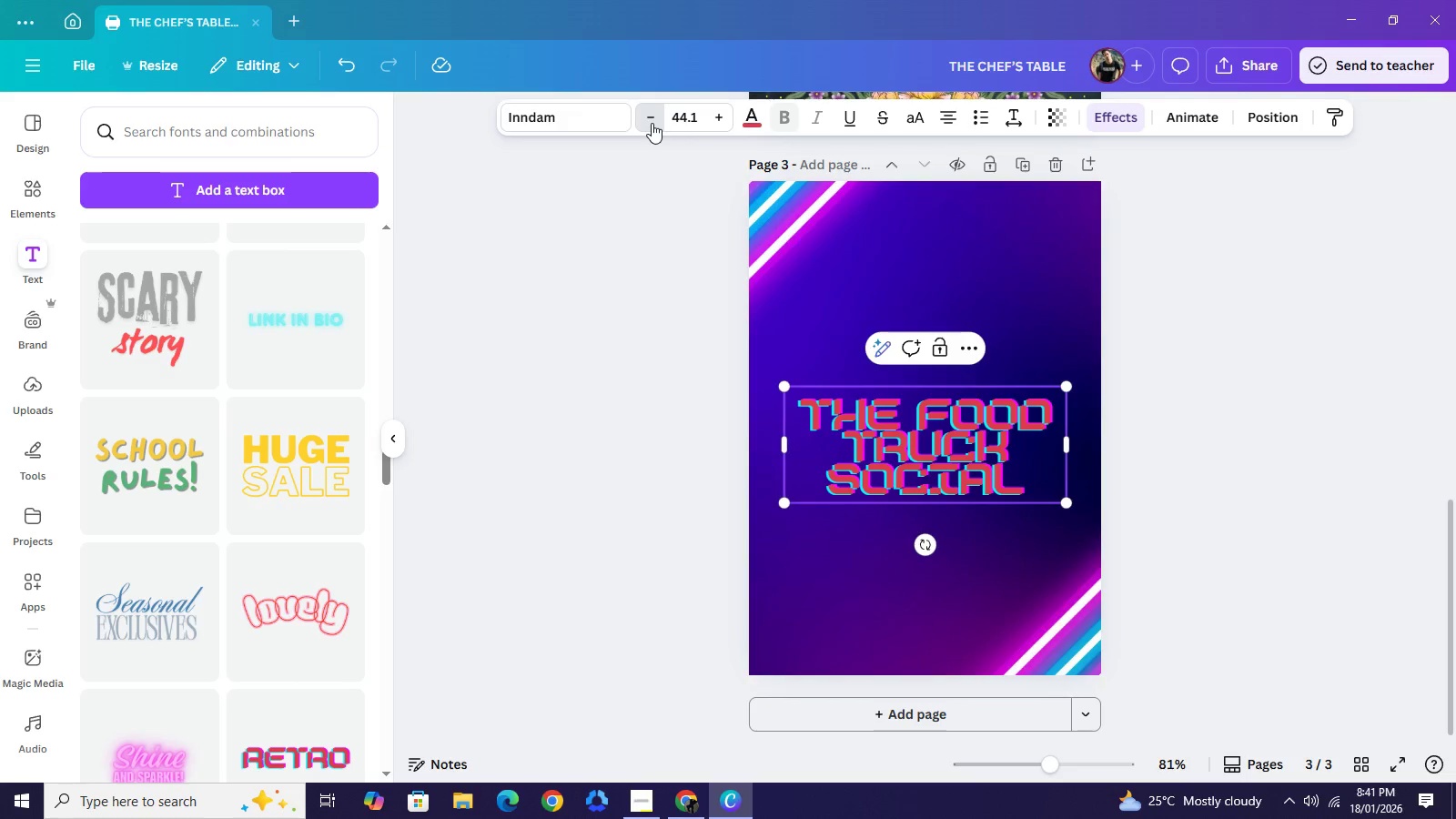 
triple_click([652, 123])
 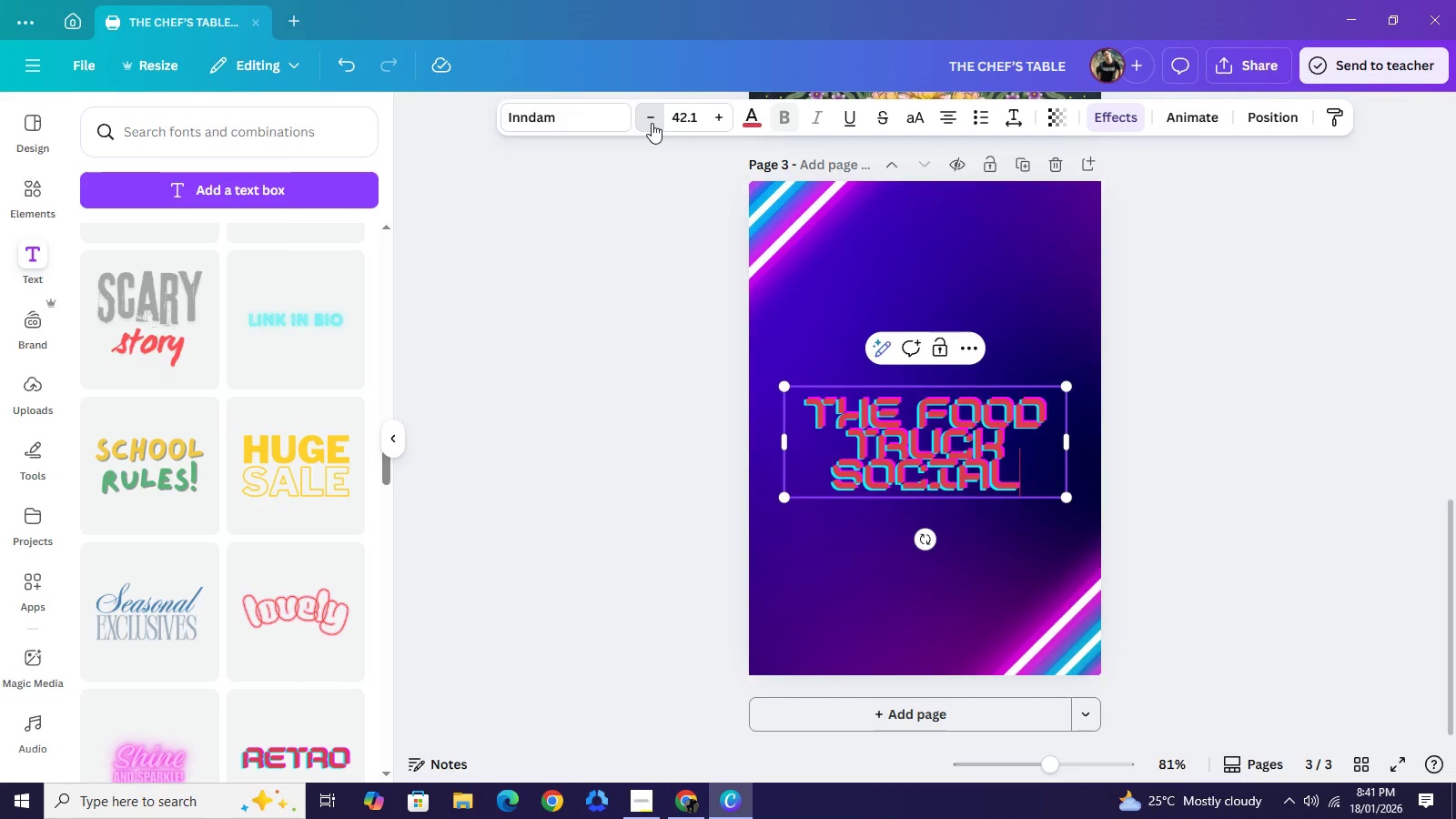 
triple_click([652, 123])
 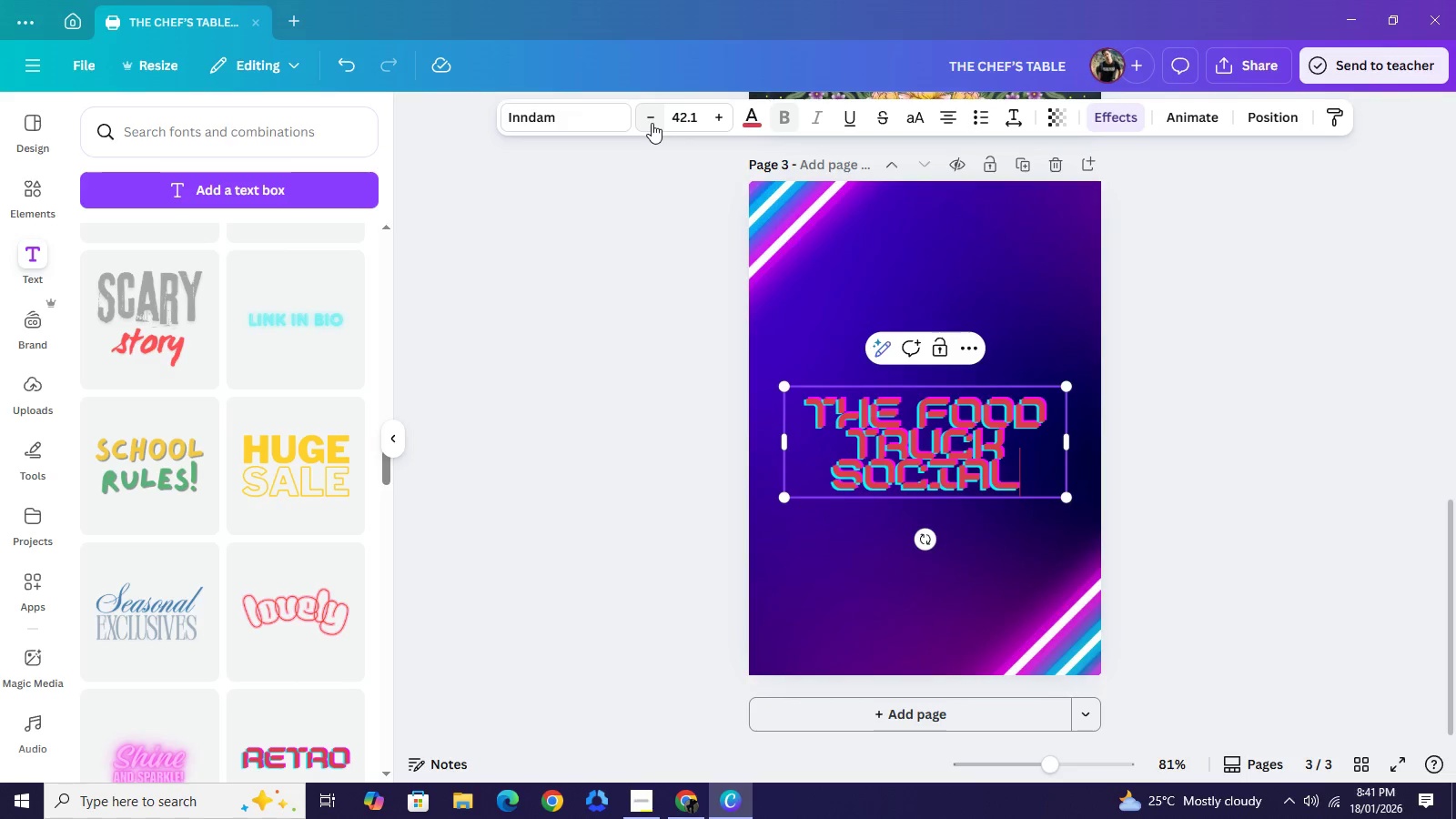 
triple_click([652, 123])
 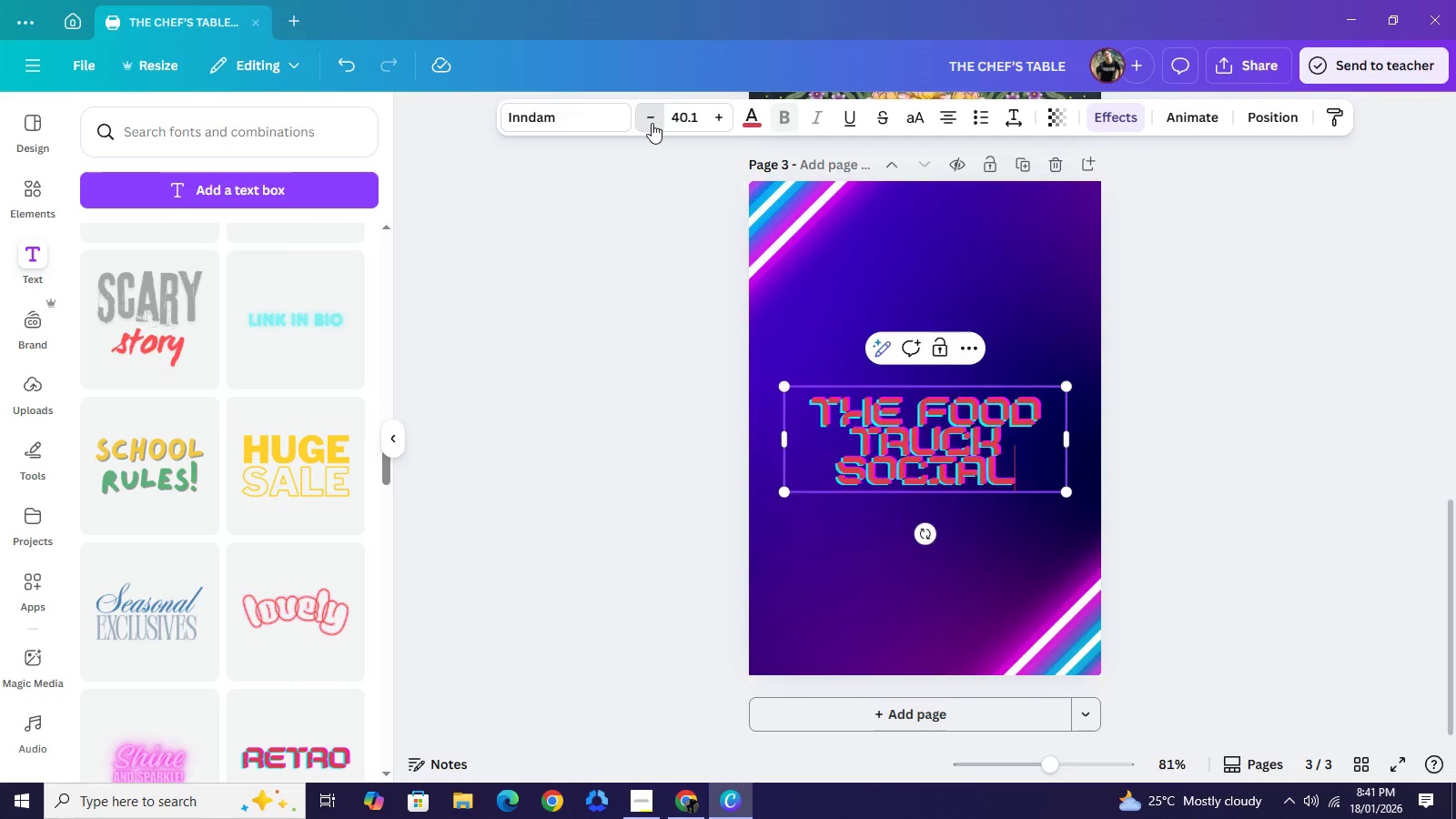 
triple_click([652, 123])
 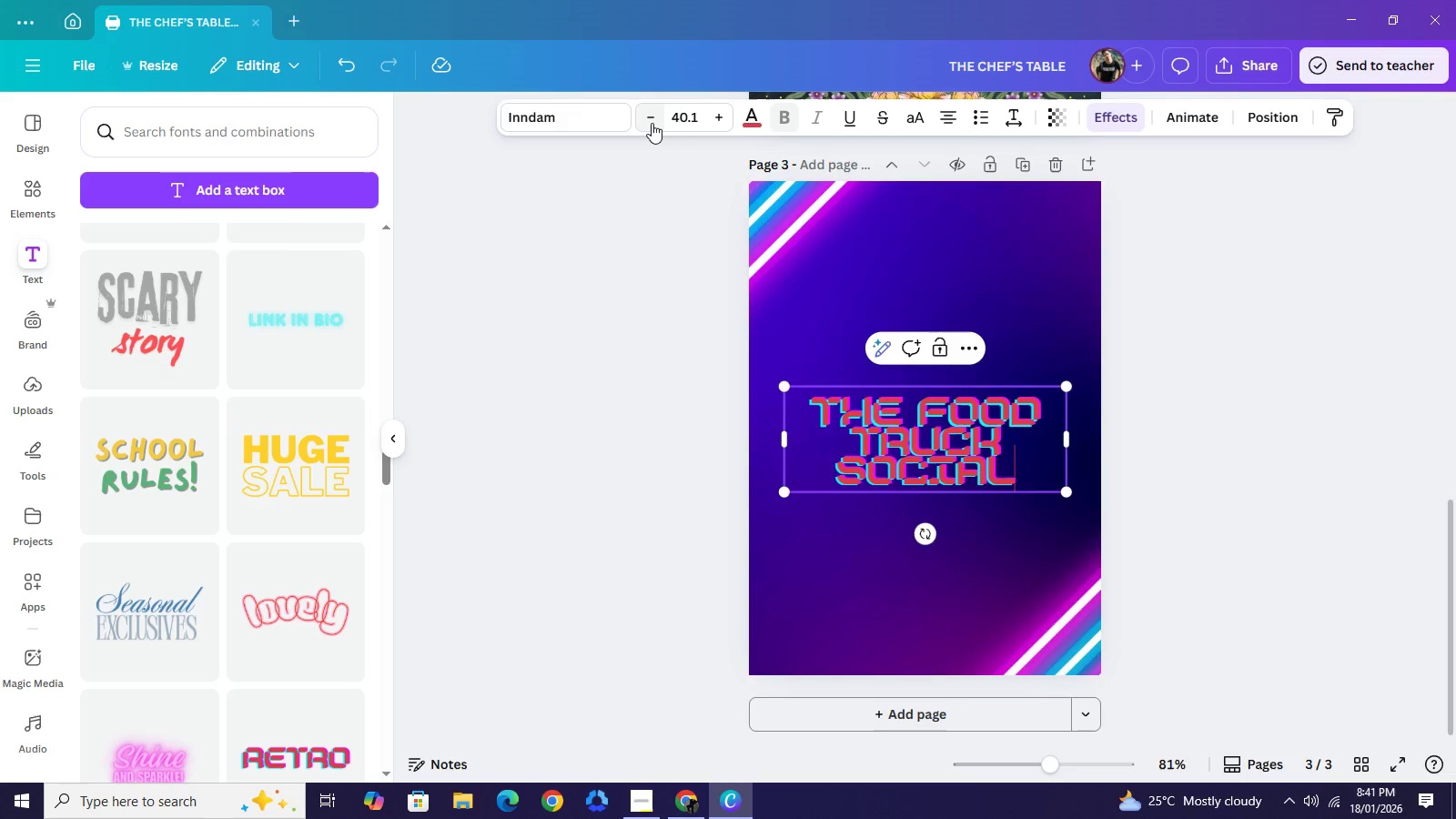 
triple_click([652, 123])
 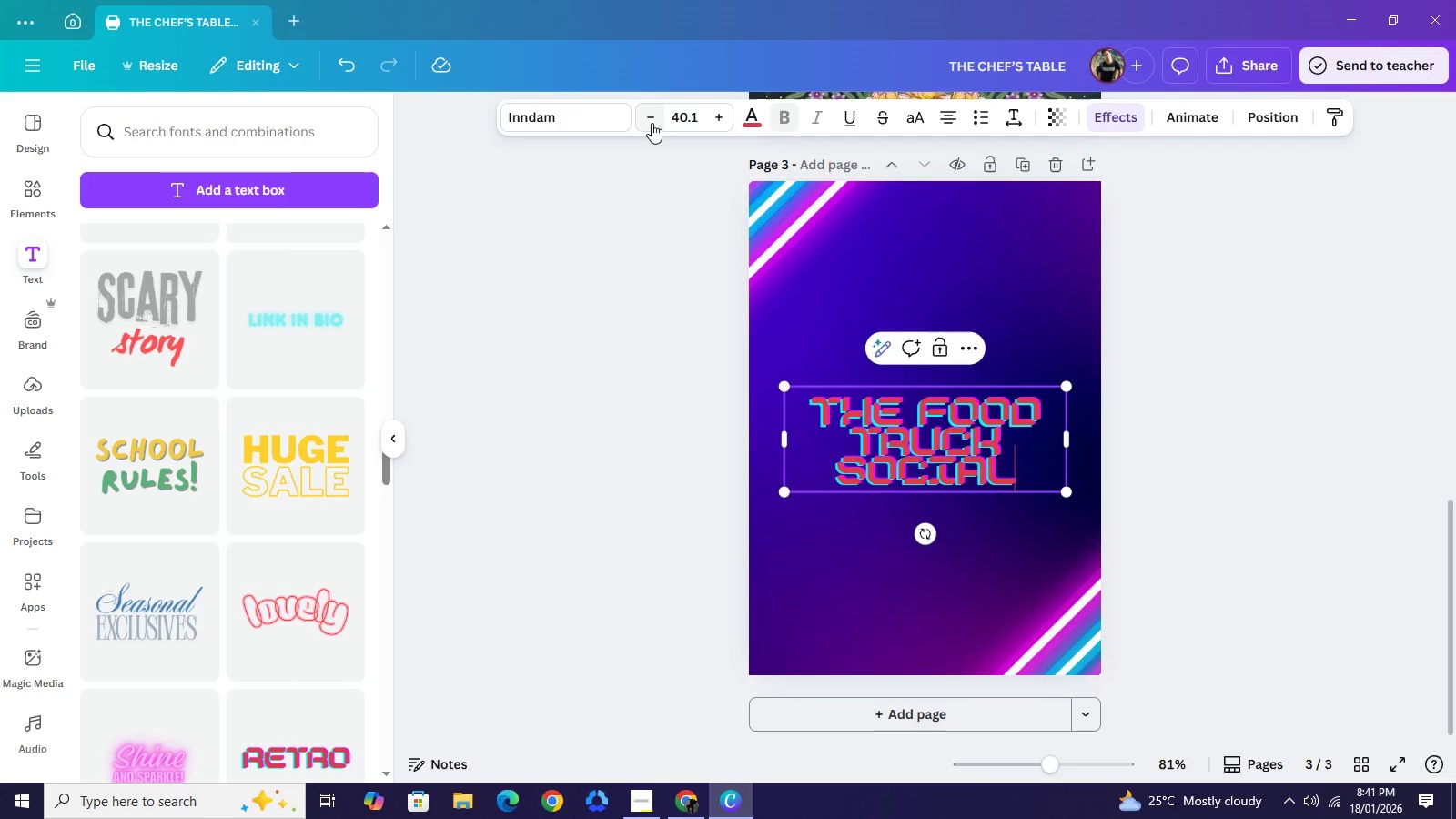 
triple_click([652, 123])
 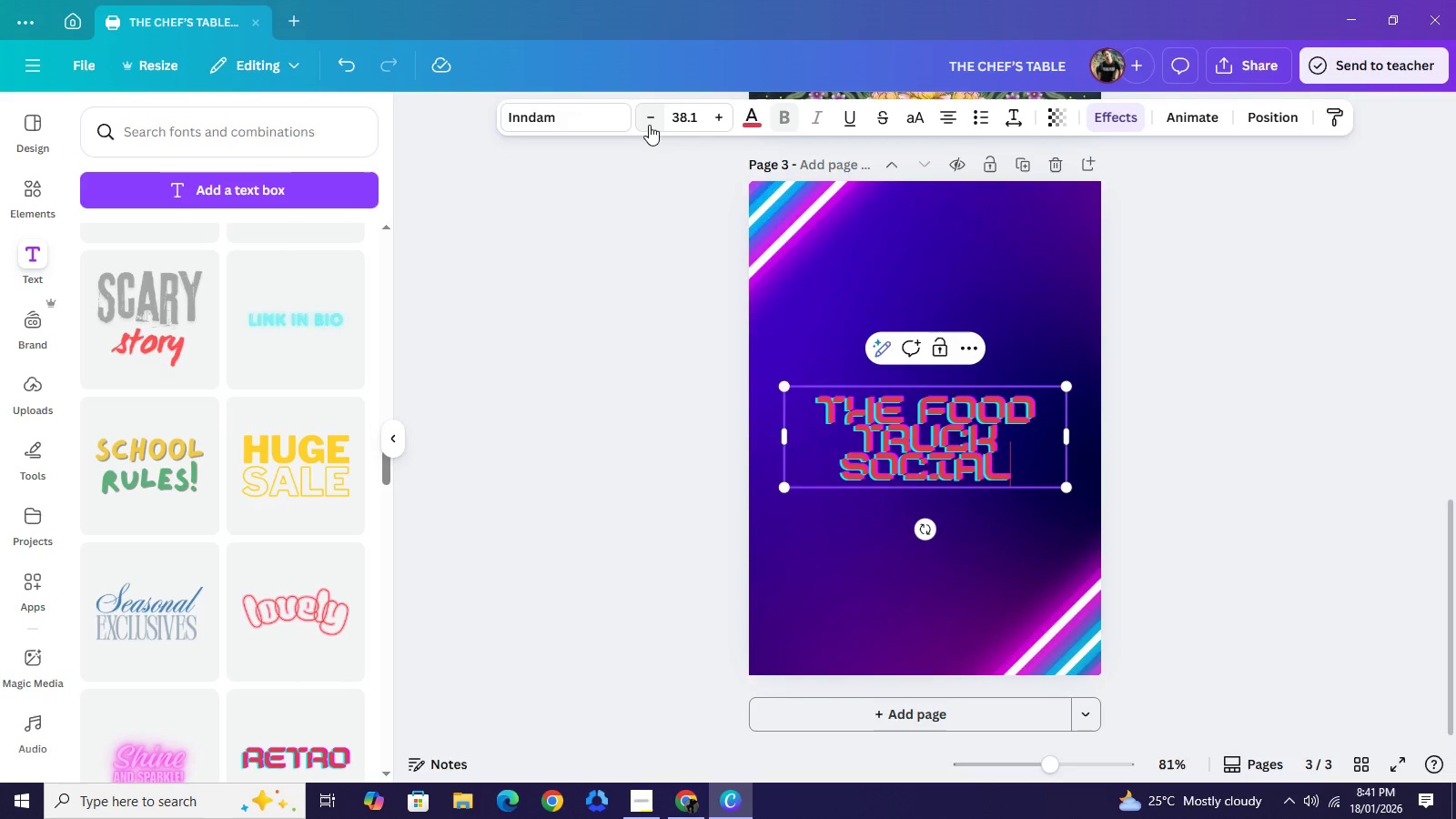 
triple_click([652, 123])
 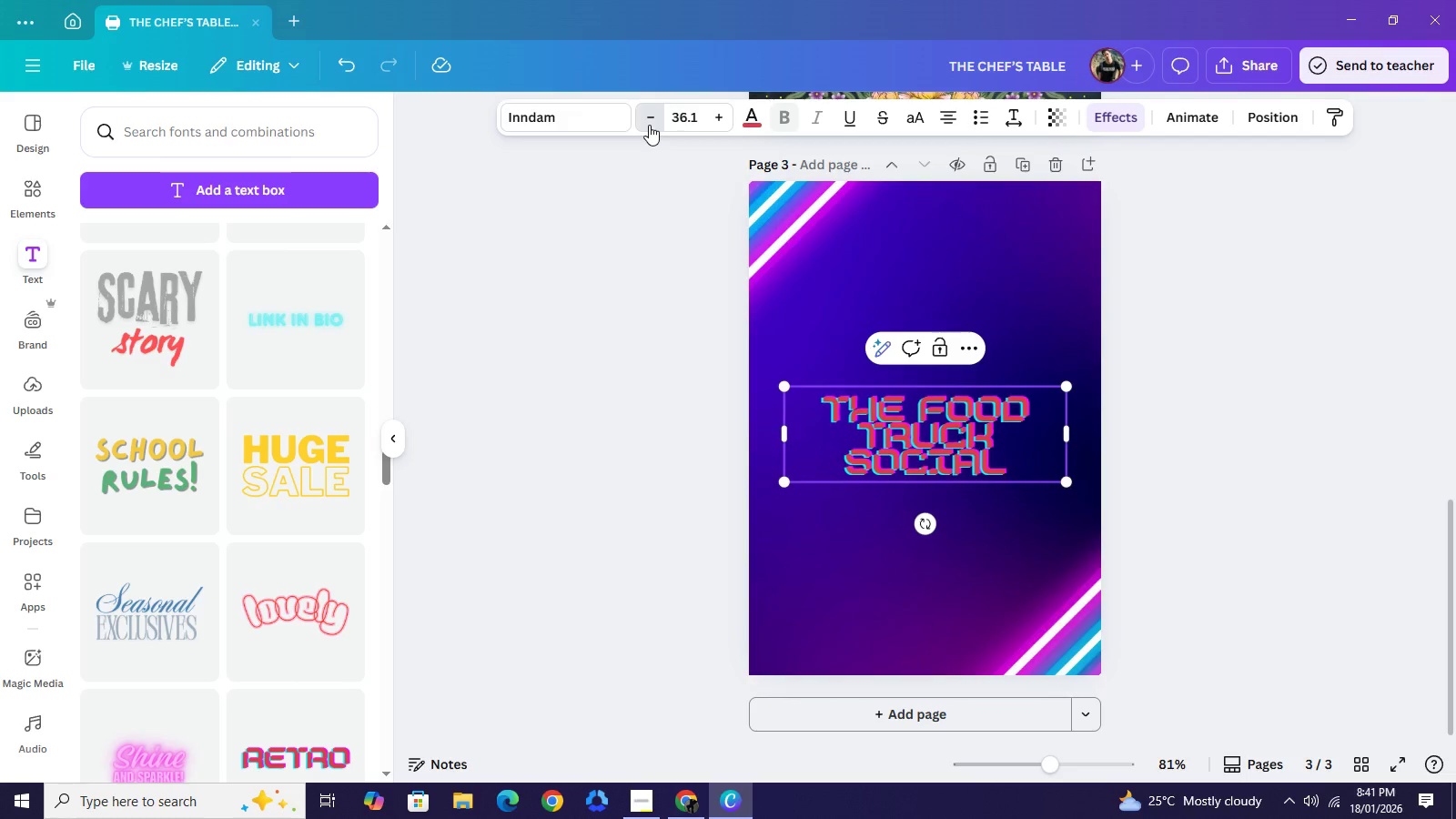 
triple_click([649, 125])
 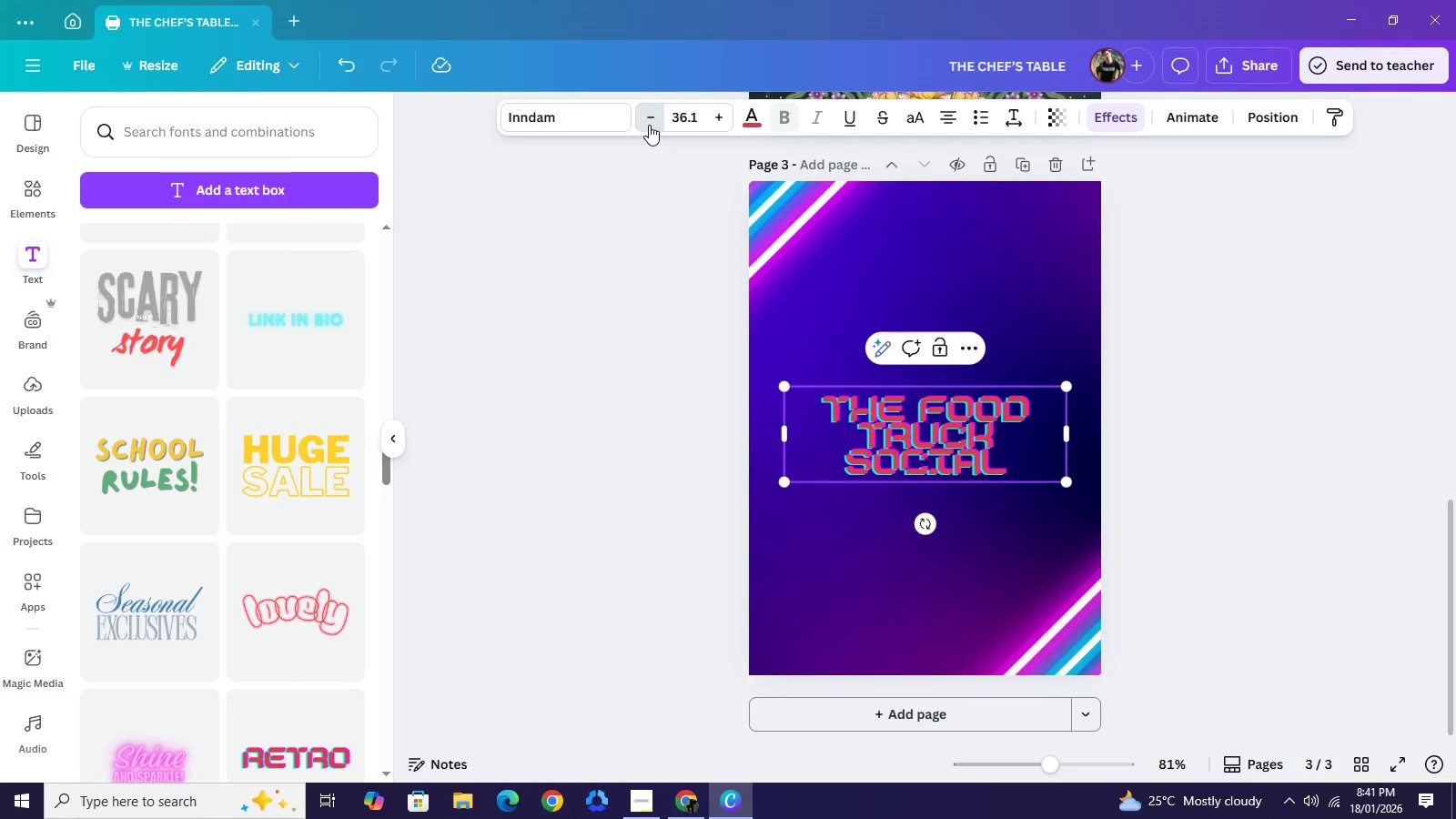 
triple_click([649, 125])
 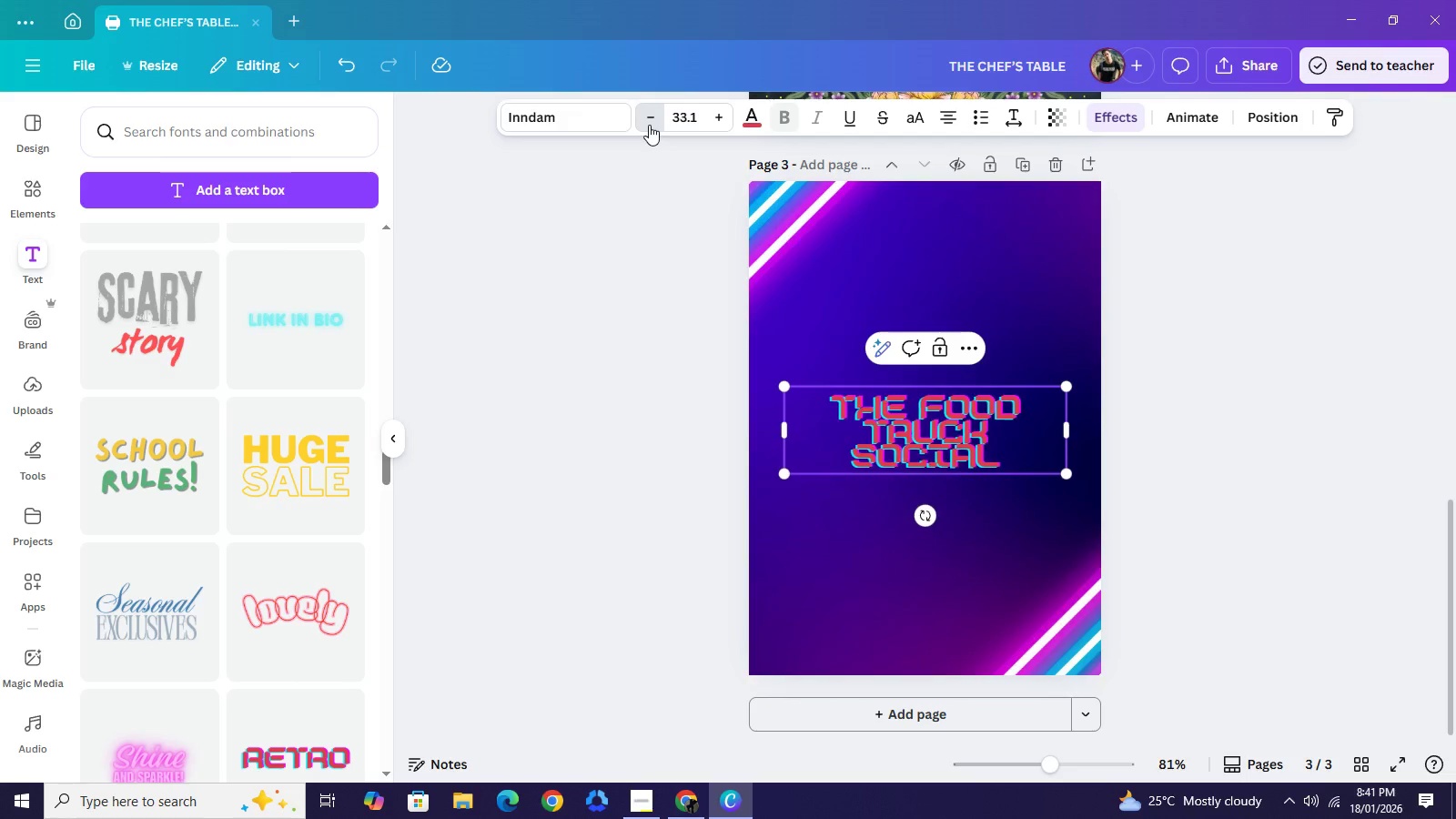 
triple_click([649, 125])
 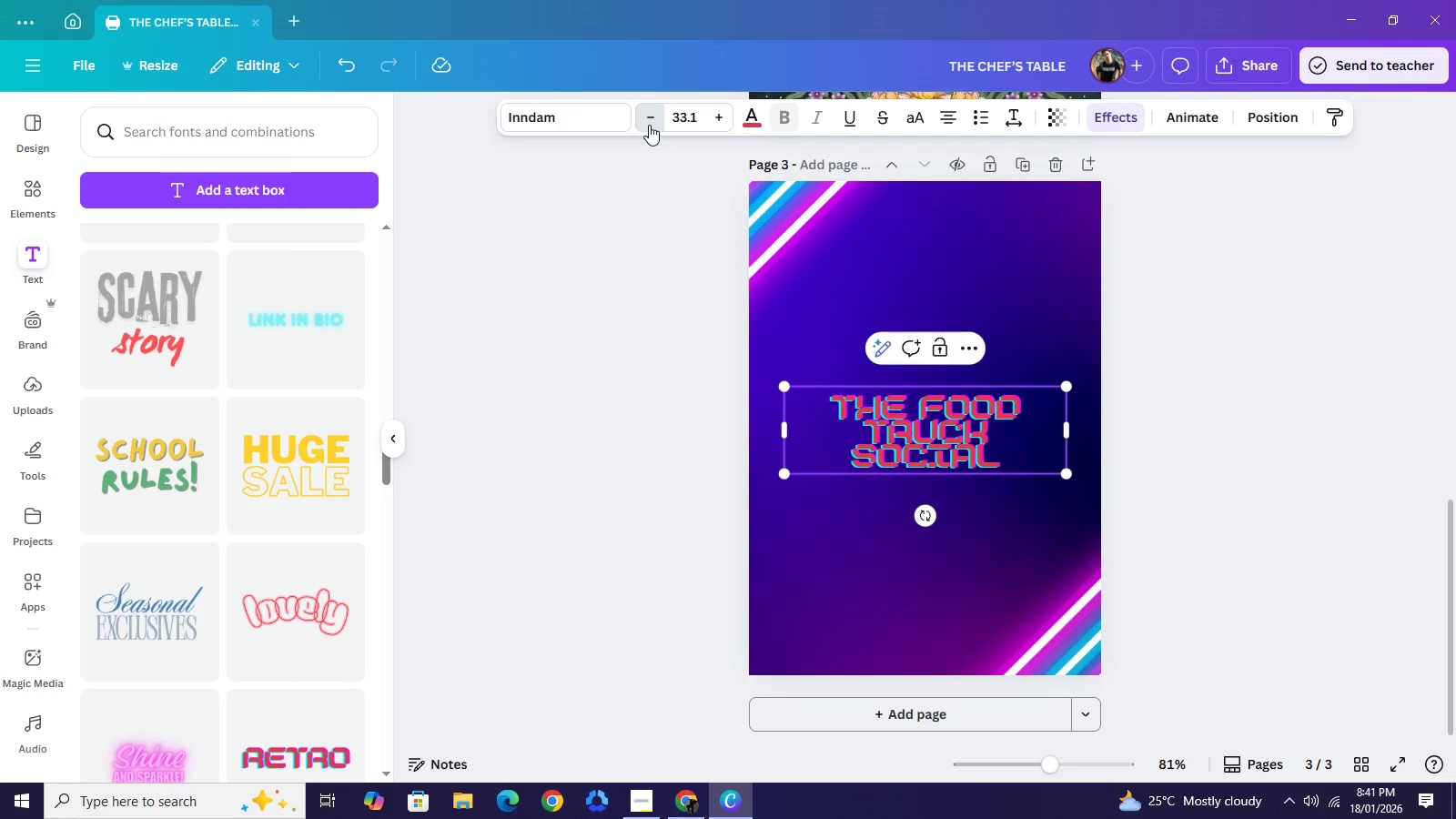 
triple_click([649, 125])
 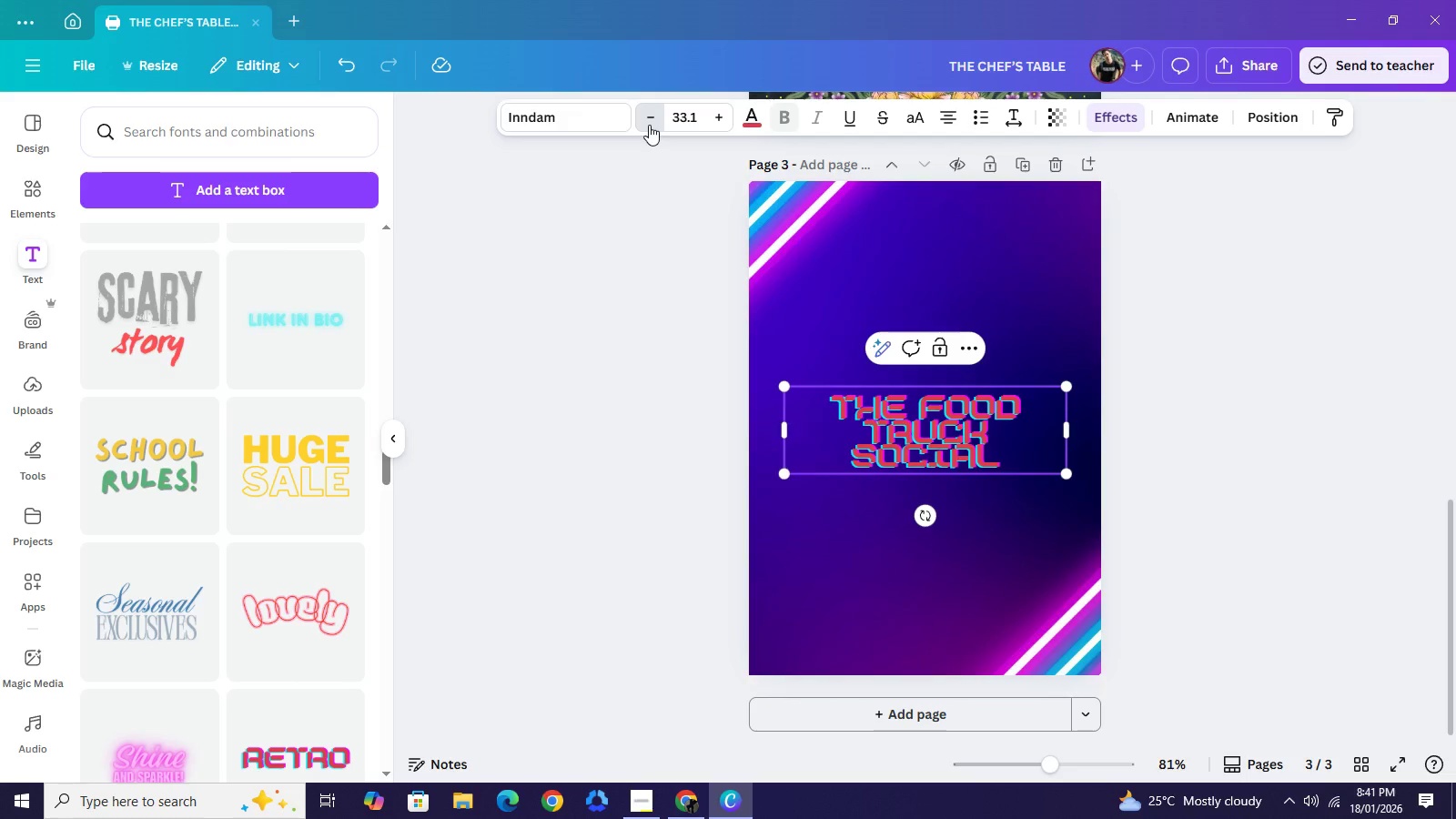 
triple_click([649, 125])
 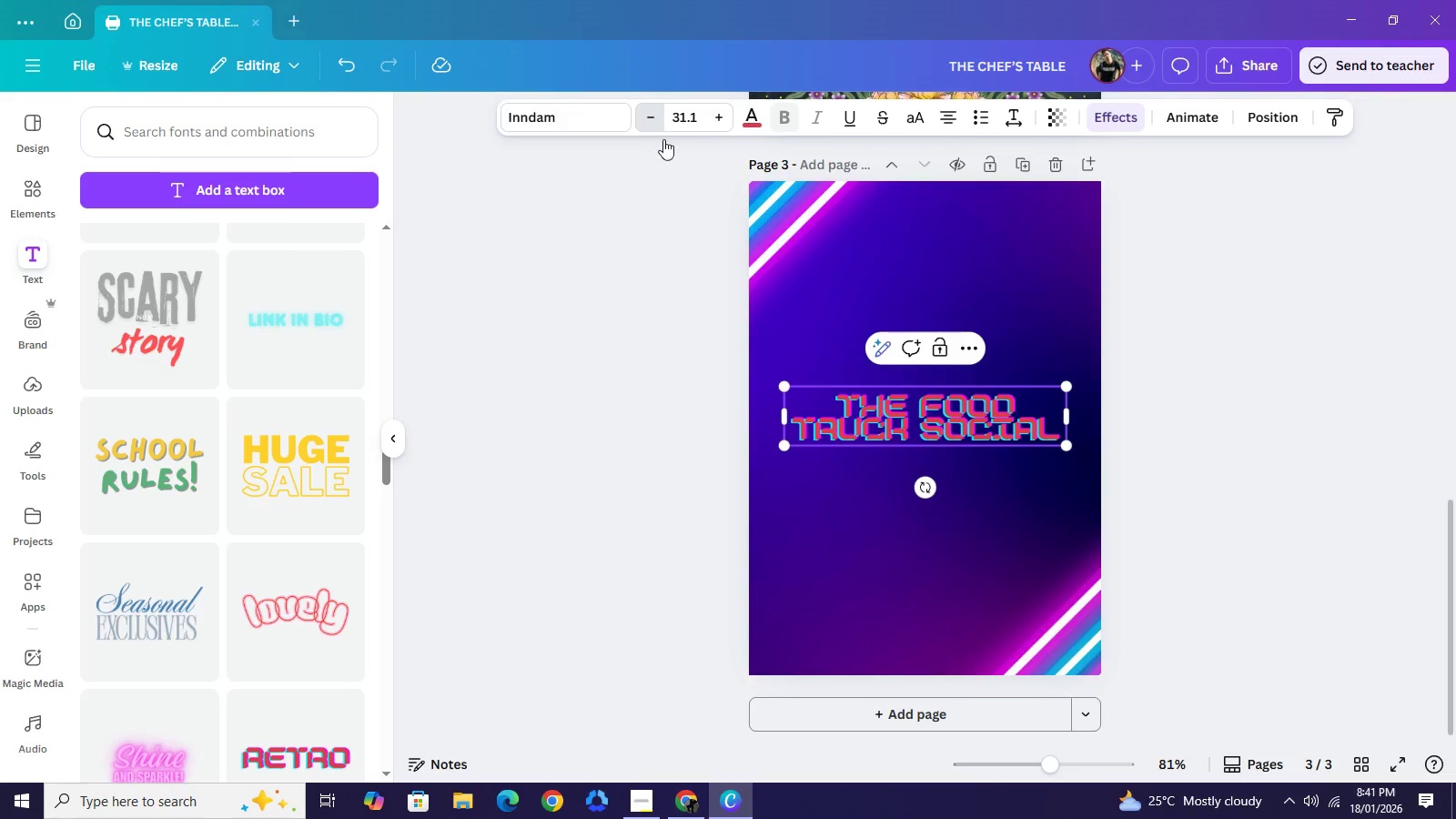 
triple_click([649, 125])
 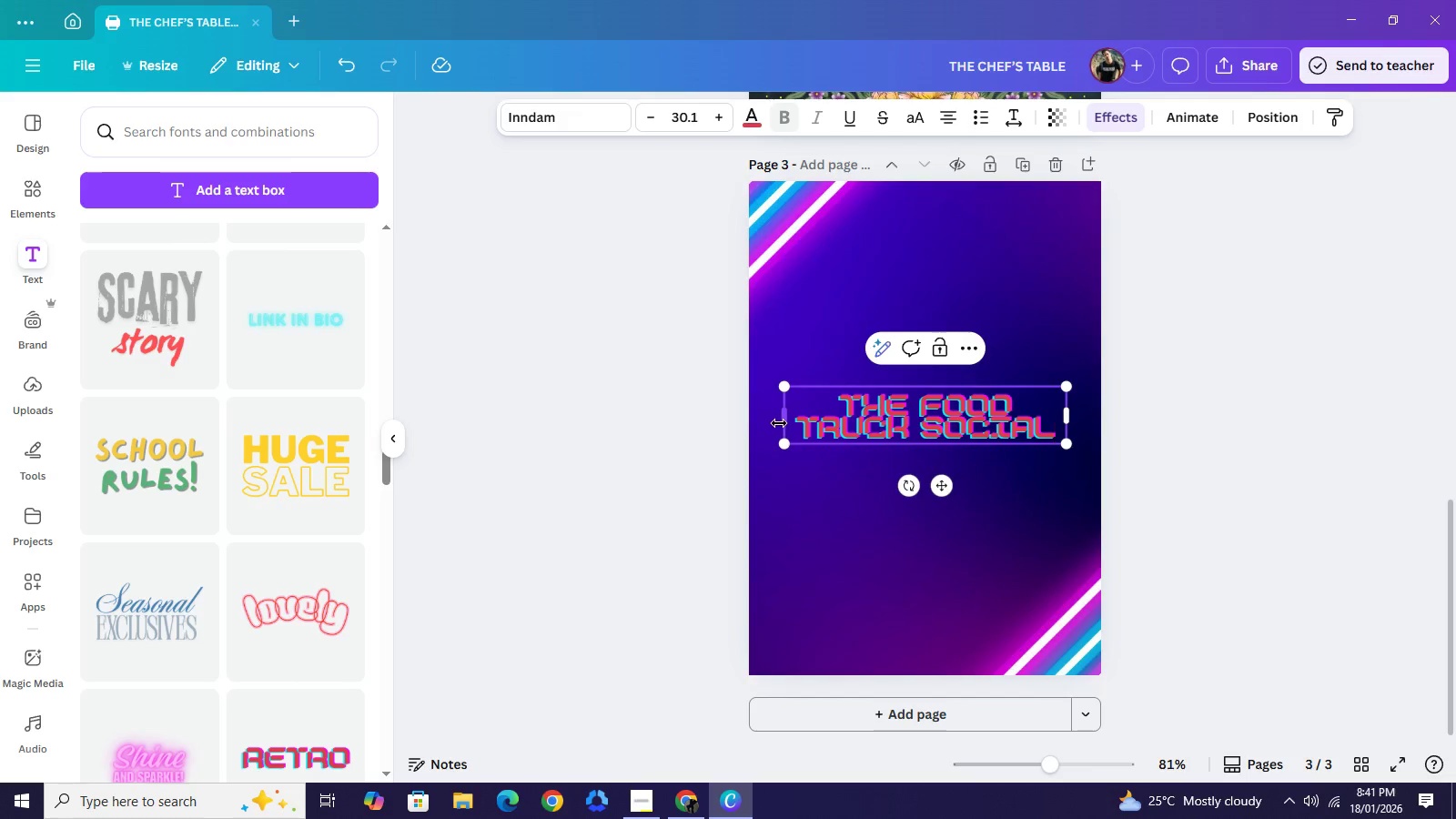 
left_click_drag(start_coordinate=[780, 422], to_coordinate=[784, 417])
 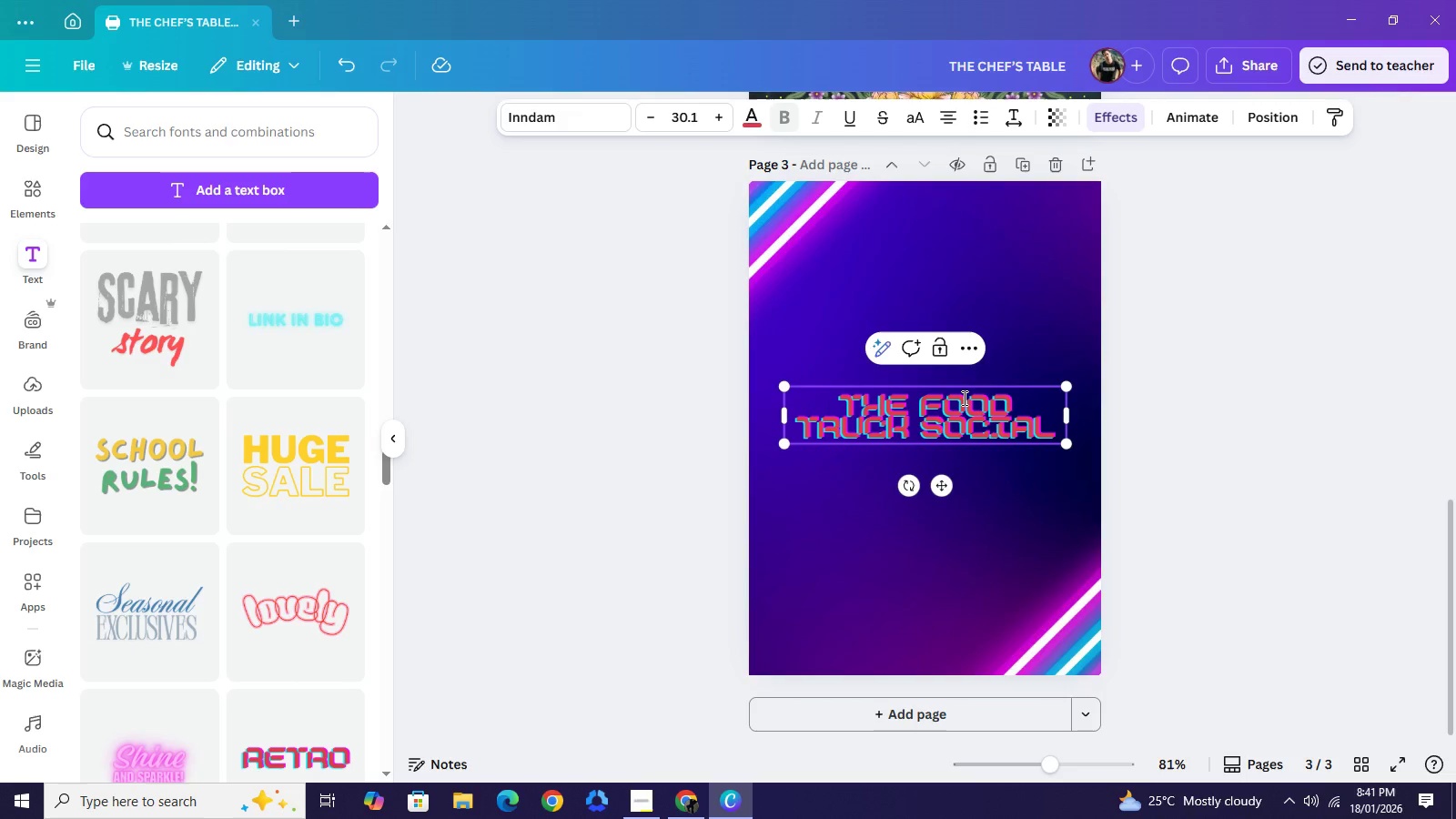 
key(Backspace)
type(I)
key(Backspace)
key(Backspace)
type(CI)
 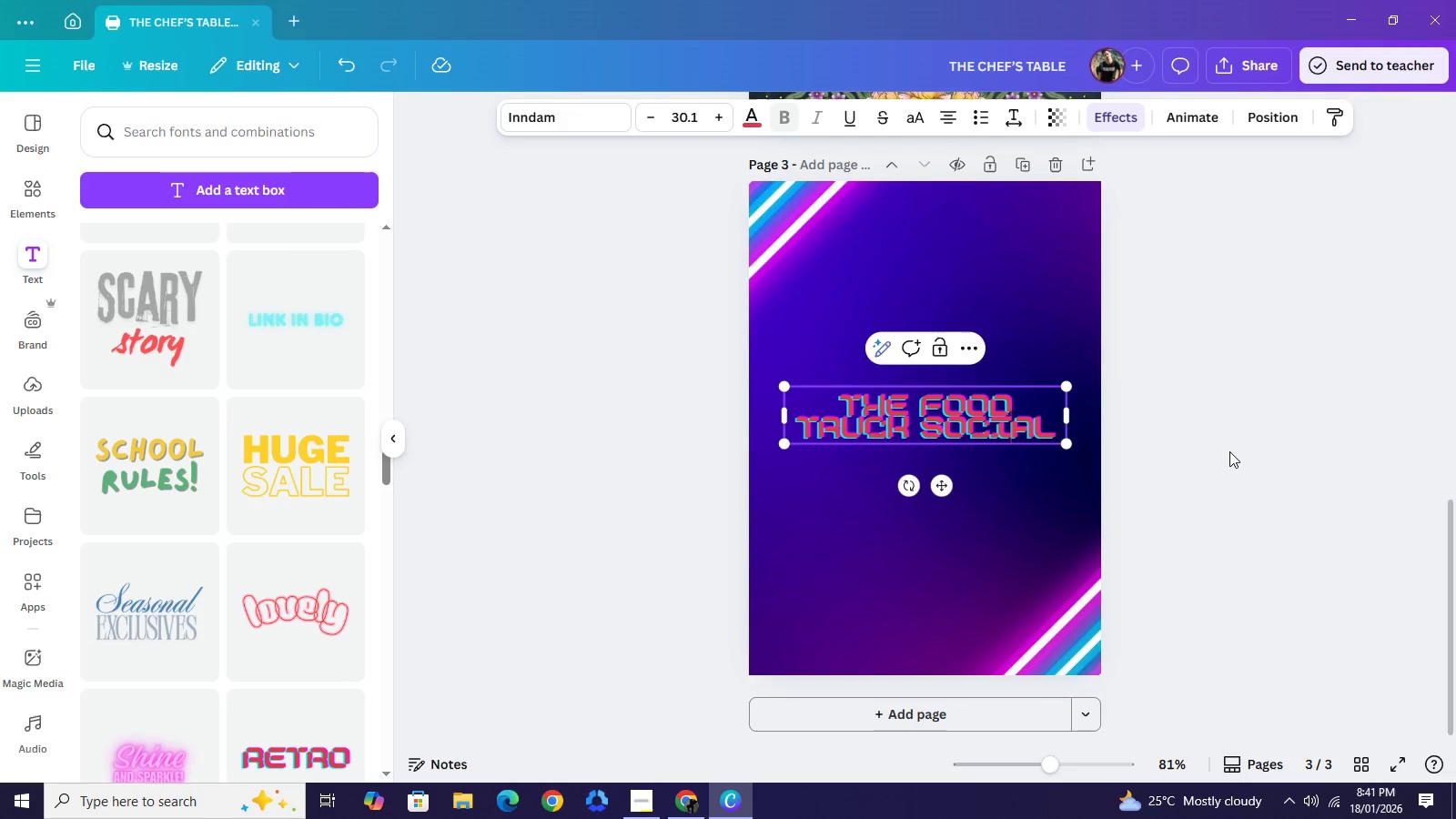 
left_click([1229, 451])
 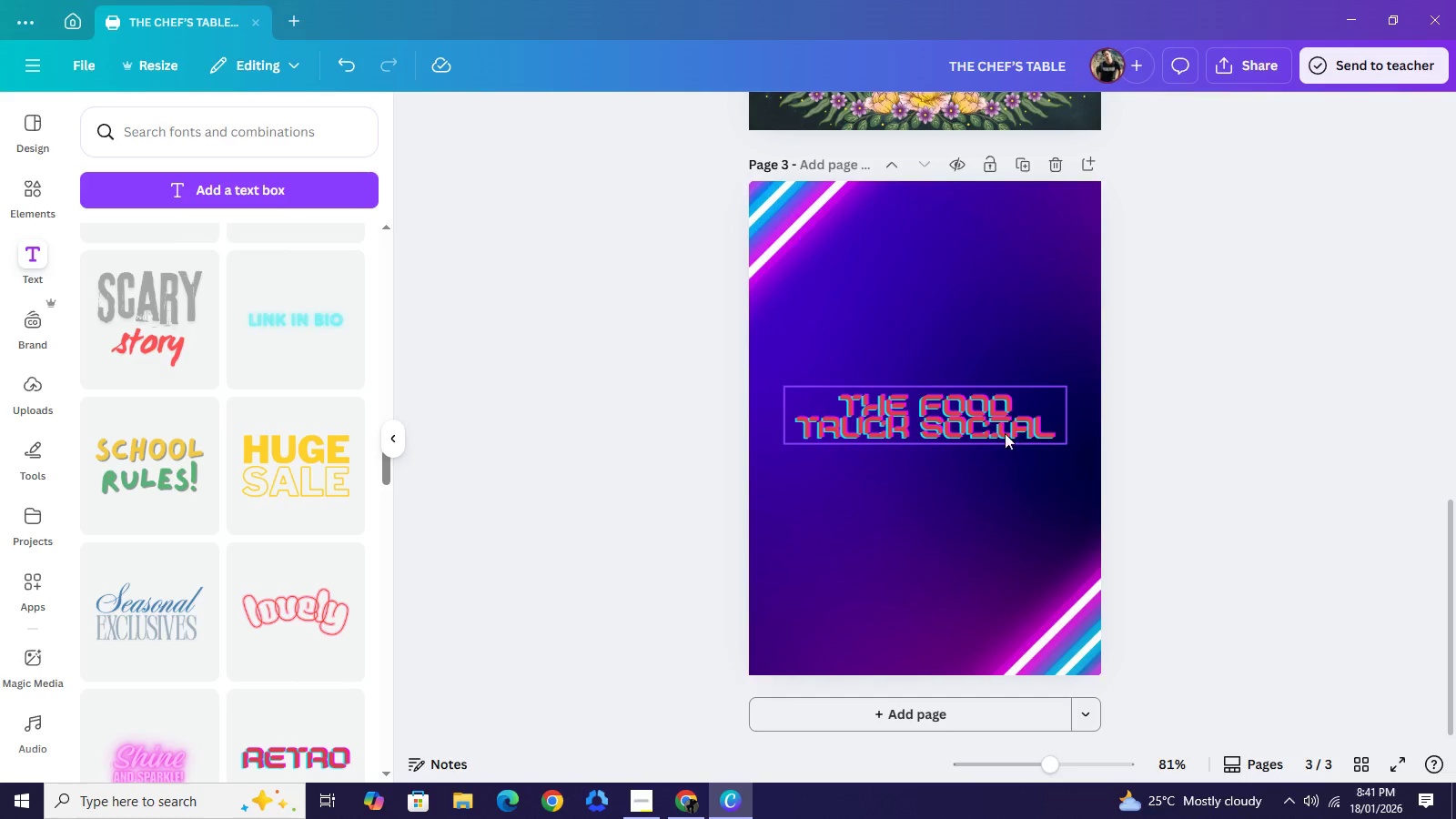 
left_click_drag(start_coordinate=[999, 429], to_coordinate=[1003, 263])
 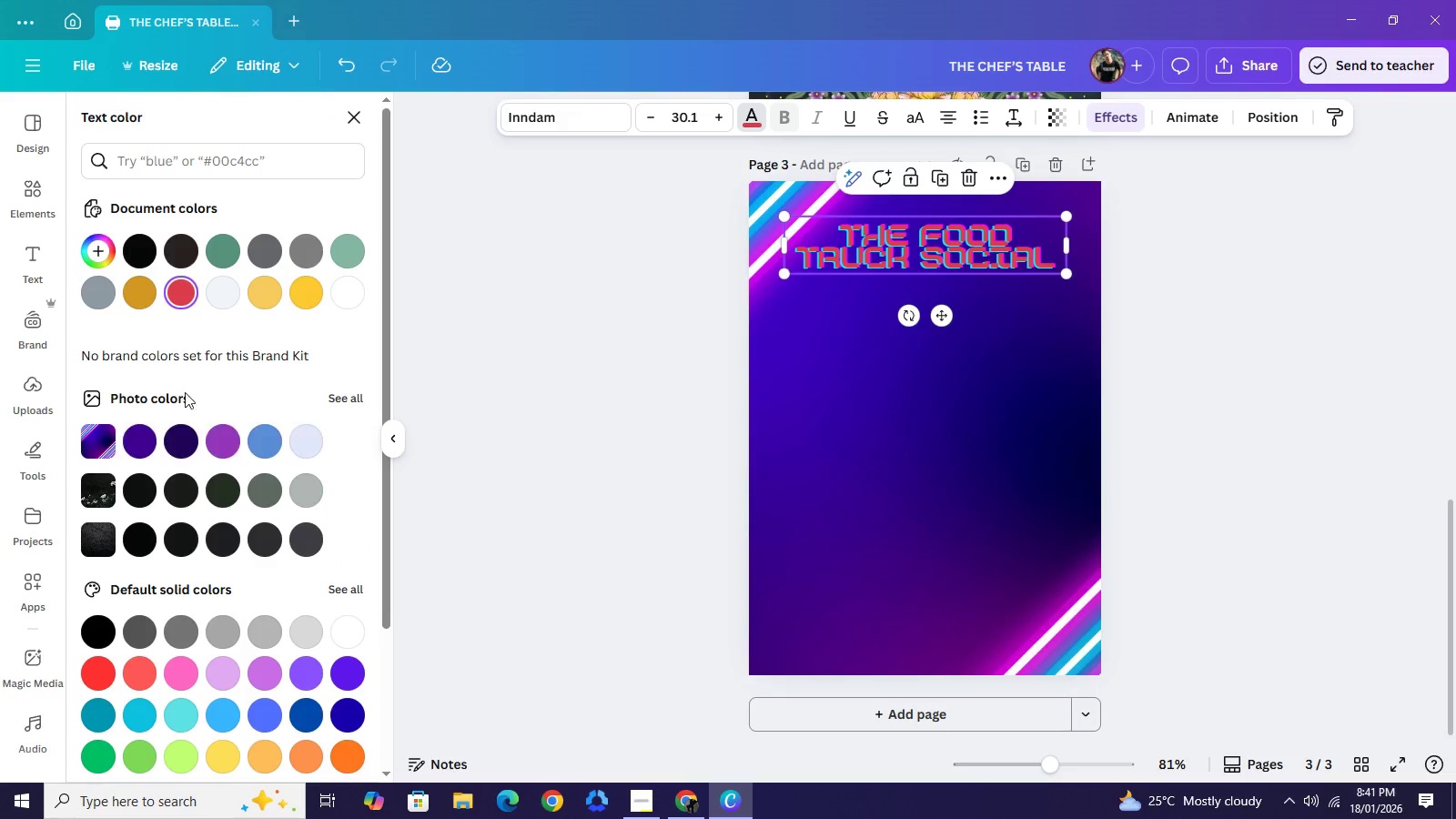 
left_click([221, 446])
 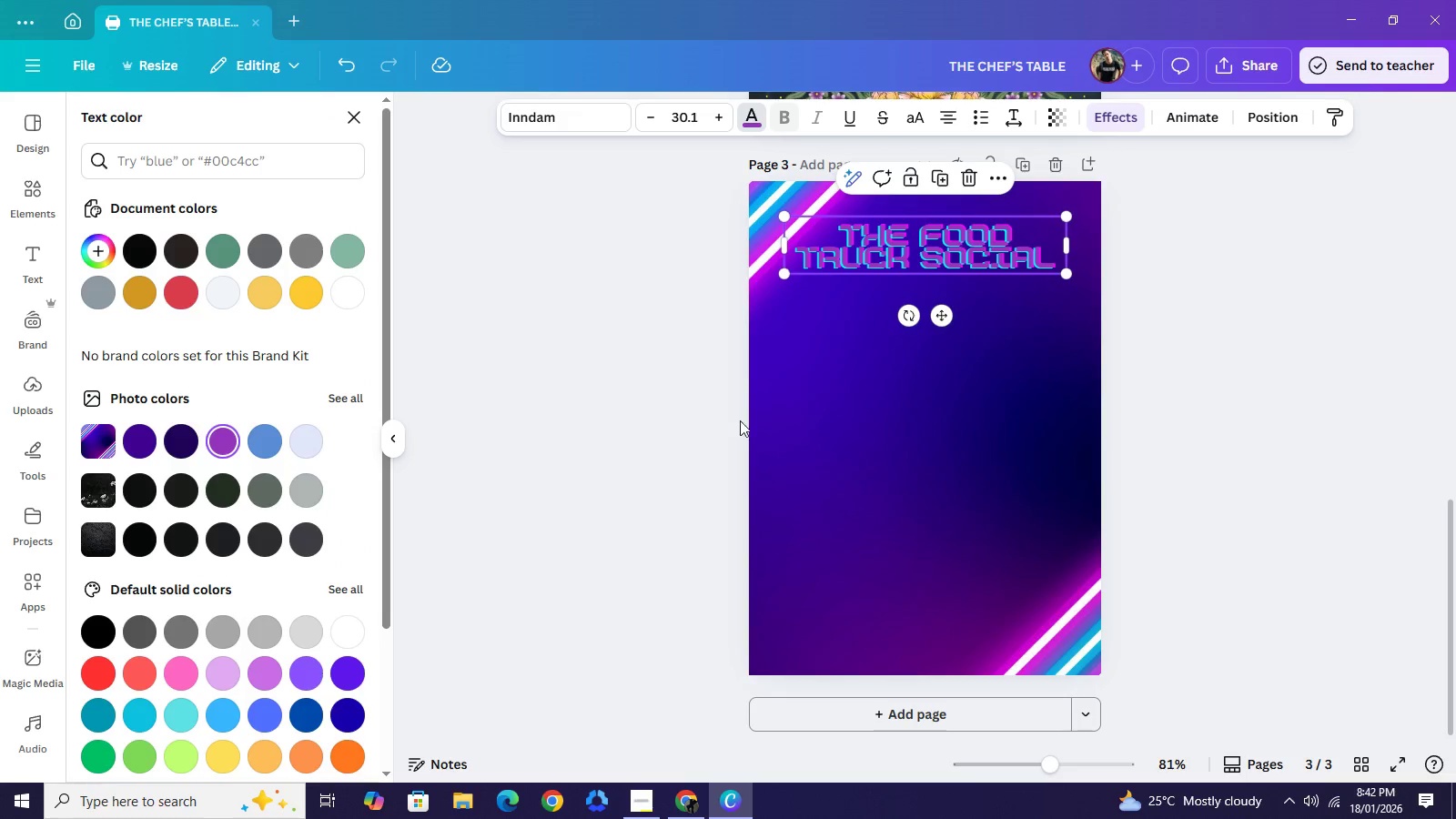 
left_click([1241, 328])
 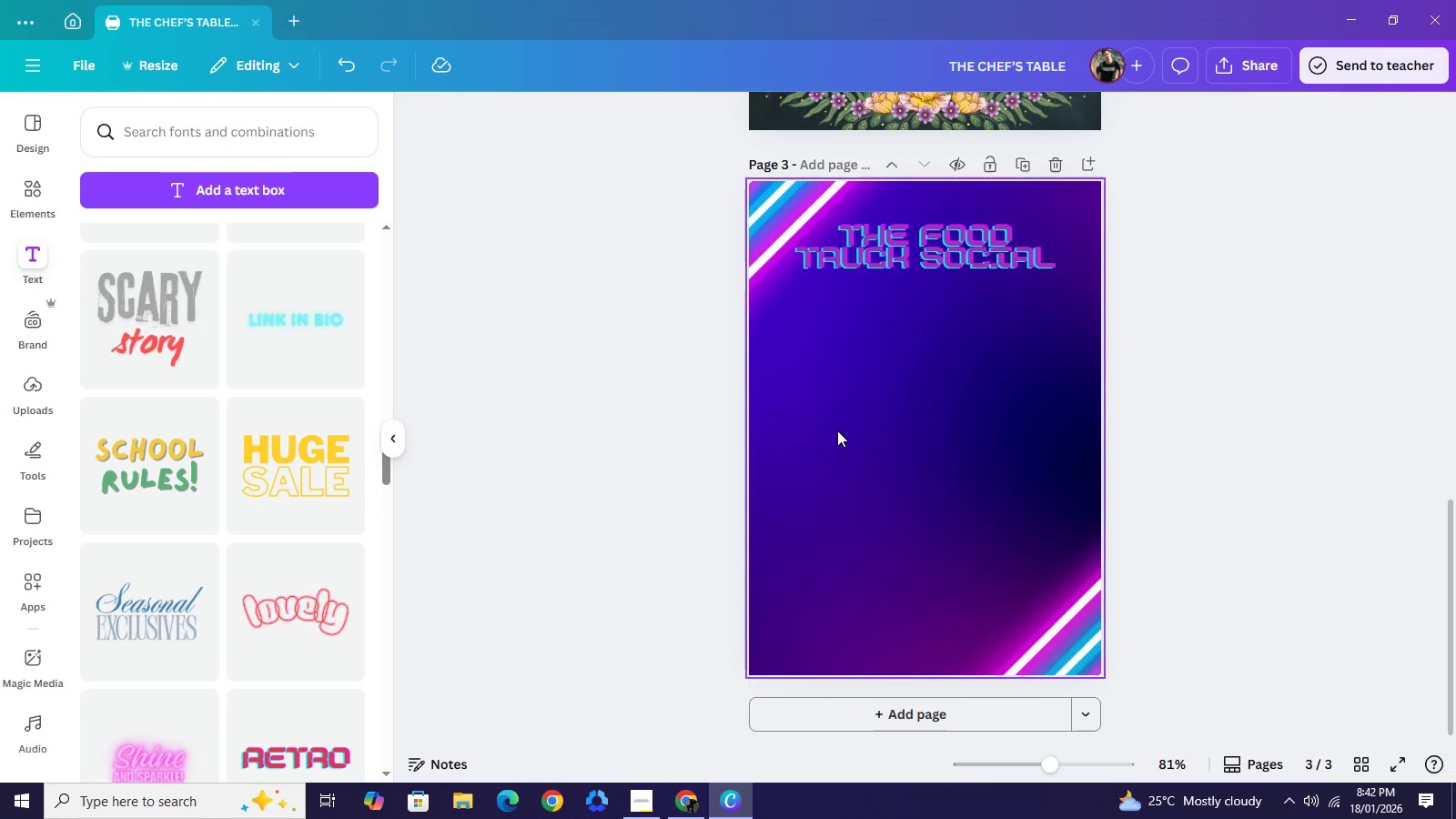 
wait(7.25)
 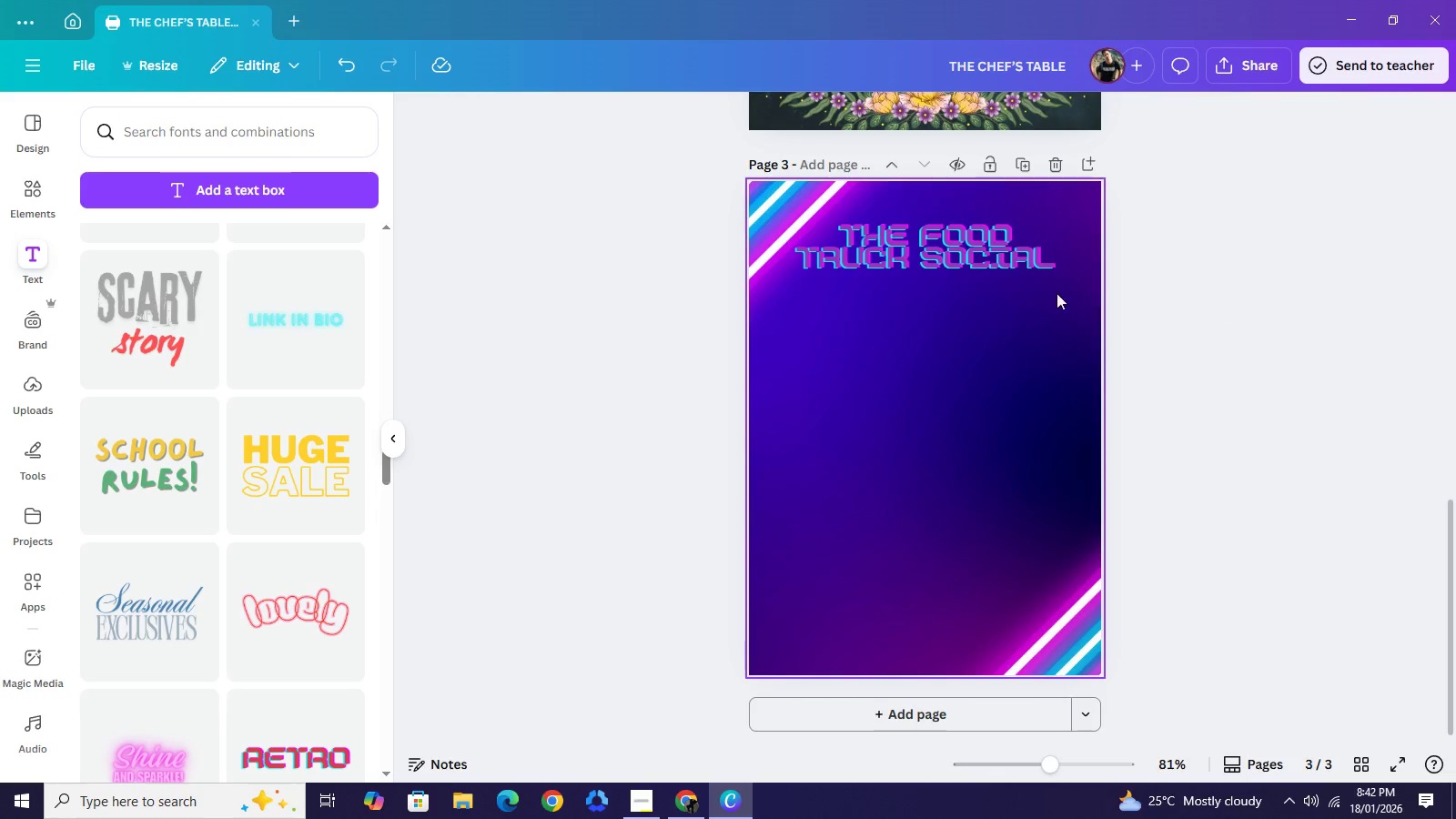 
scroll: coordinate [327, 453], scroll_direction: down, amount: 1.0
 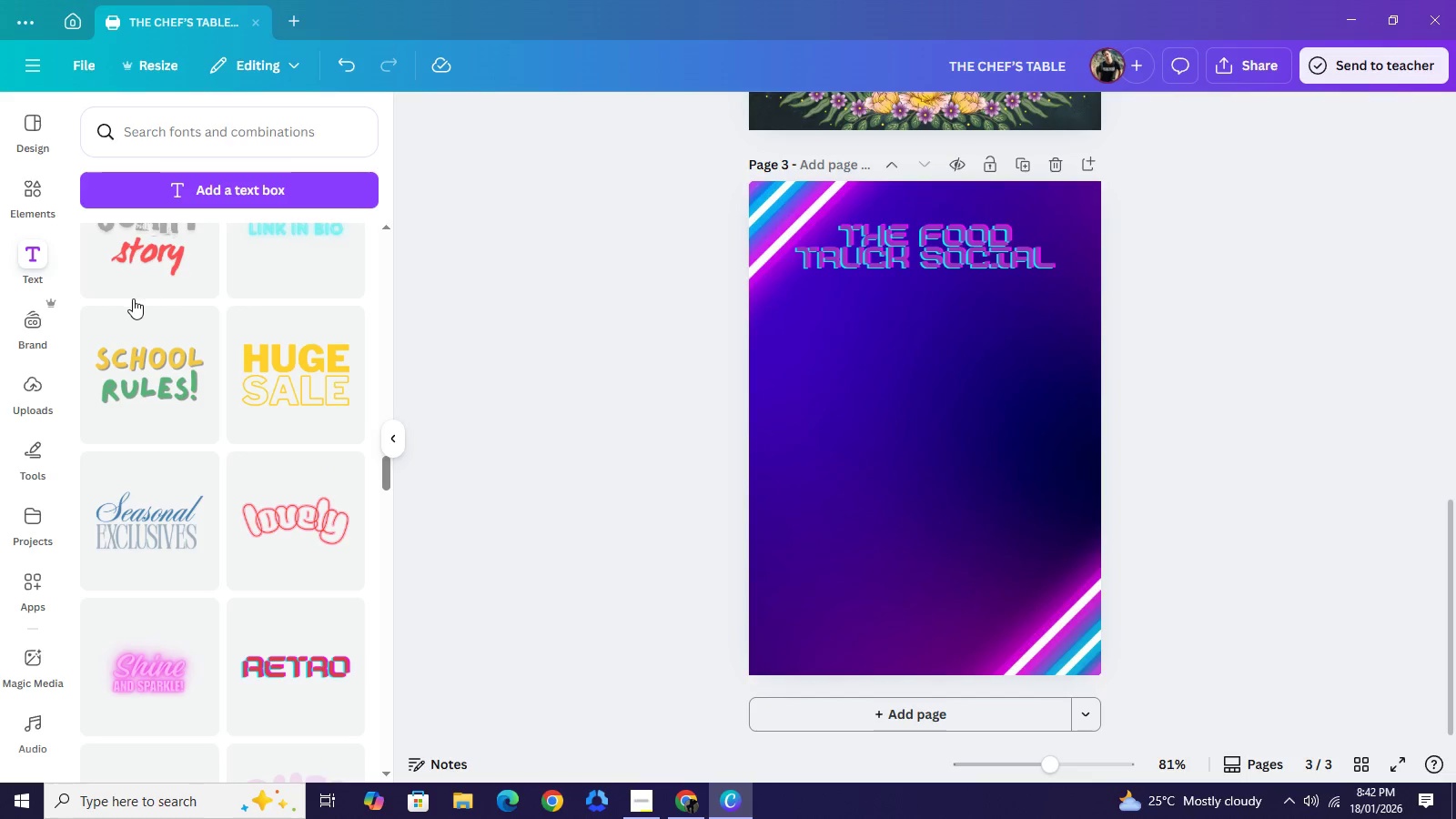 
wait(5.83)
 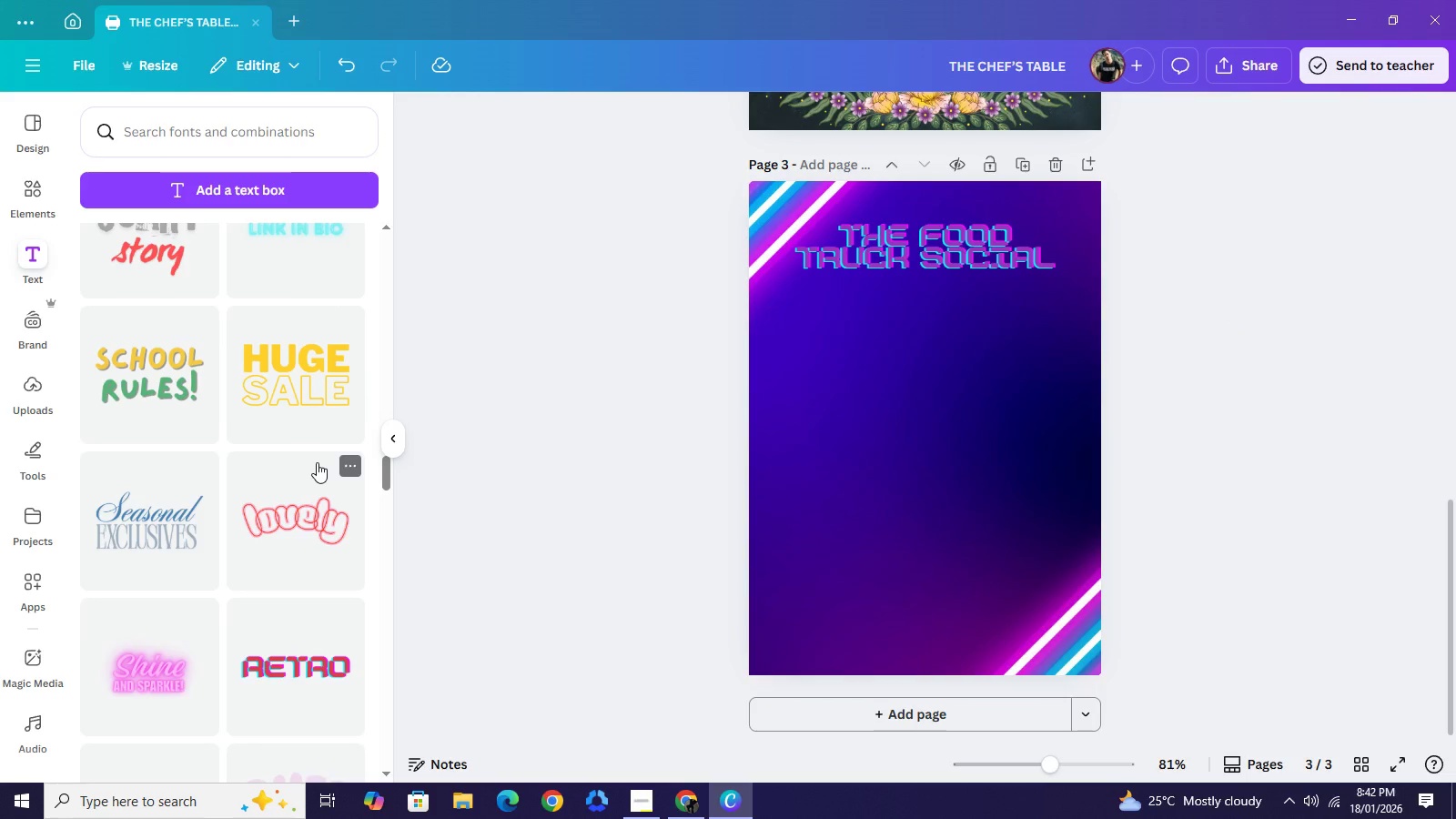 
scroll: coordinate [346, 490], scroll_direction: down, amount: 2.0
 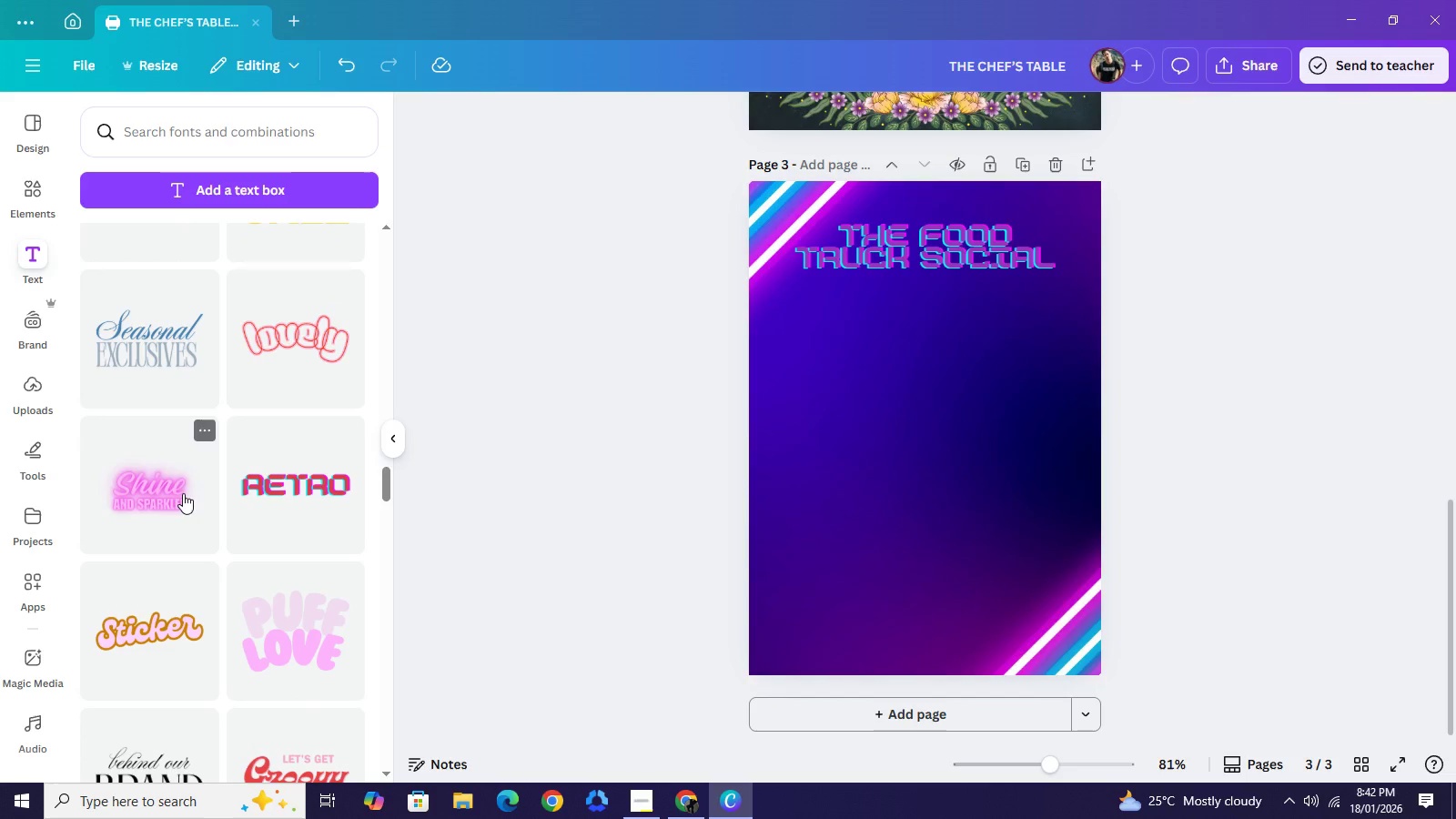 
wait(7.89)
 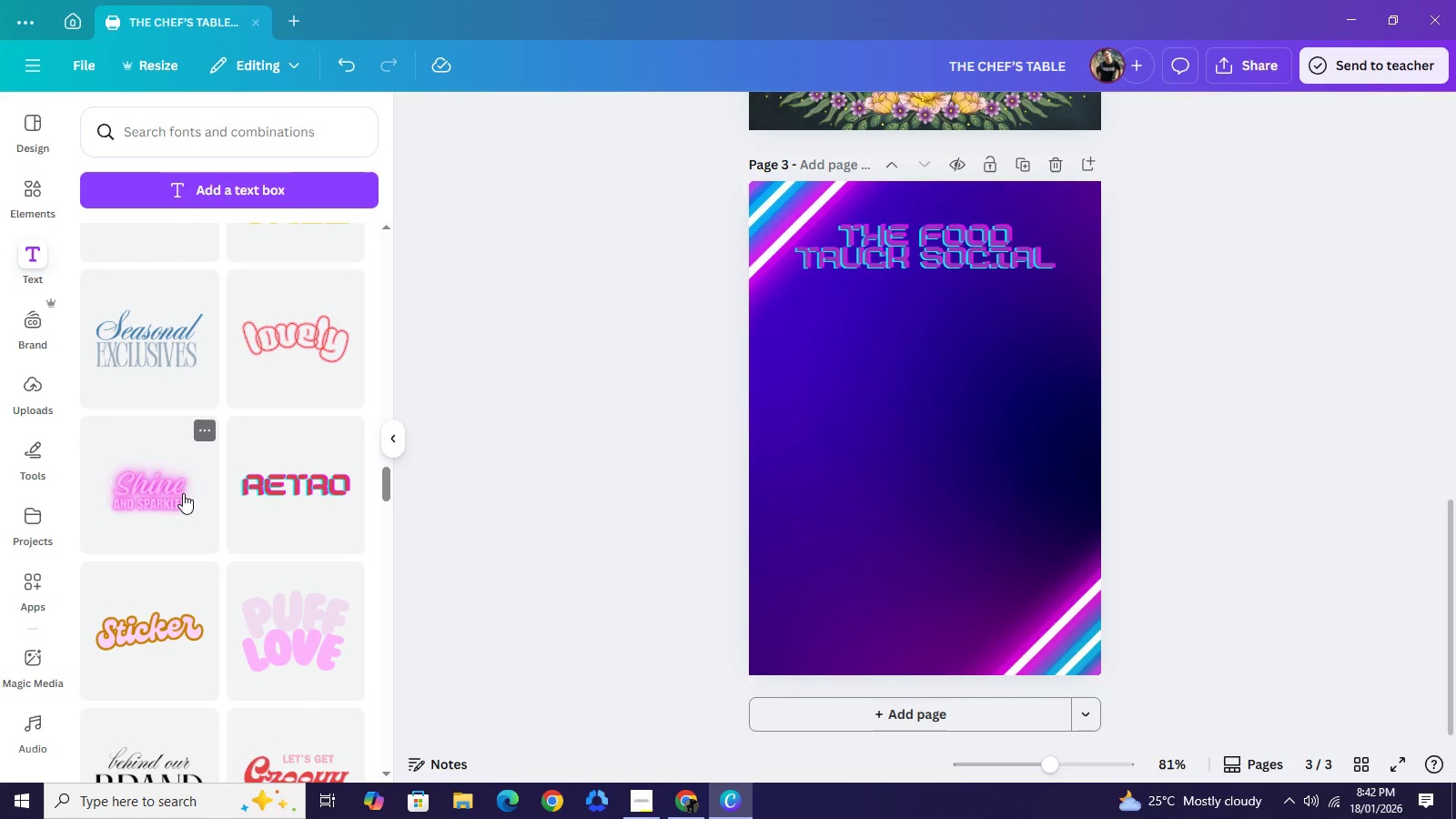 
scroll: coordinate [175, 496], scroll_direction: down, amount: 2.0
 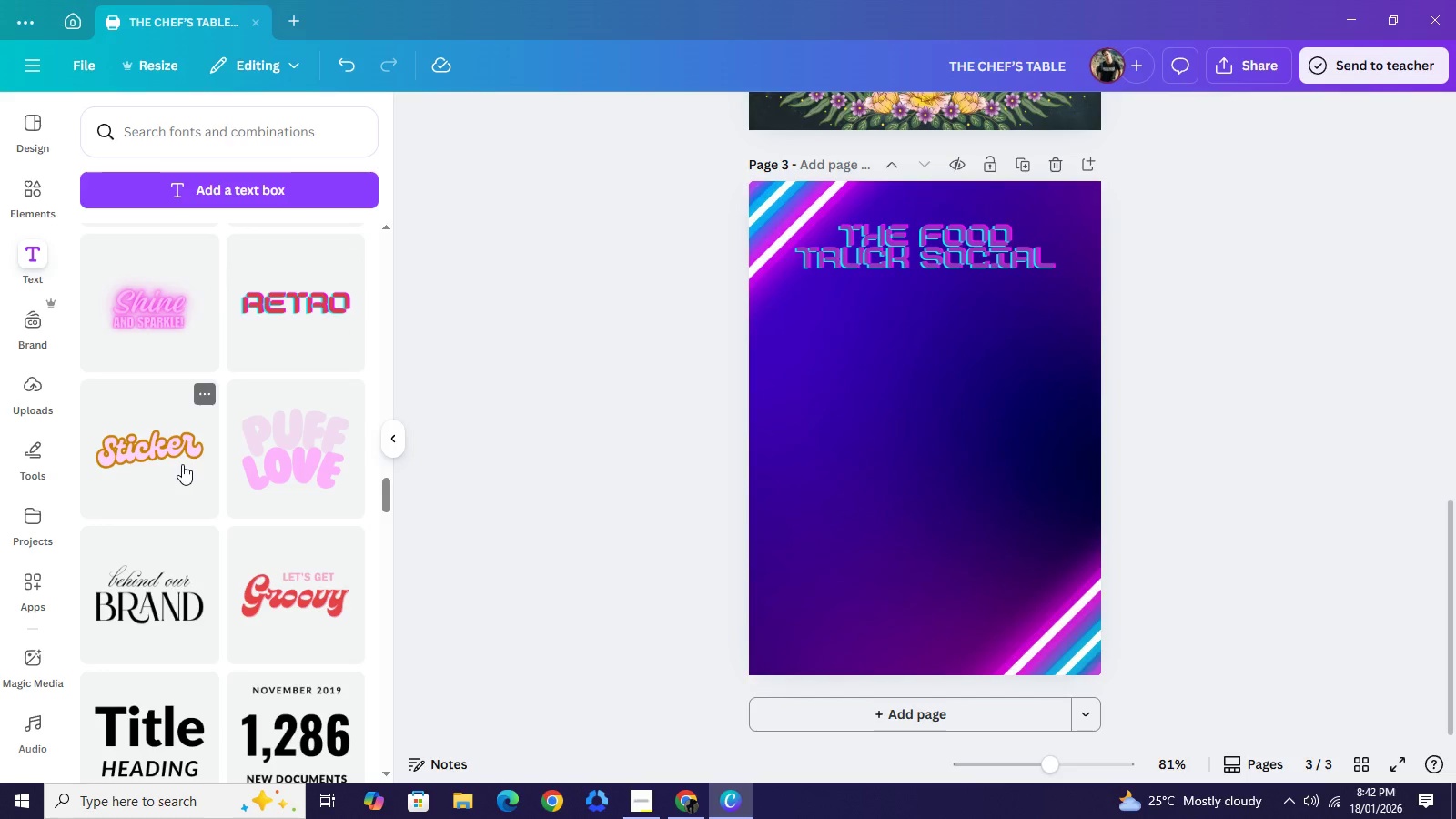 
left_click([182, 464])
 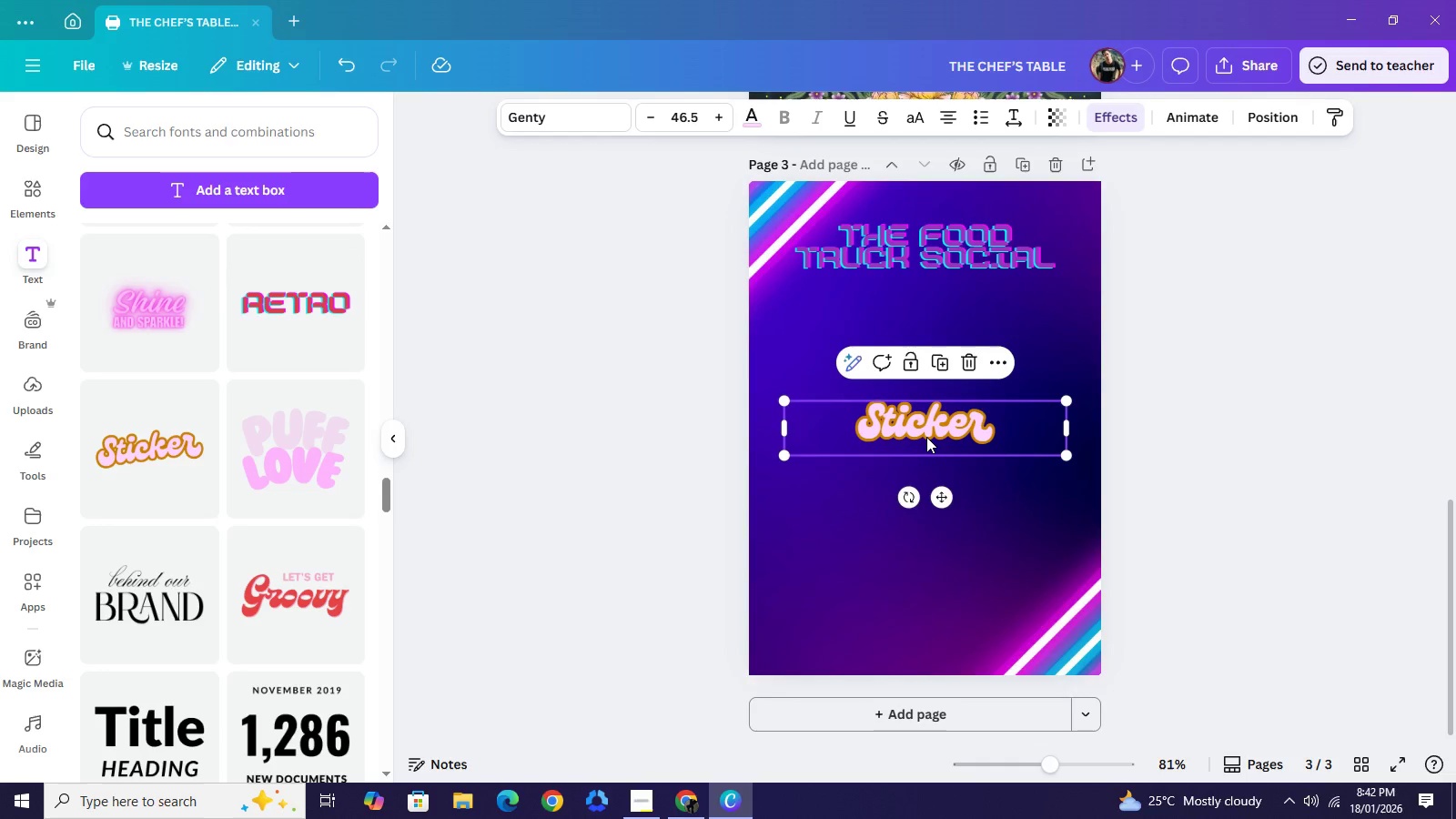 
double_click([922, 438])
 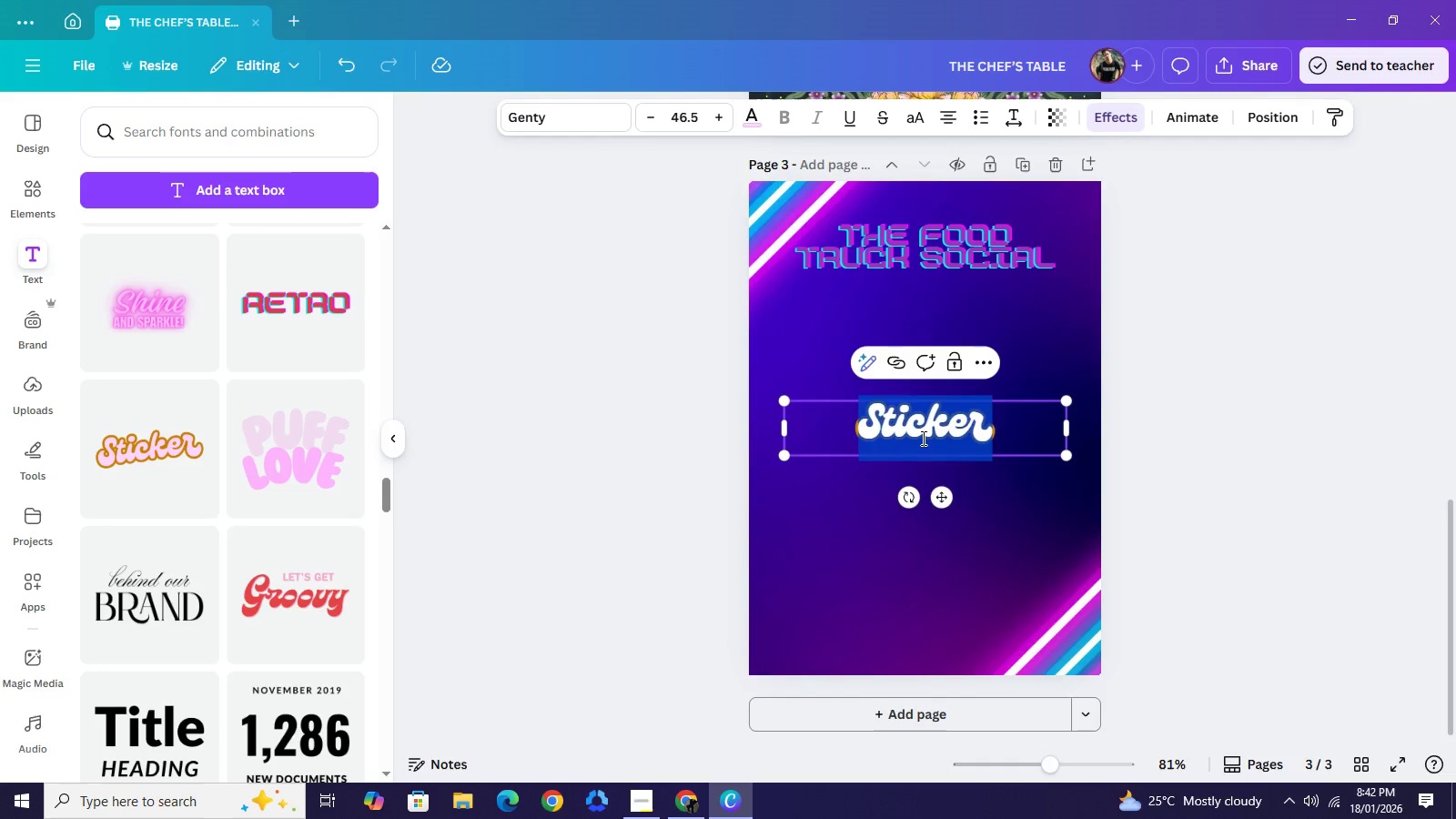 
type(Street eat)
key(Backspace)
key(Backspace)
key(Backspace)
type(East)
key(Backspace)
key(Backspace)
type(ts & Late Nif)
key(Backspace)
type(ght Beats)
 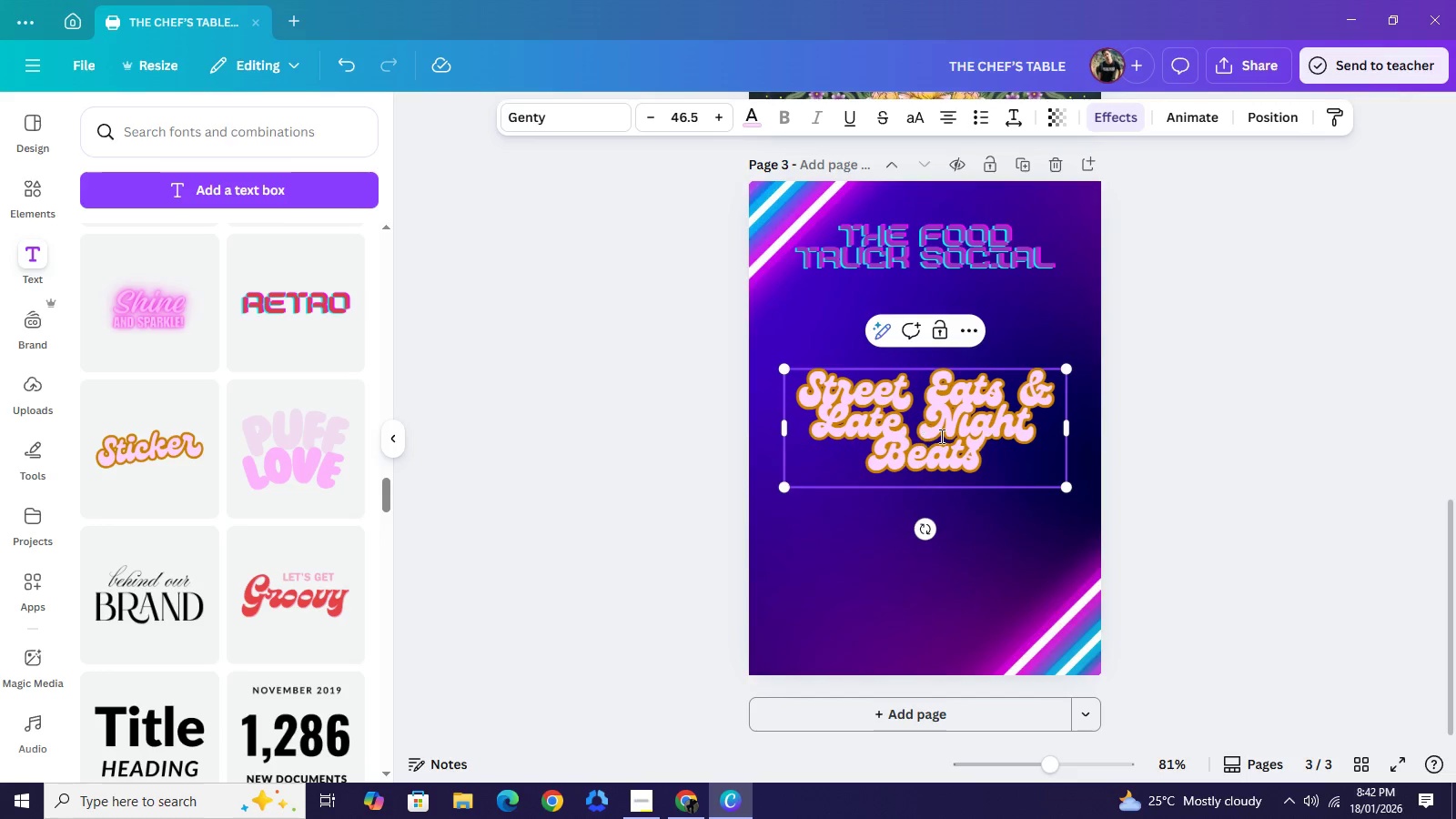 
left_click_drag(start_coordinate=[1070, 425], to_coordinate=[1423, 417])
 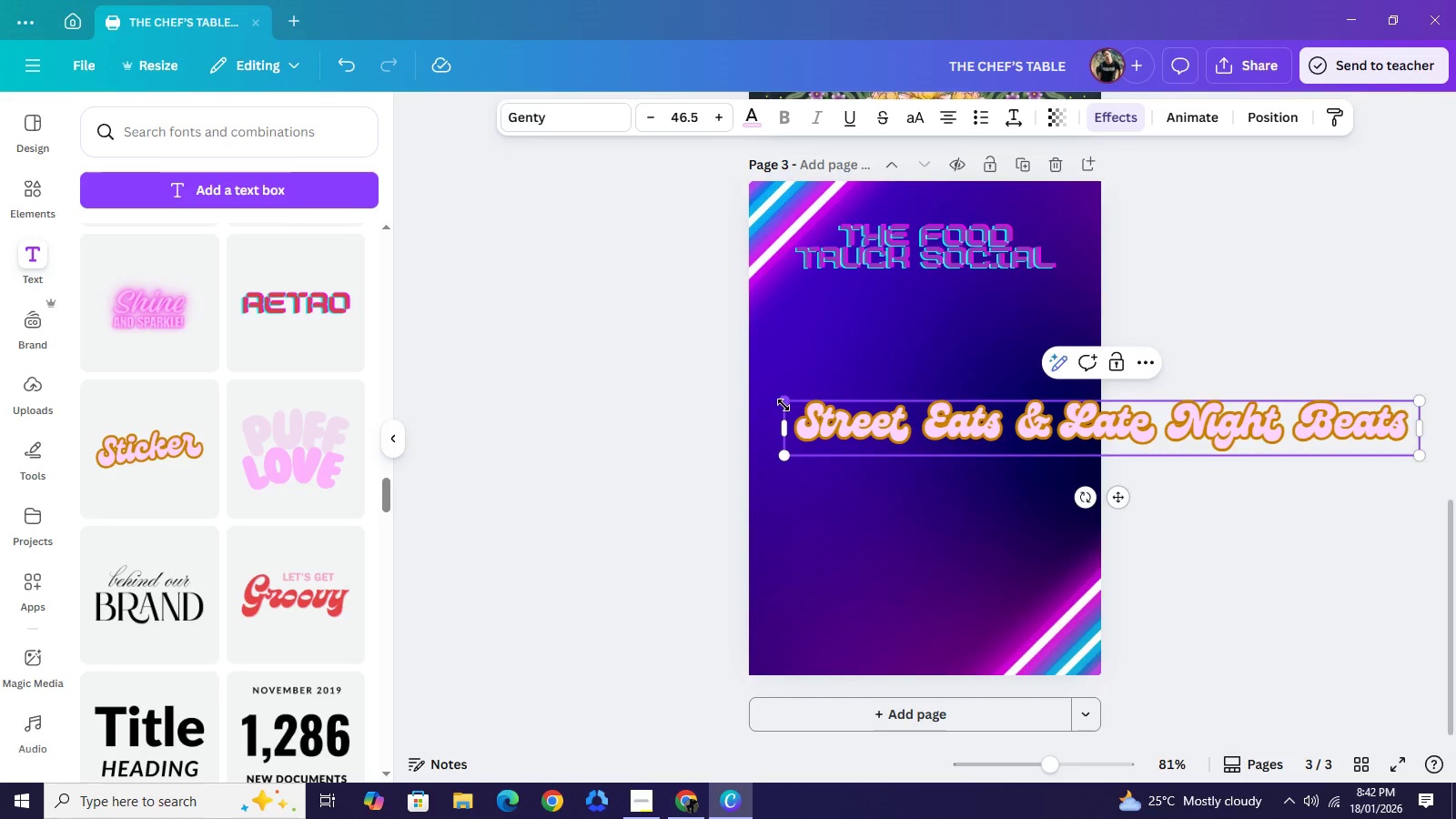 
left_click_drag(start_coordinate=[784, 405], to_coordinate=[1107, 487])
 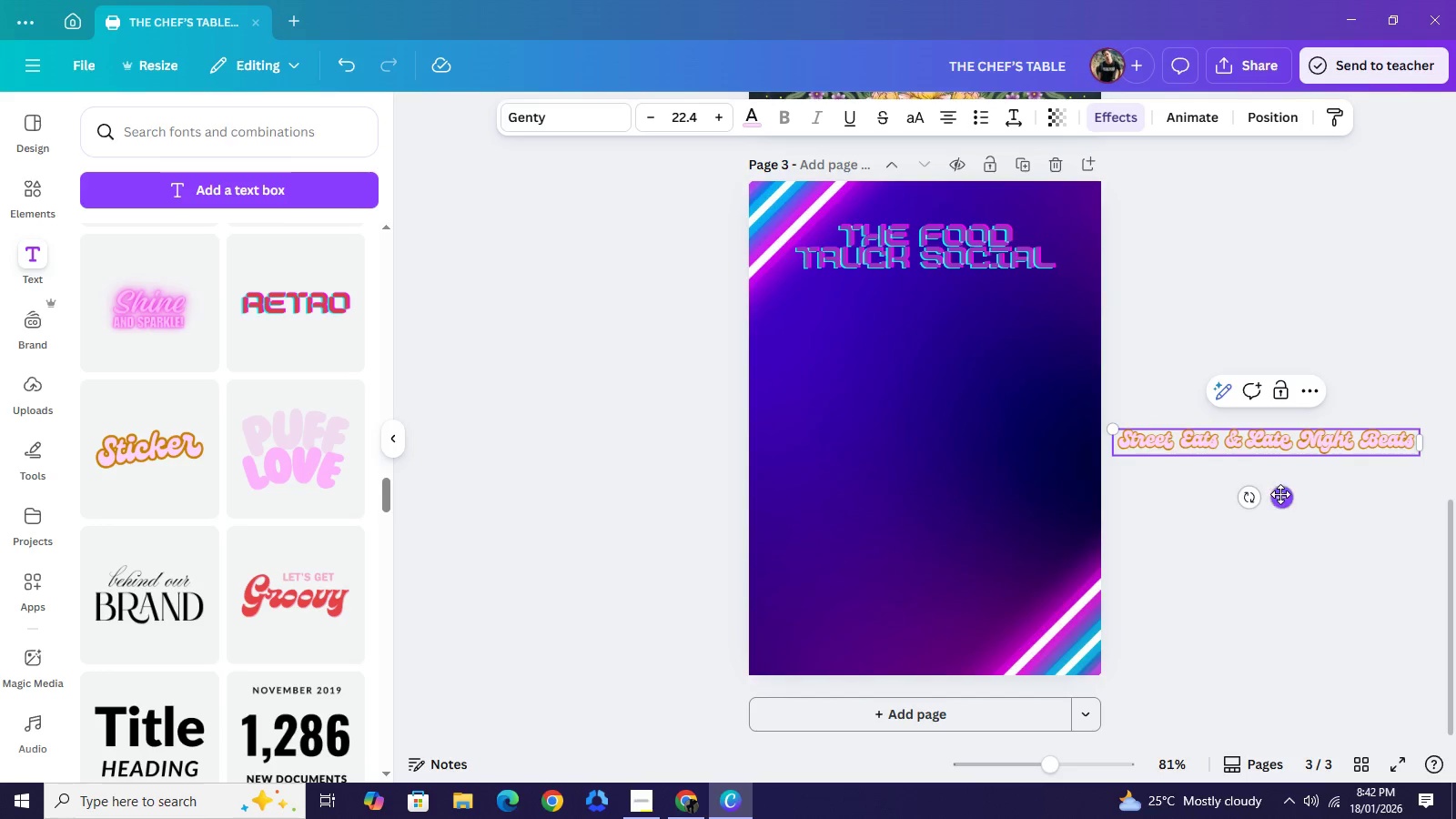 
left_click_drag(start_coordinate=[1280, 494], to_coordinate=[935, 357])
 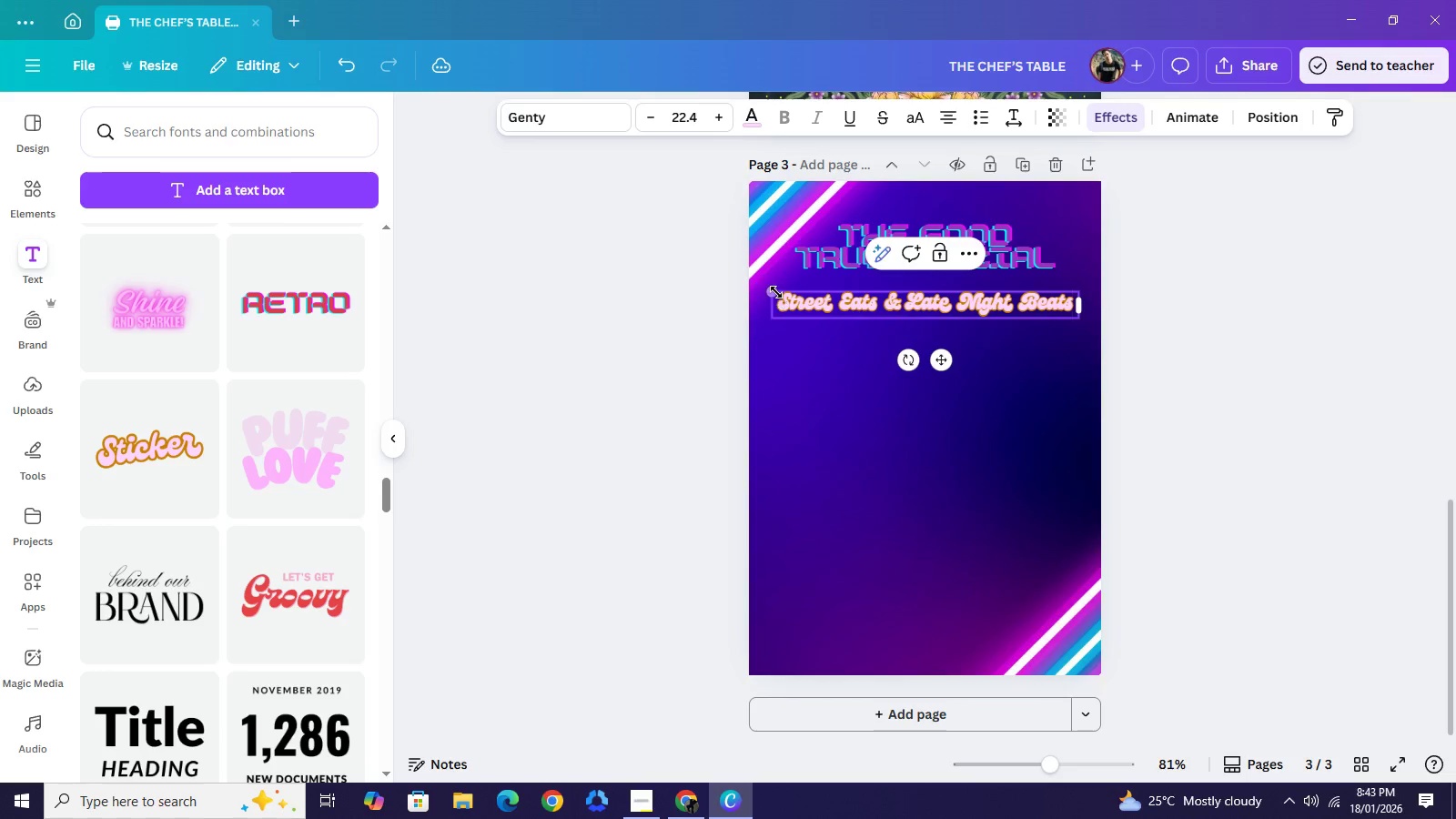 
left_click_drag(start_coordinate=[776, 292], to_coordinate=[791, 299])
 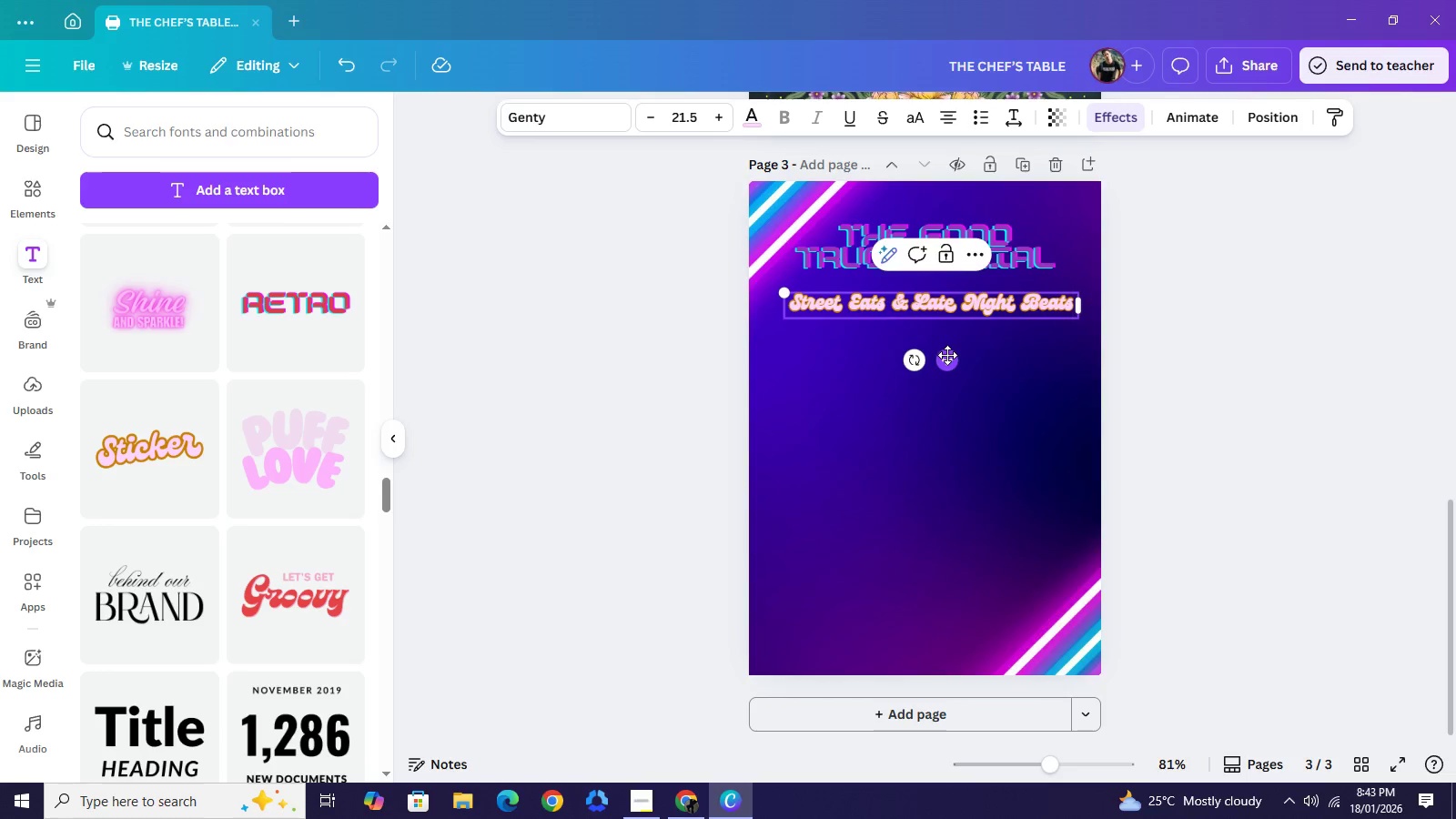 
left_click_drag(start_coordinate=[947, 355], to_coordinate=[939, 351])
 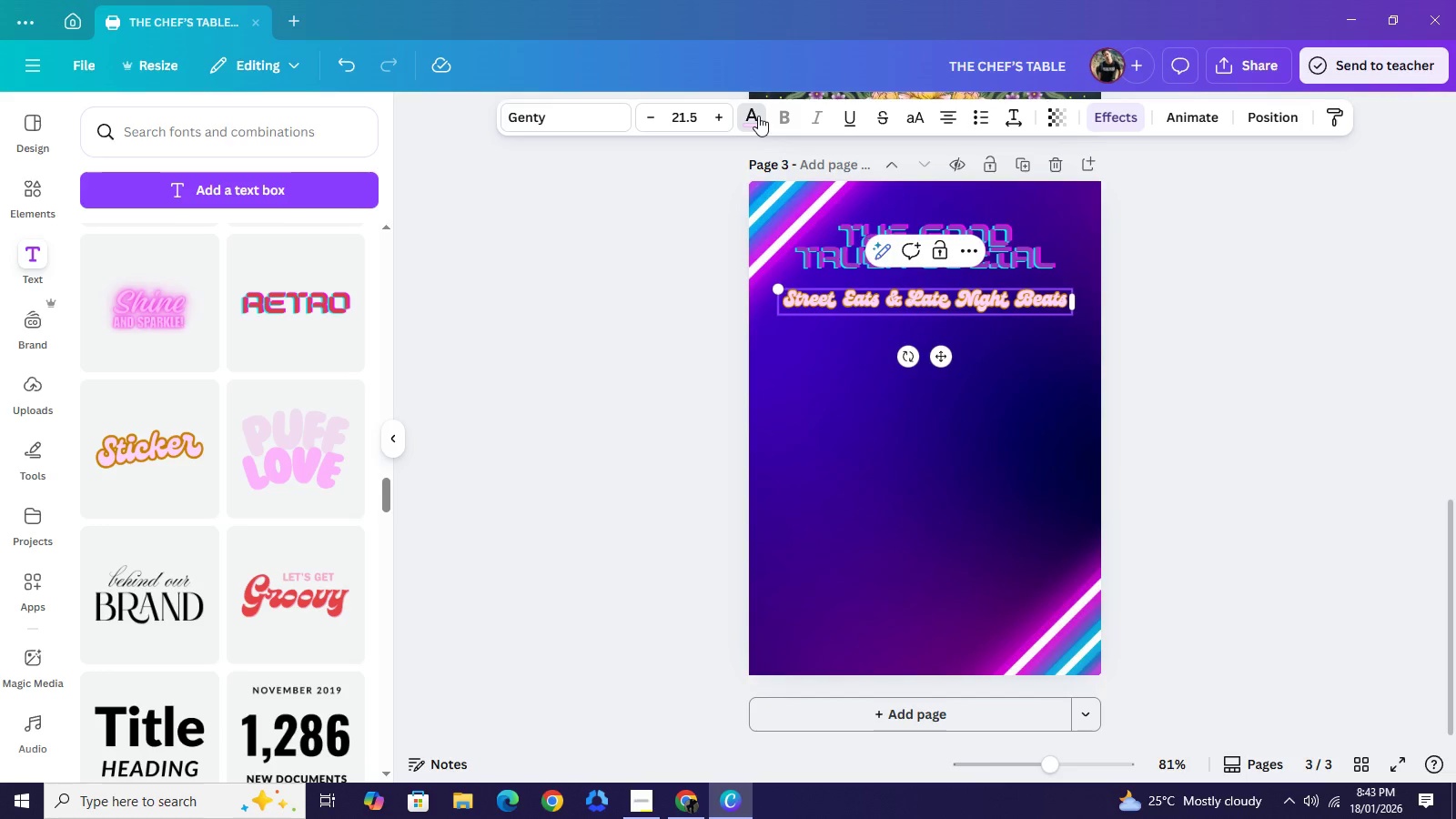 
left_click([758, 116])
 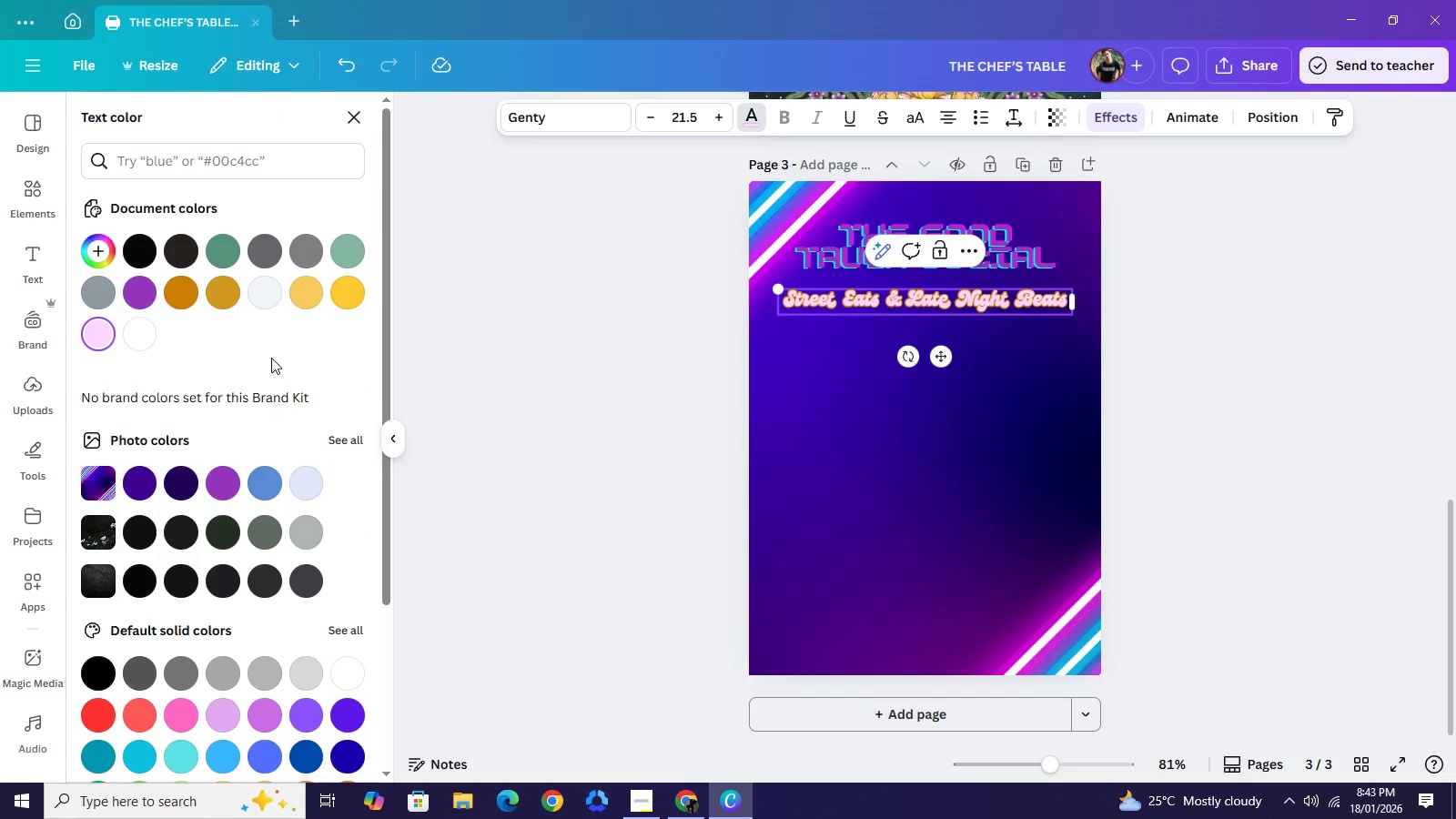 
left_click([349, 298])
 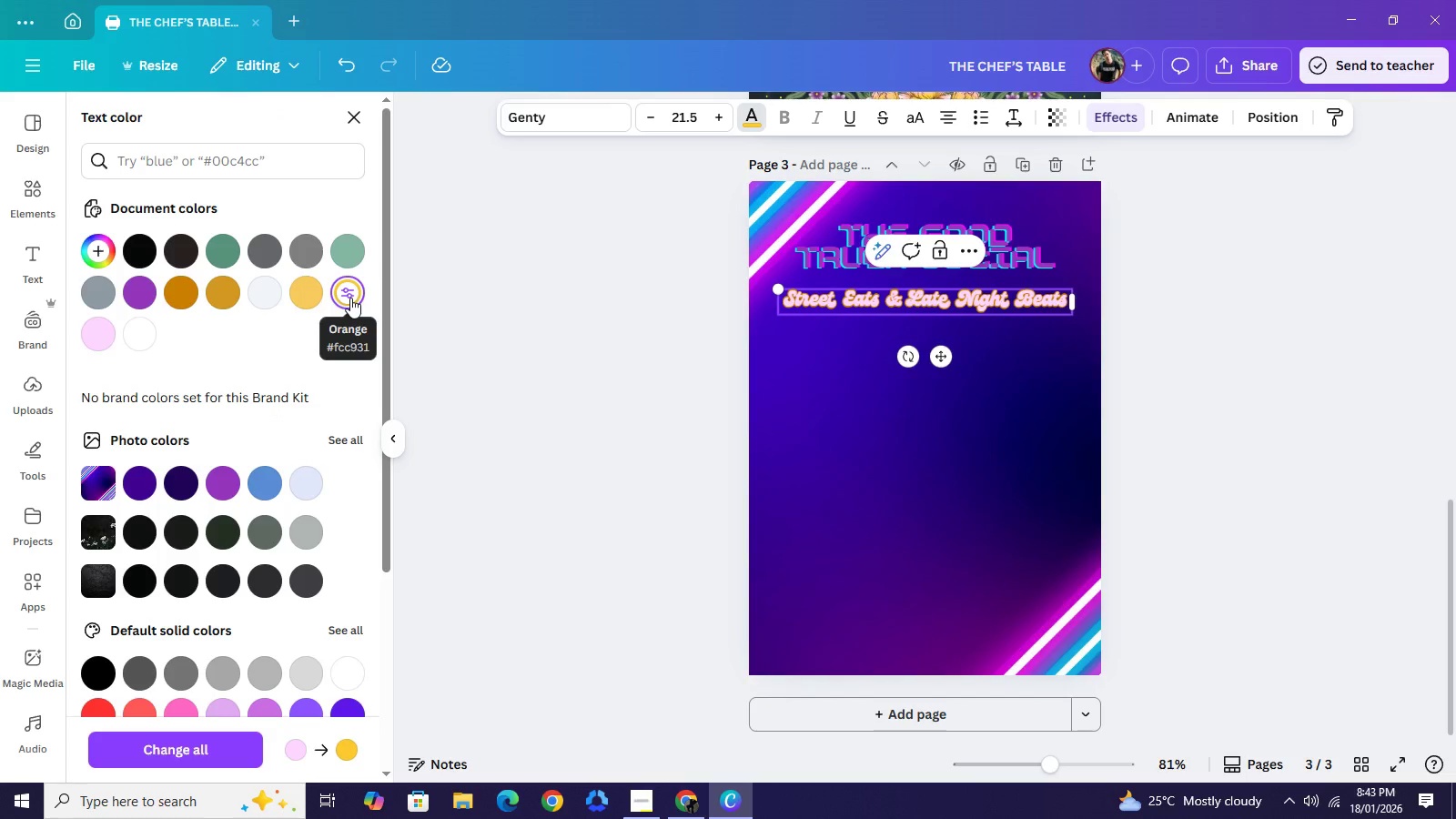 
wait(5.47)
 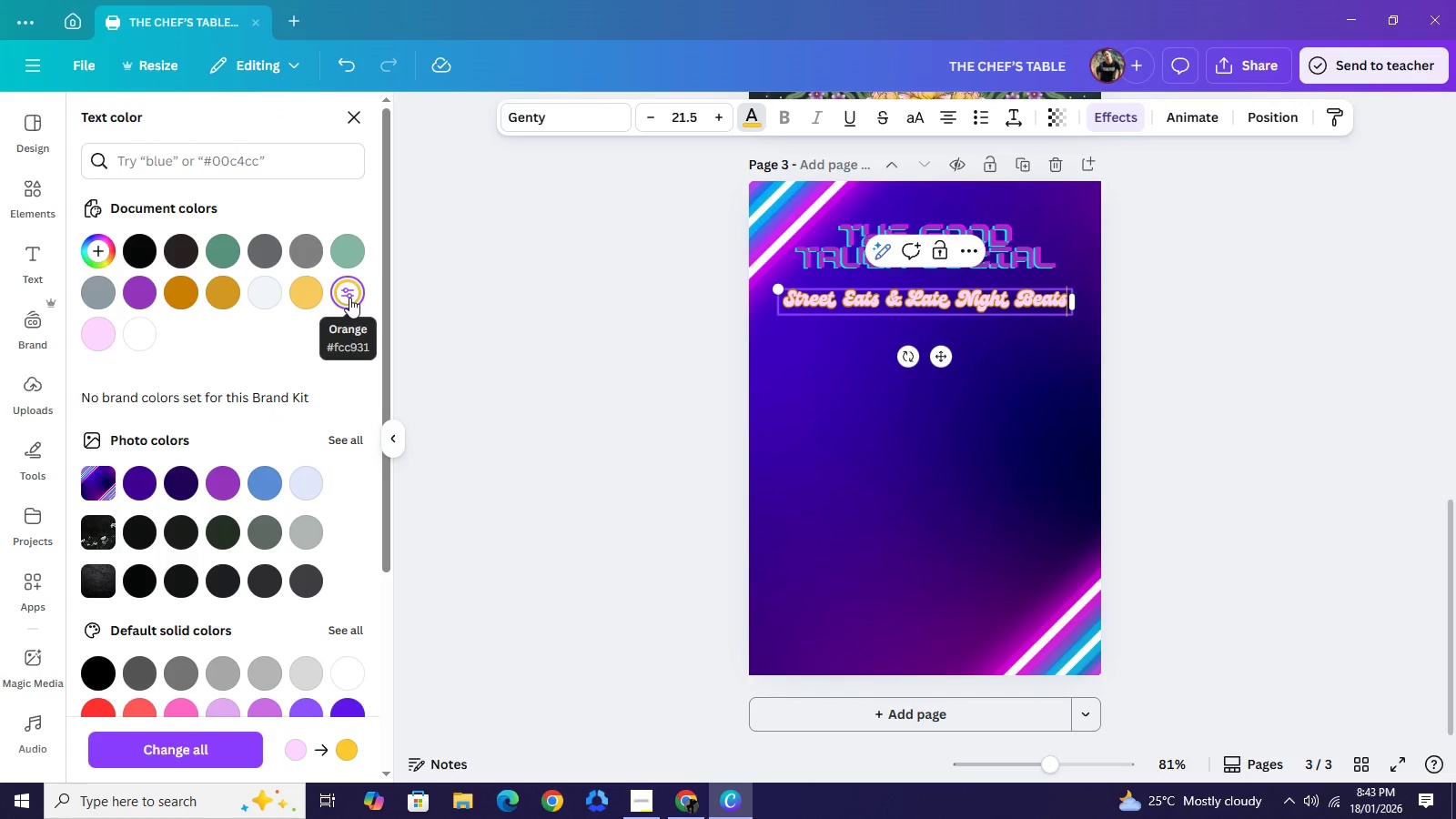 
left_click([267, 480])
 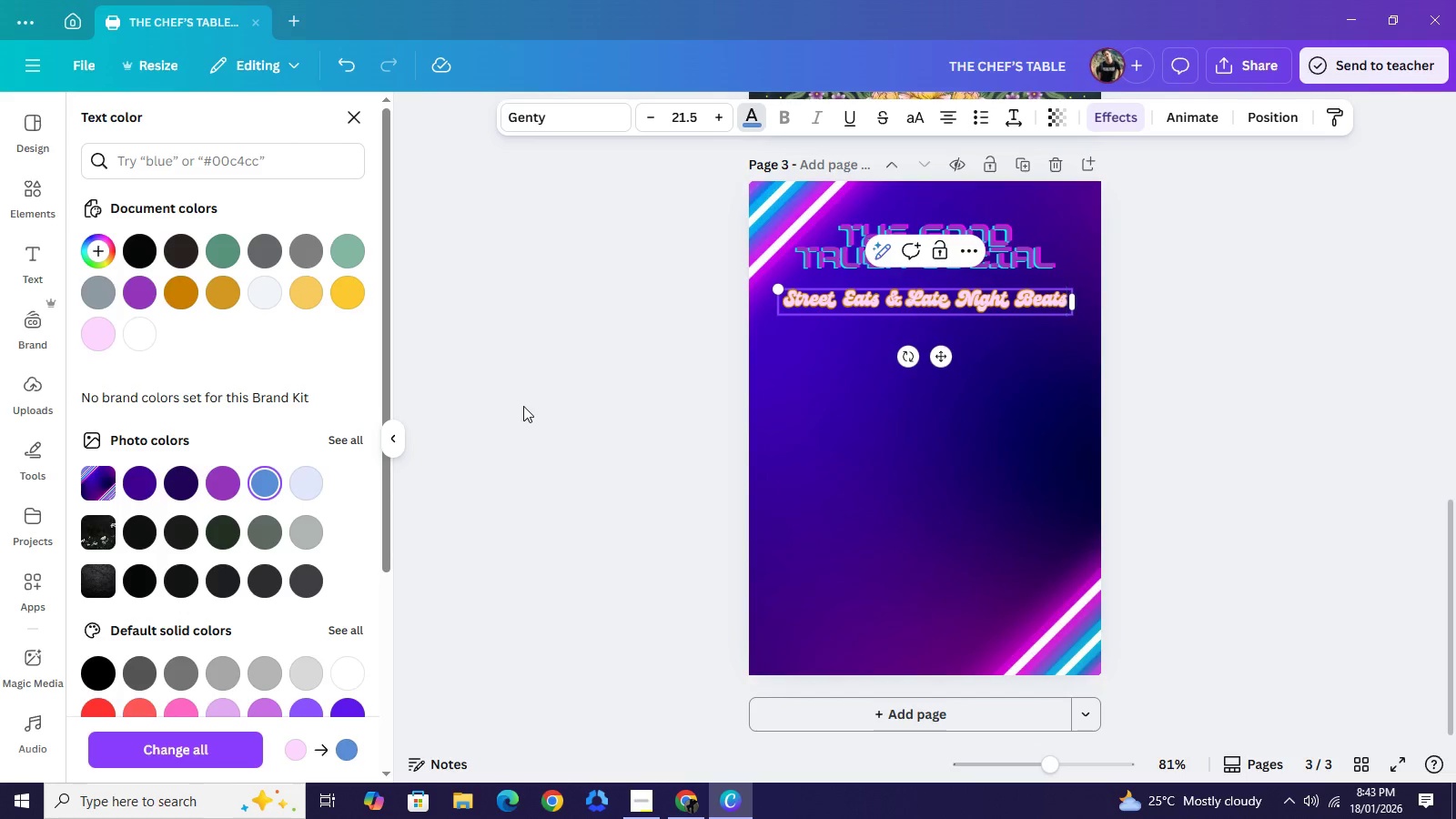 
double_click([523, 406])
 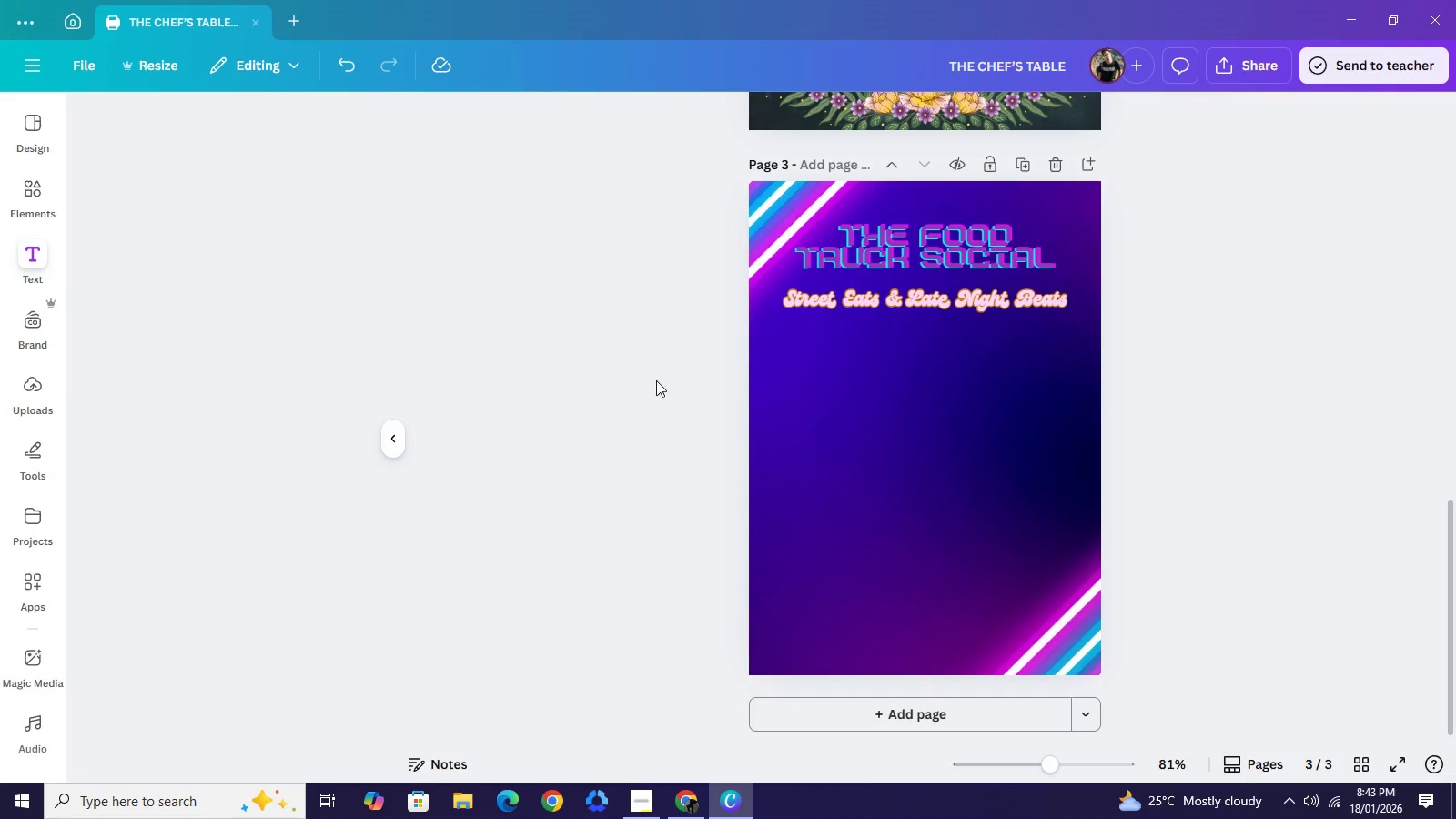 
triple_click([523, 406])
 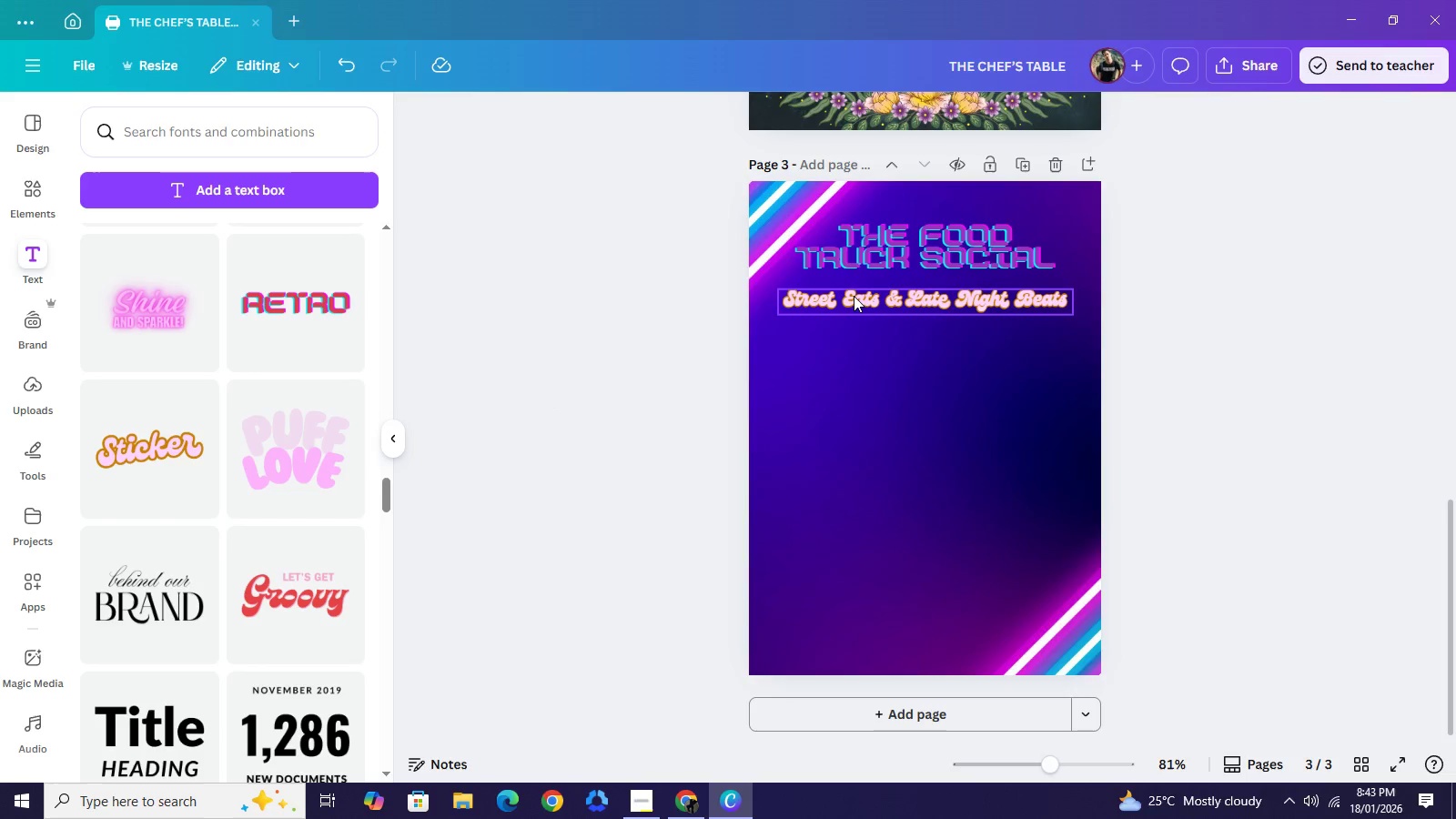 
left_click([854, 296])
 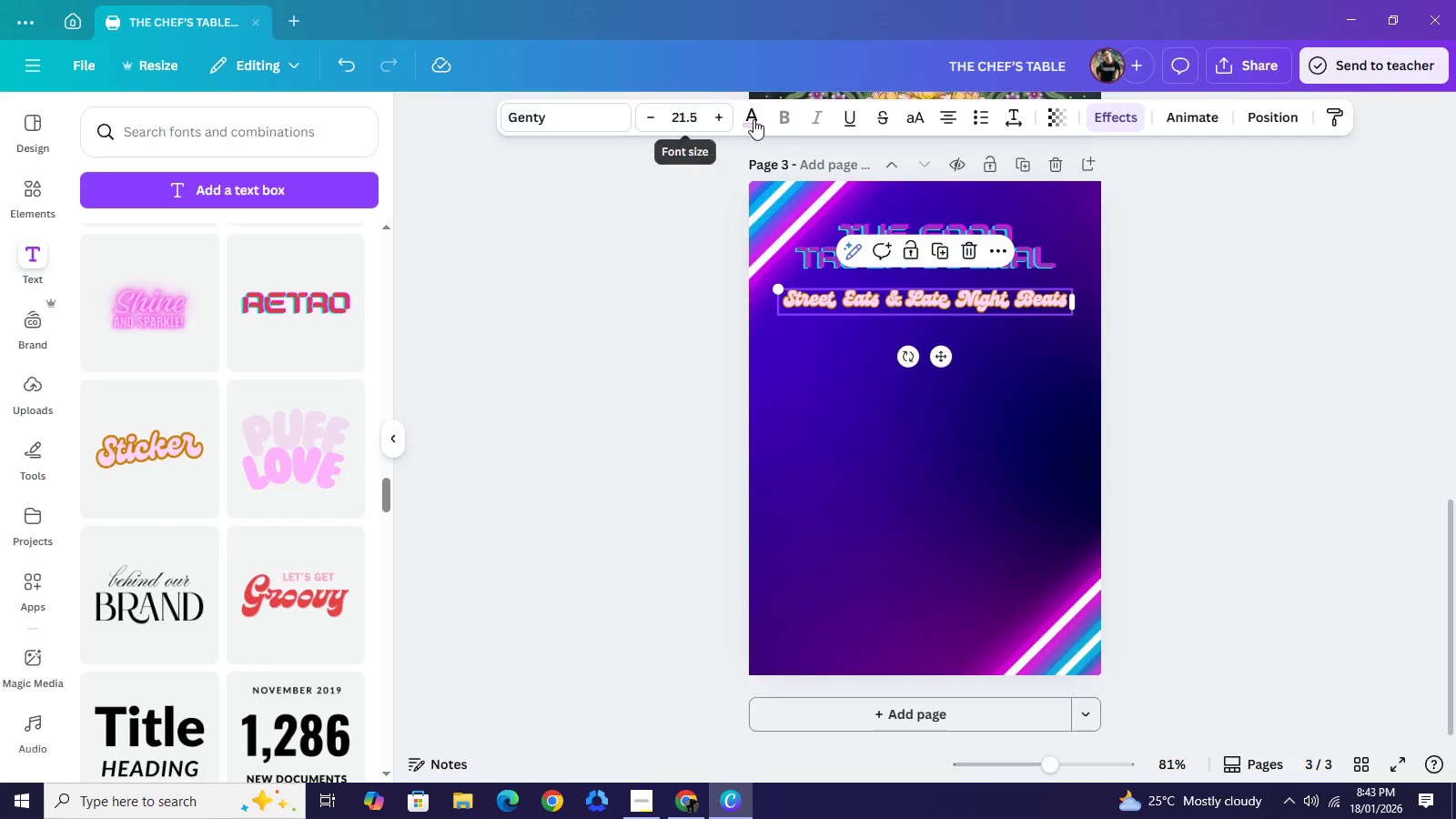 
left_click([754, 119])
 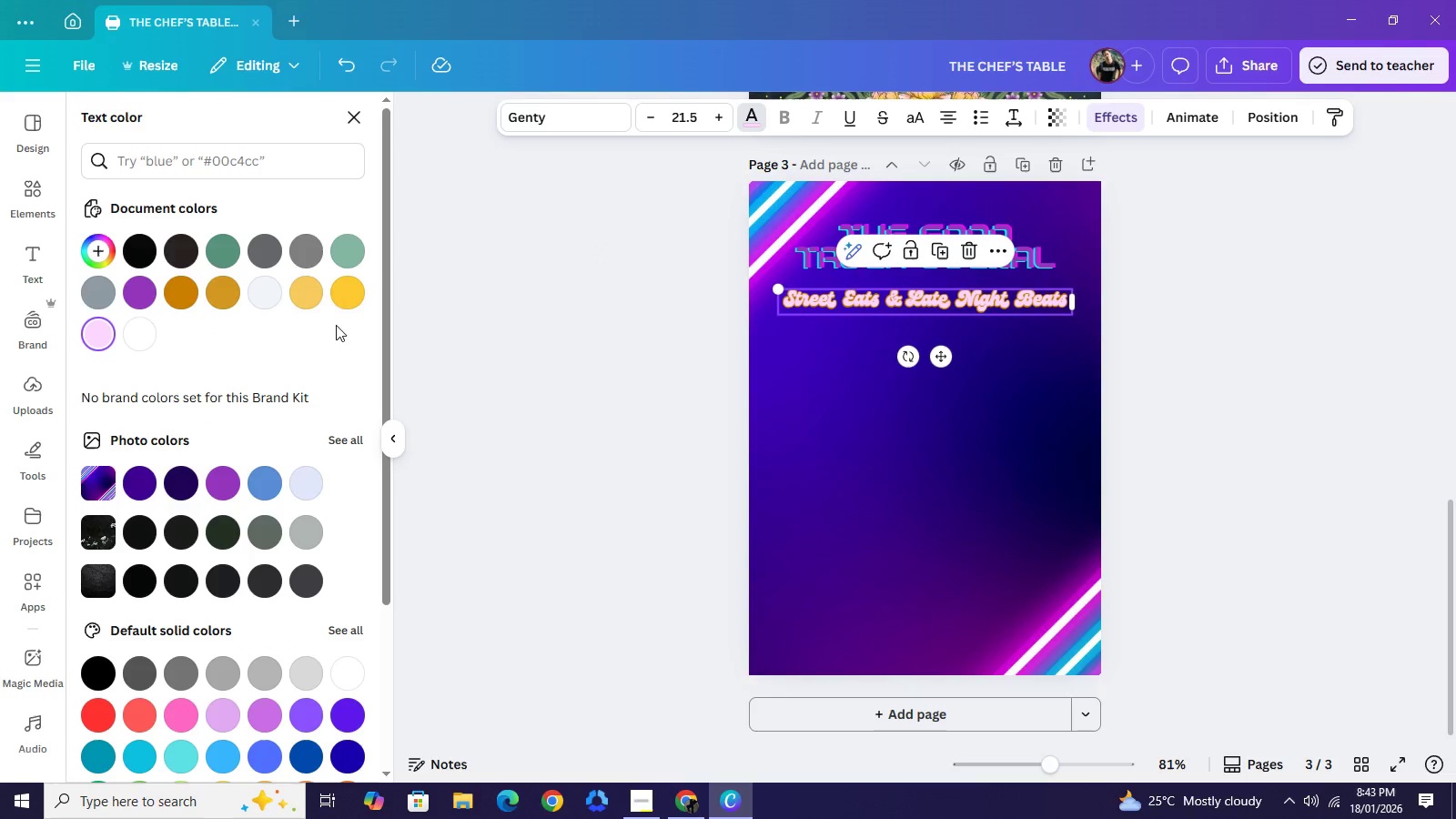 
left_click([346, 290])
 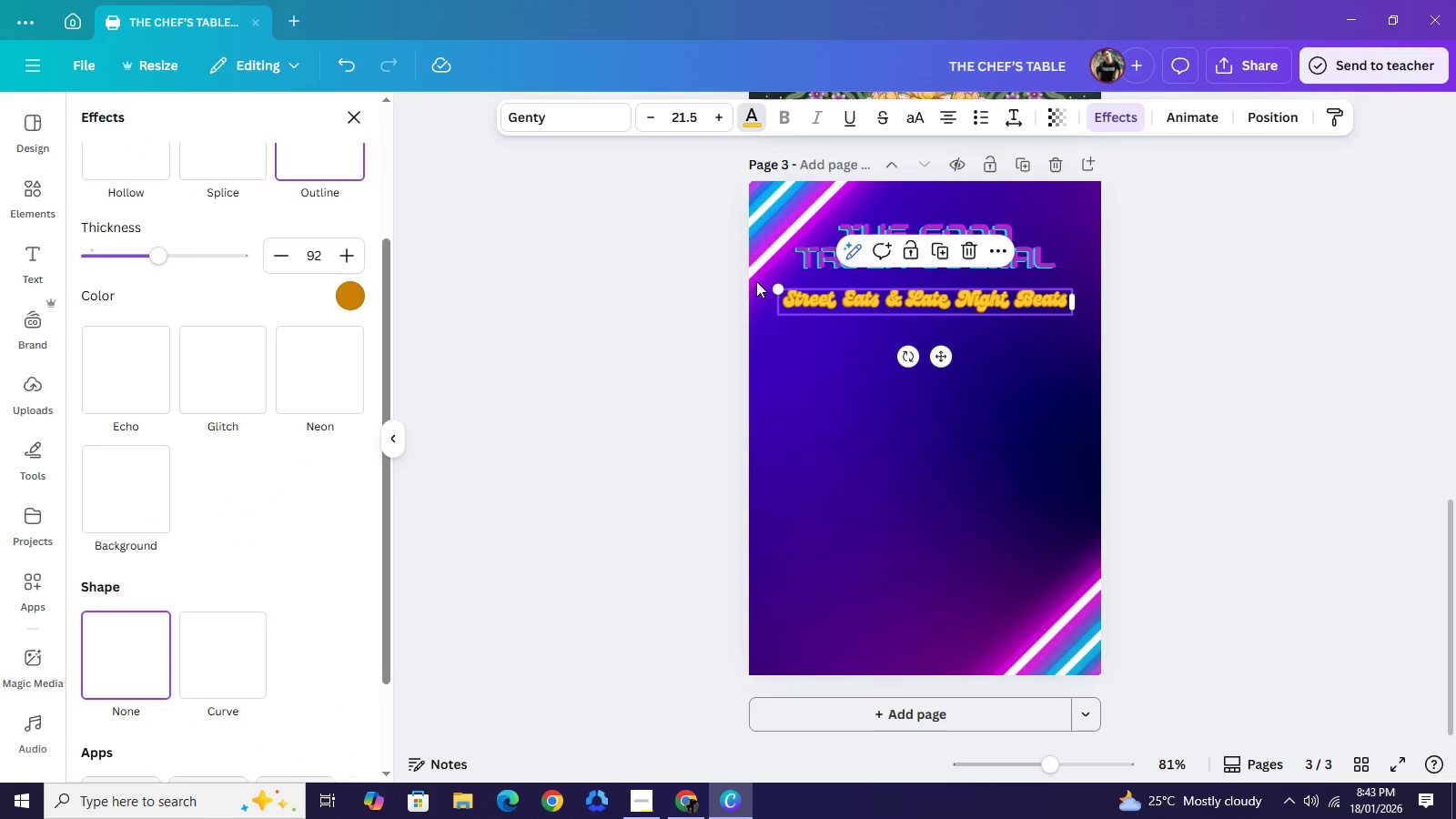 
wait(5.53)
 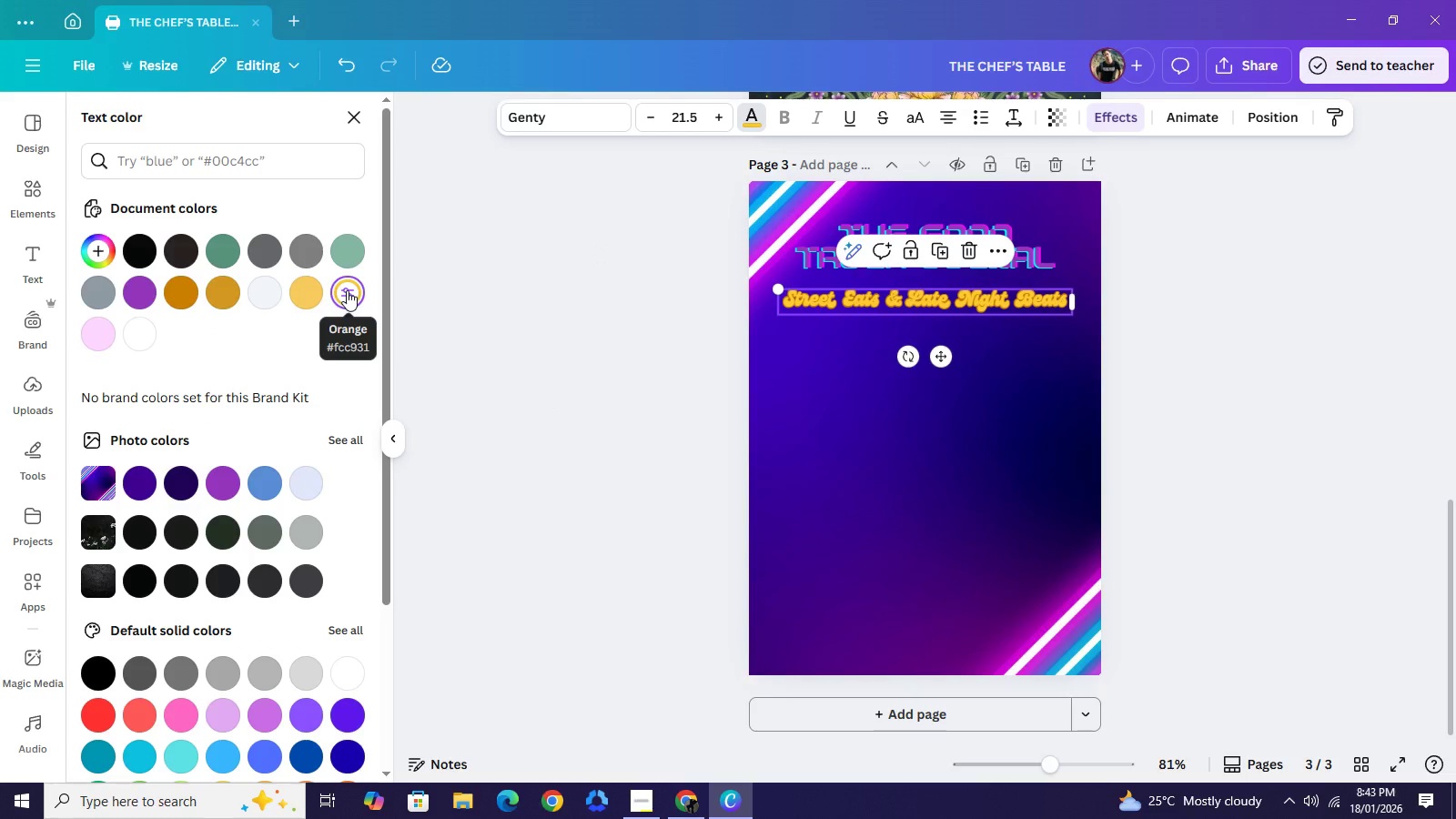 
left_click([354, 305])
 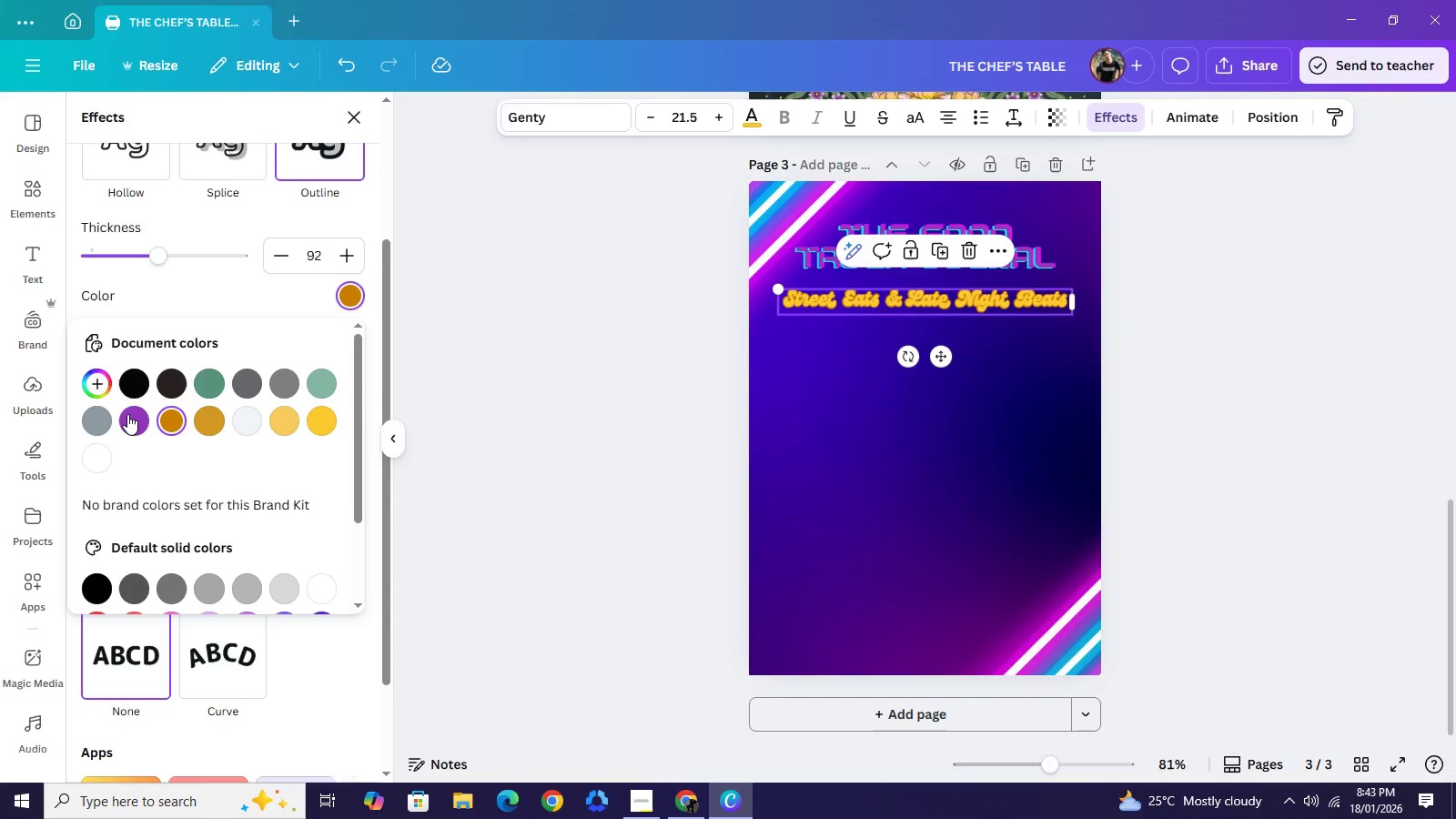 
left_click([127, 414])
 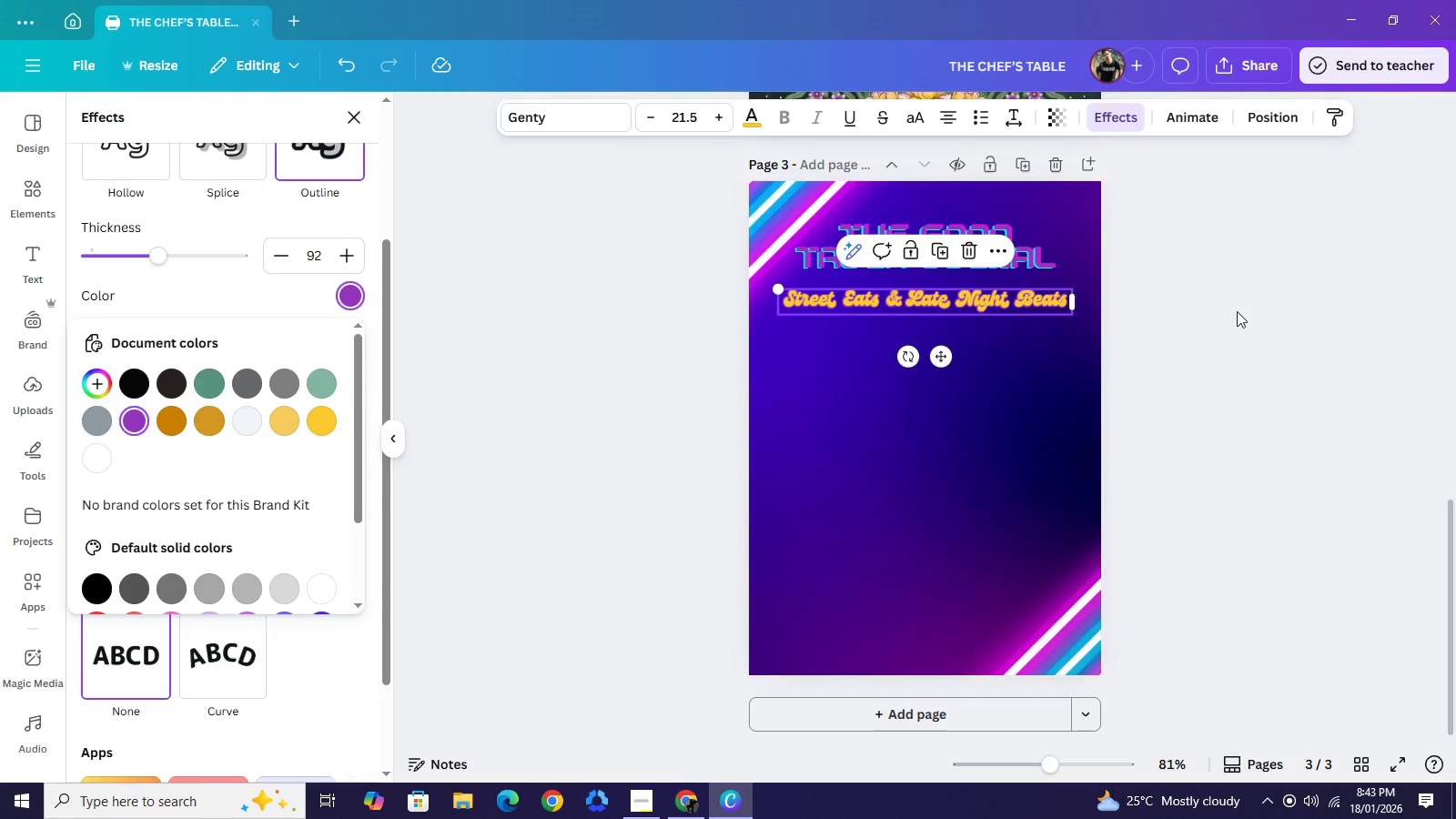 
left_click([1238, 309])
 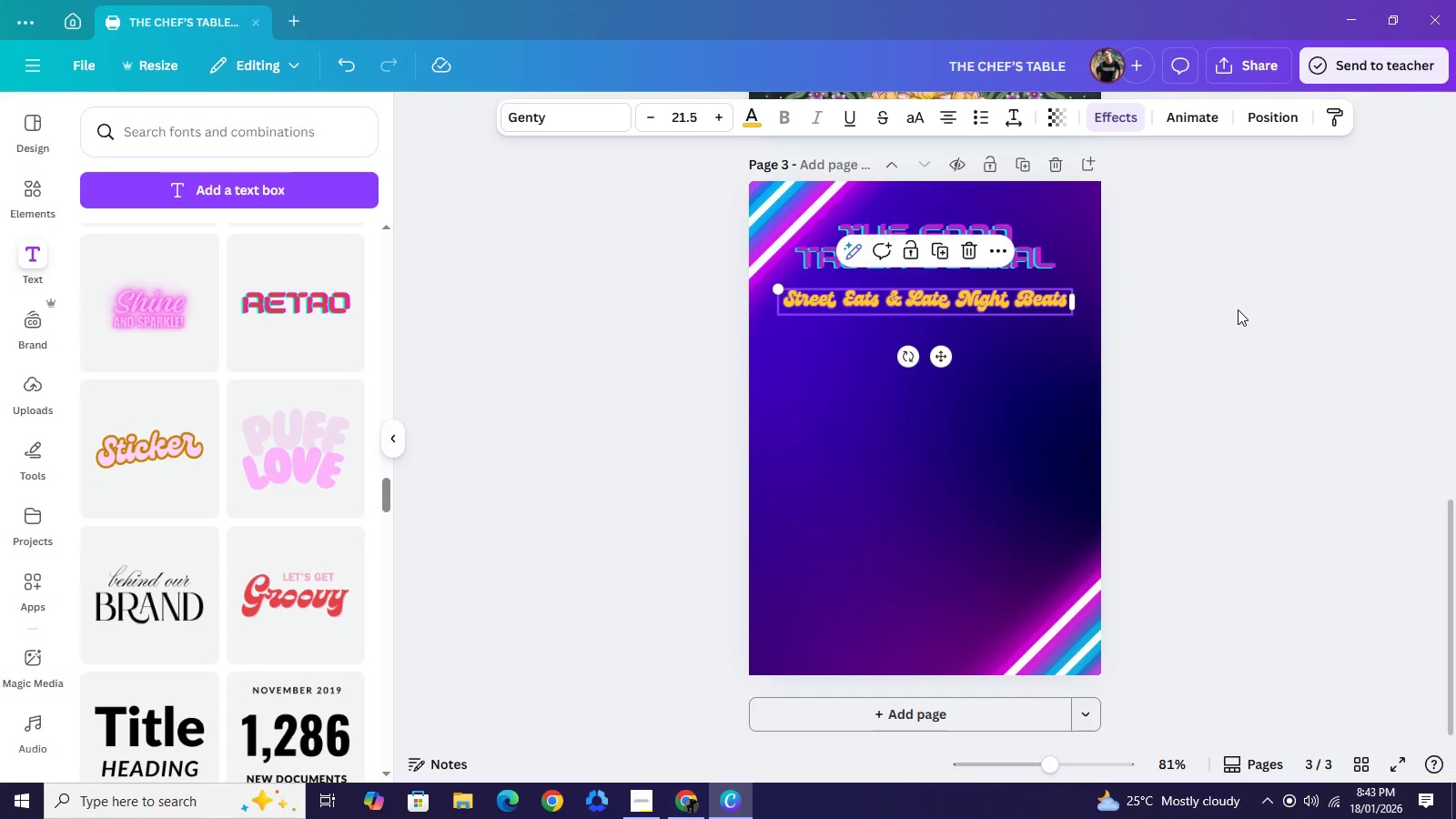 
left_click([1238, 309])
 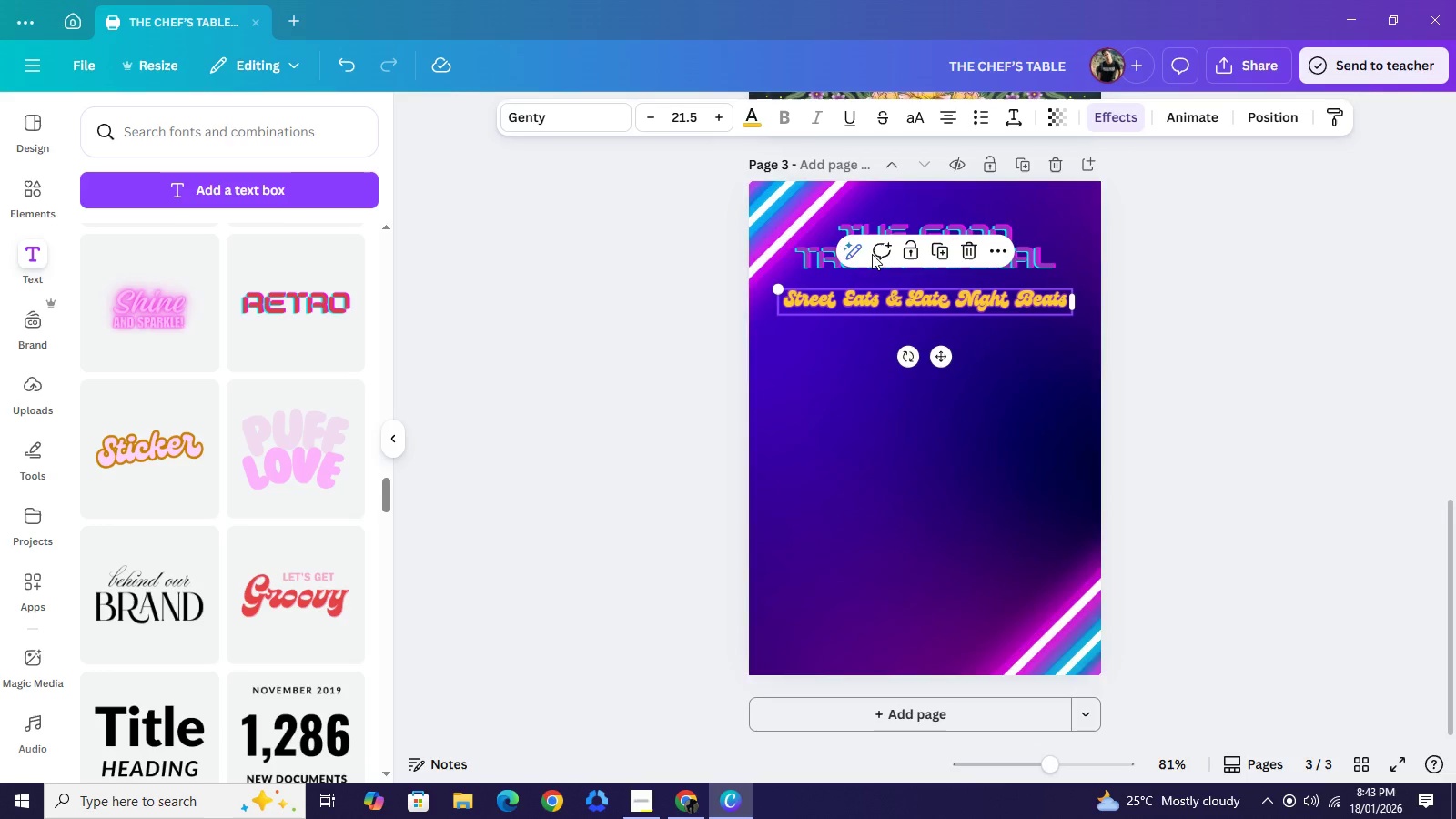 
wait(6.55)
 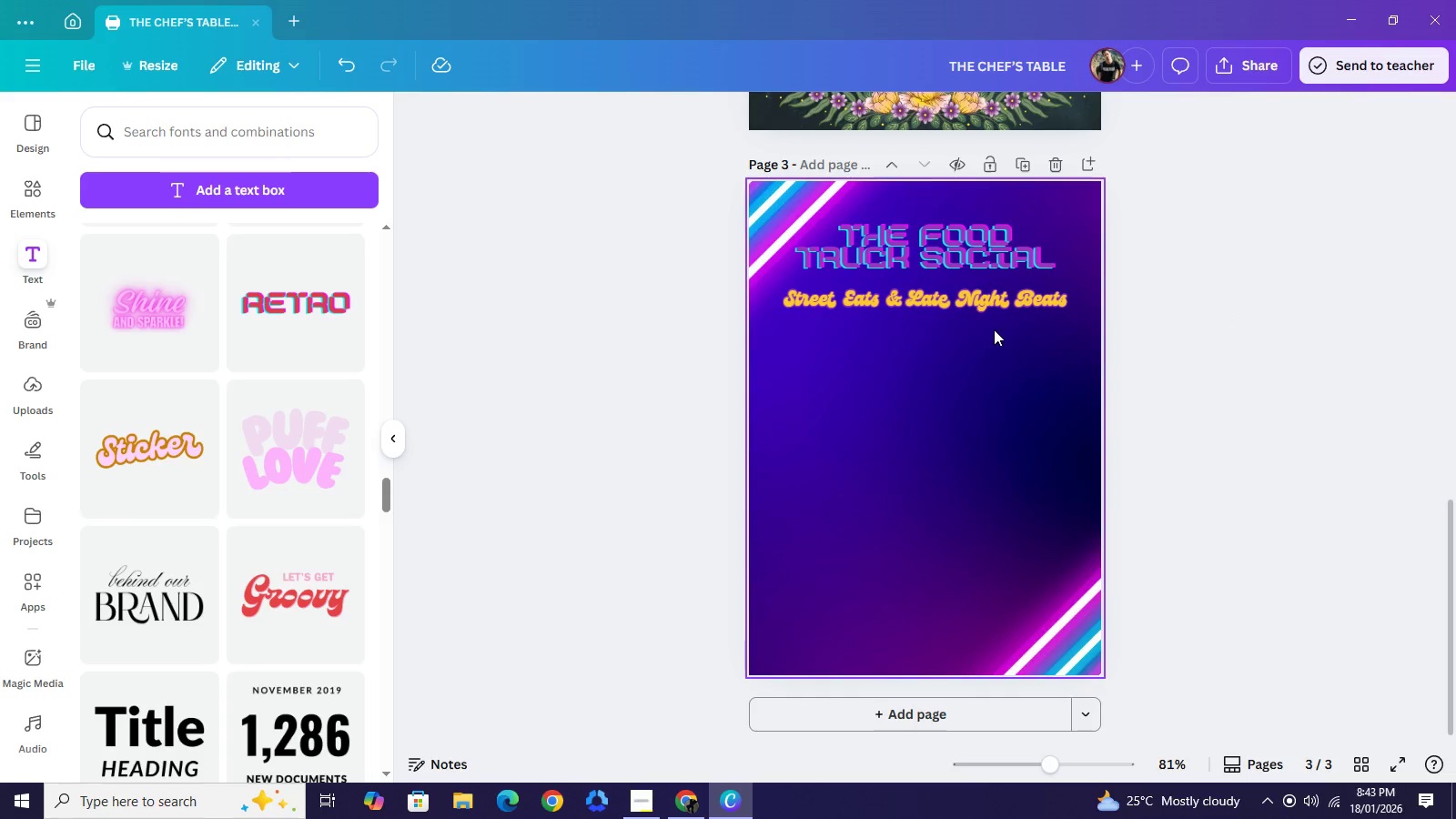 
left_click([1218, 351])
 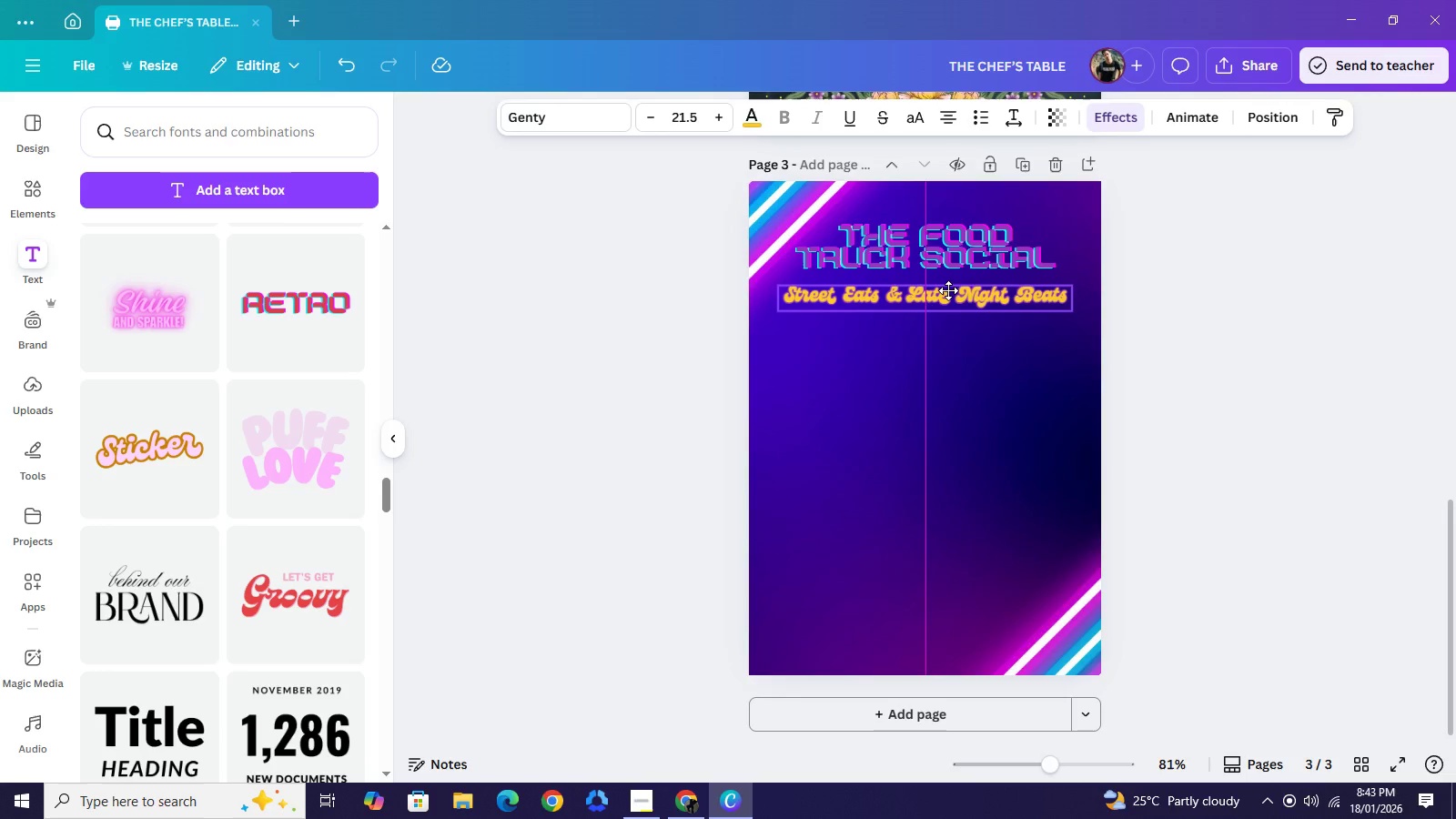 
wait(5.31)
 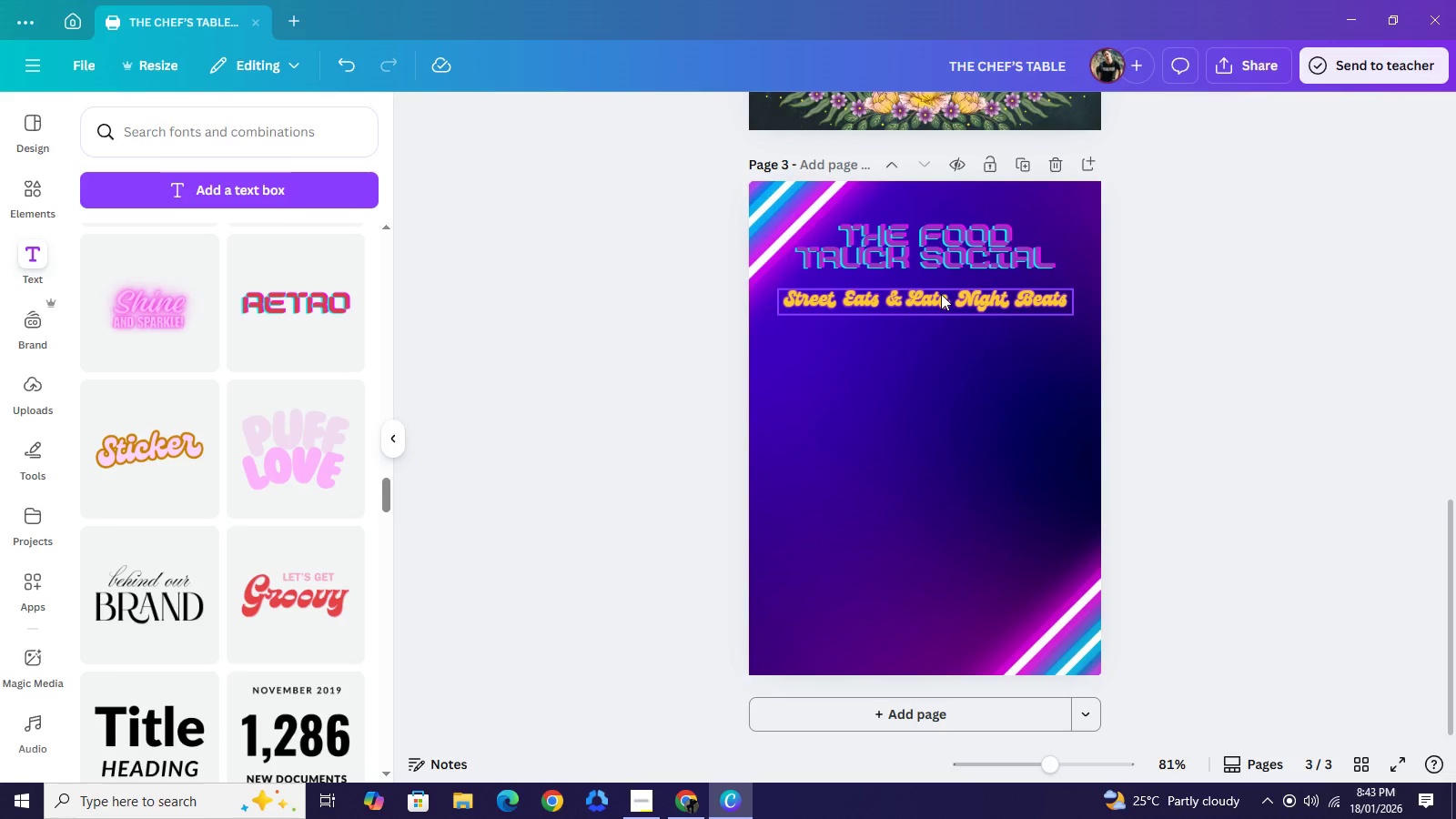 
left_click([1231, 332])
 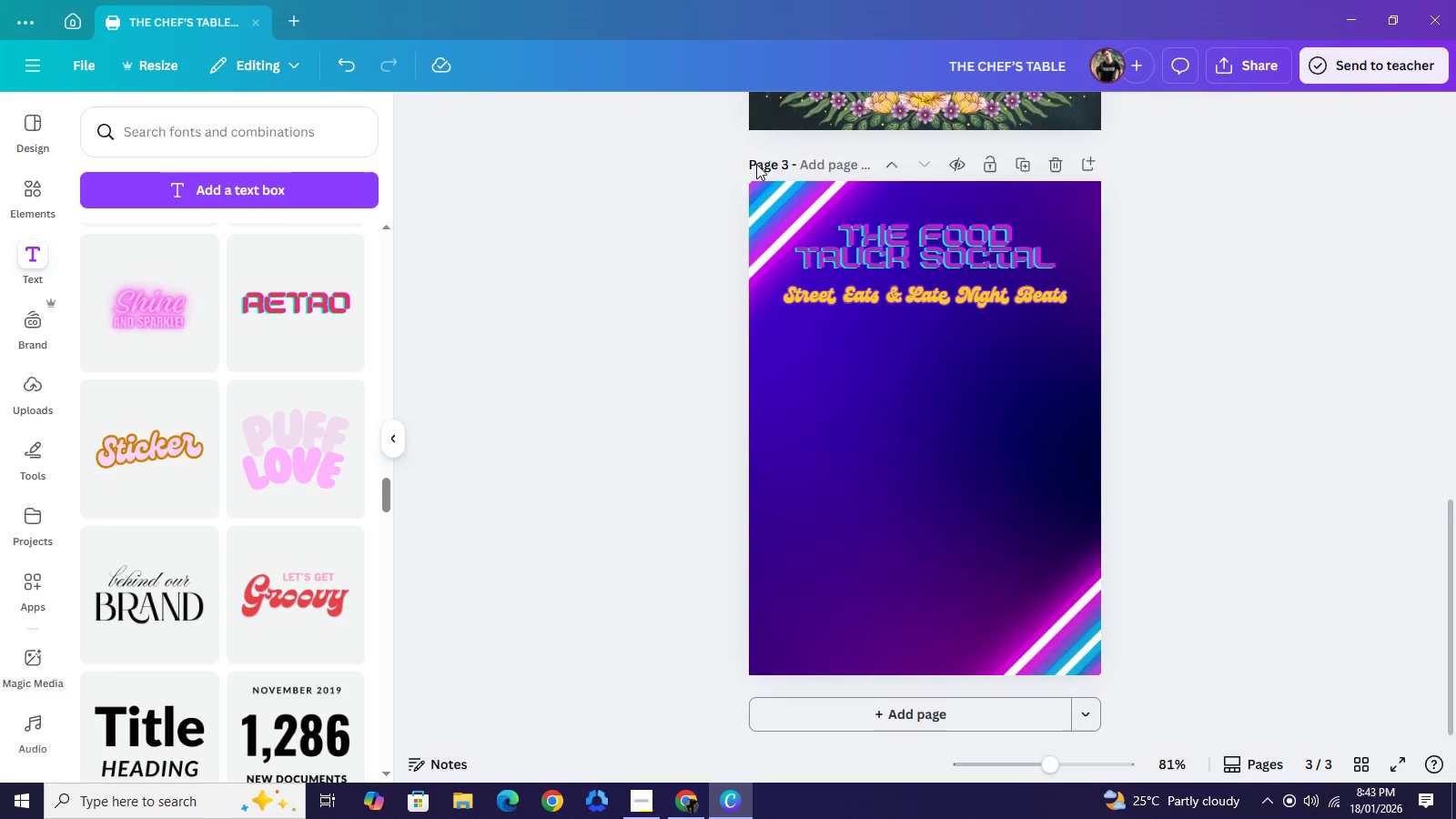 
left_click([41, 197])
 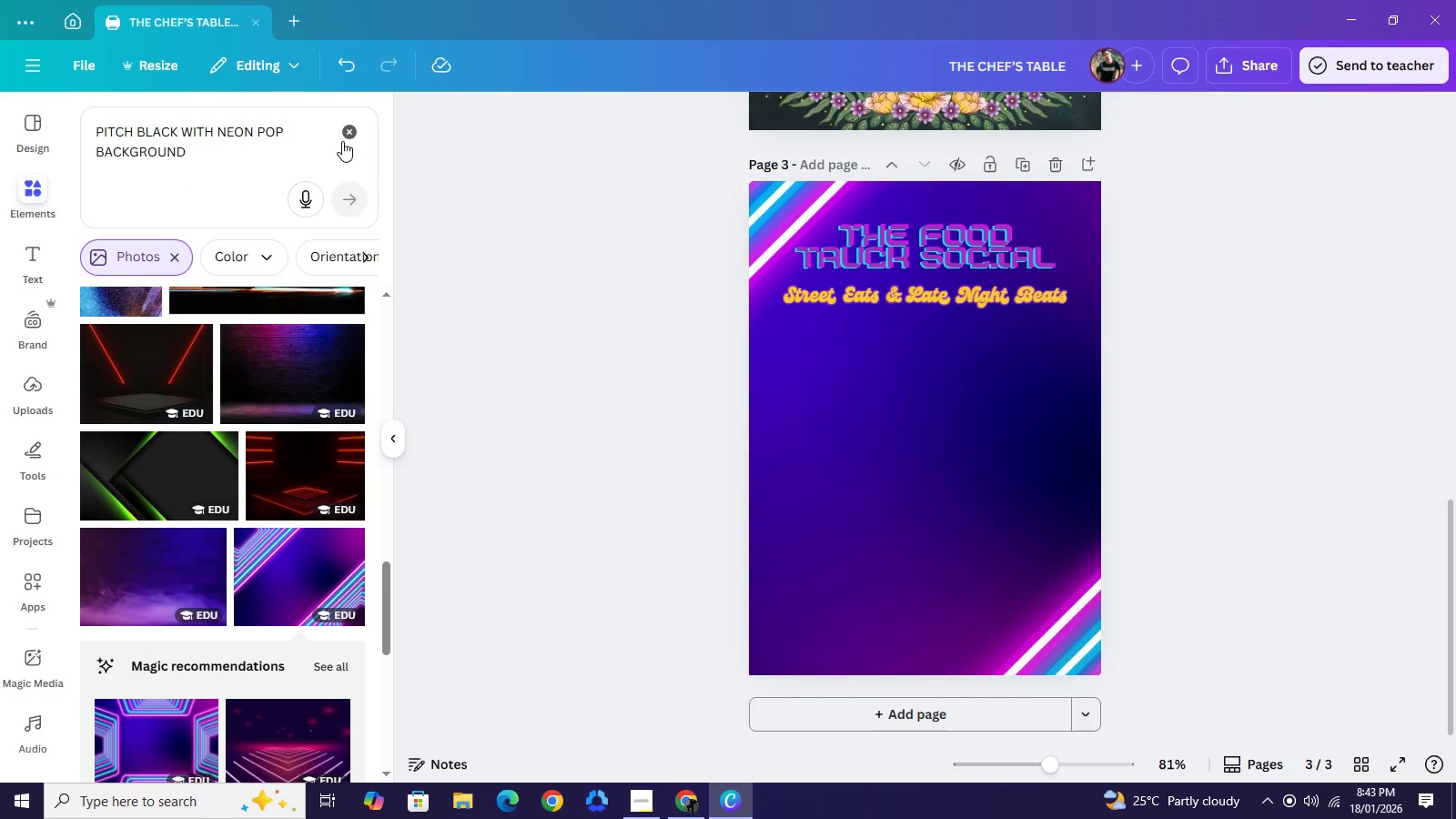 
left_click([343, 141])
 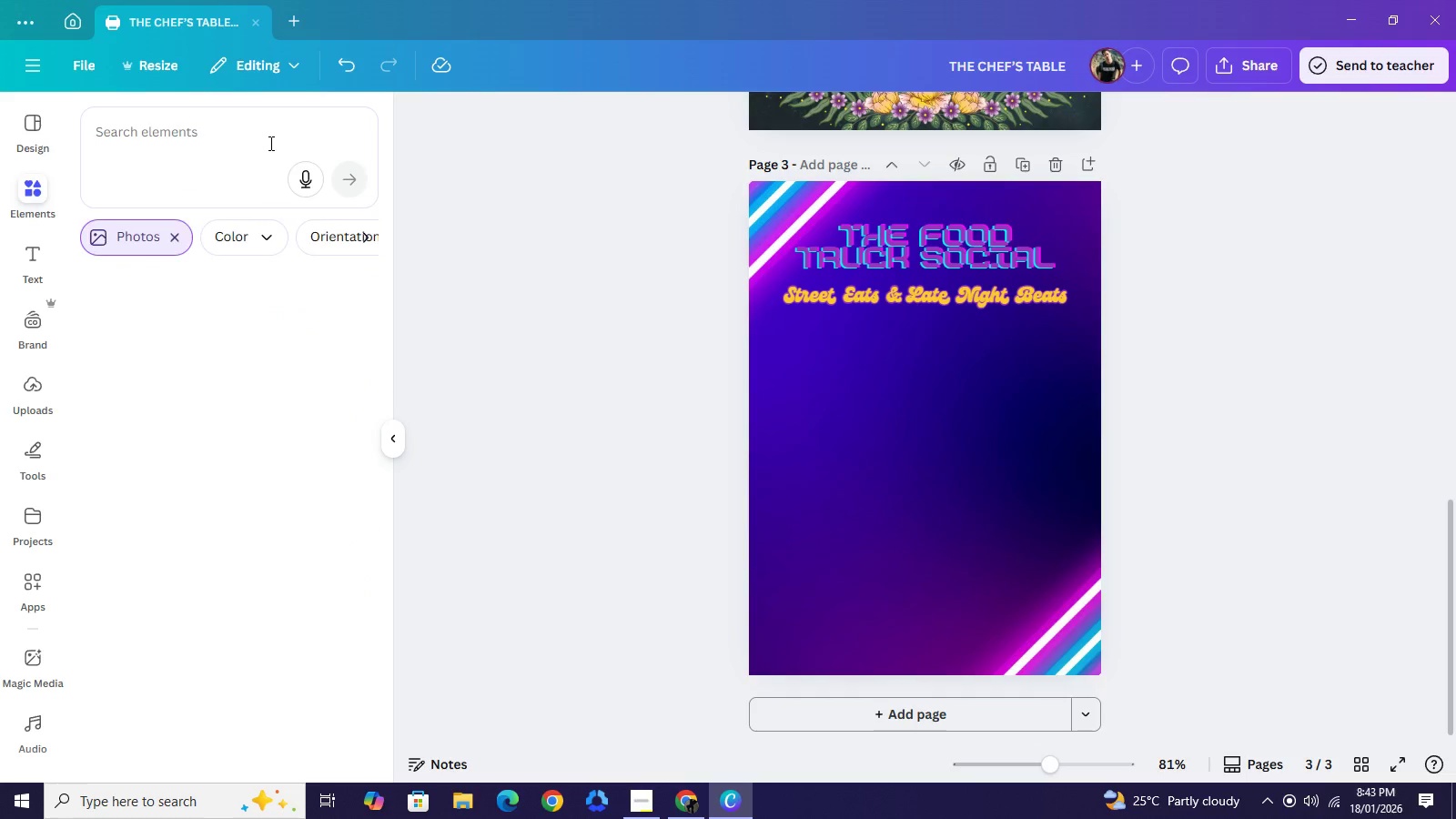 
left_click([269, 143])
 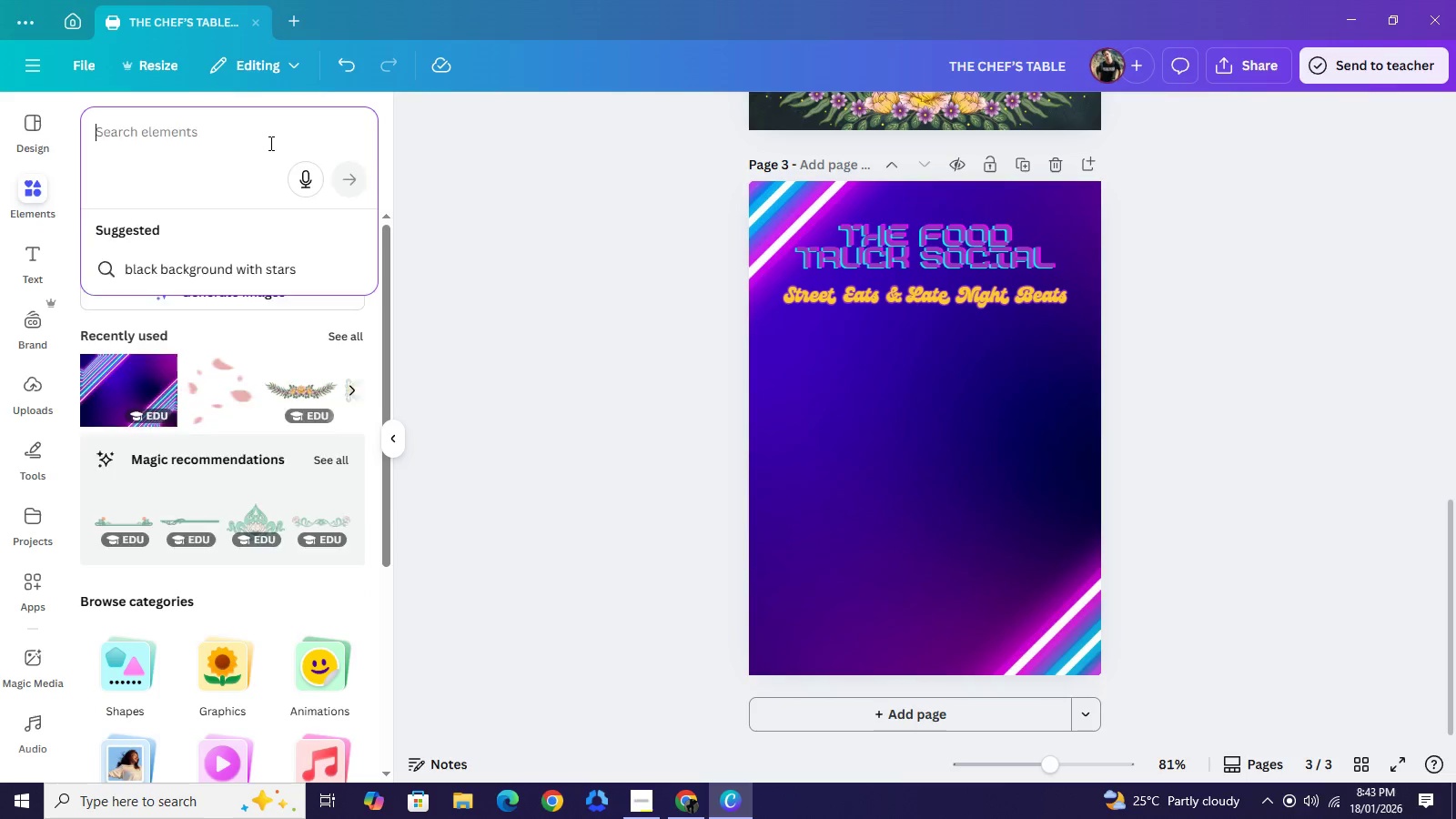 
type(neon truck)
 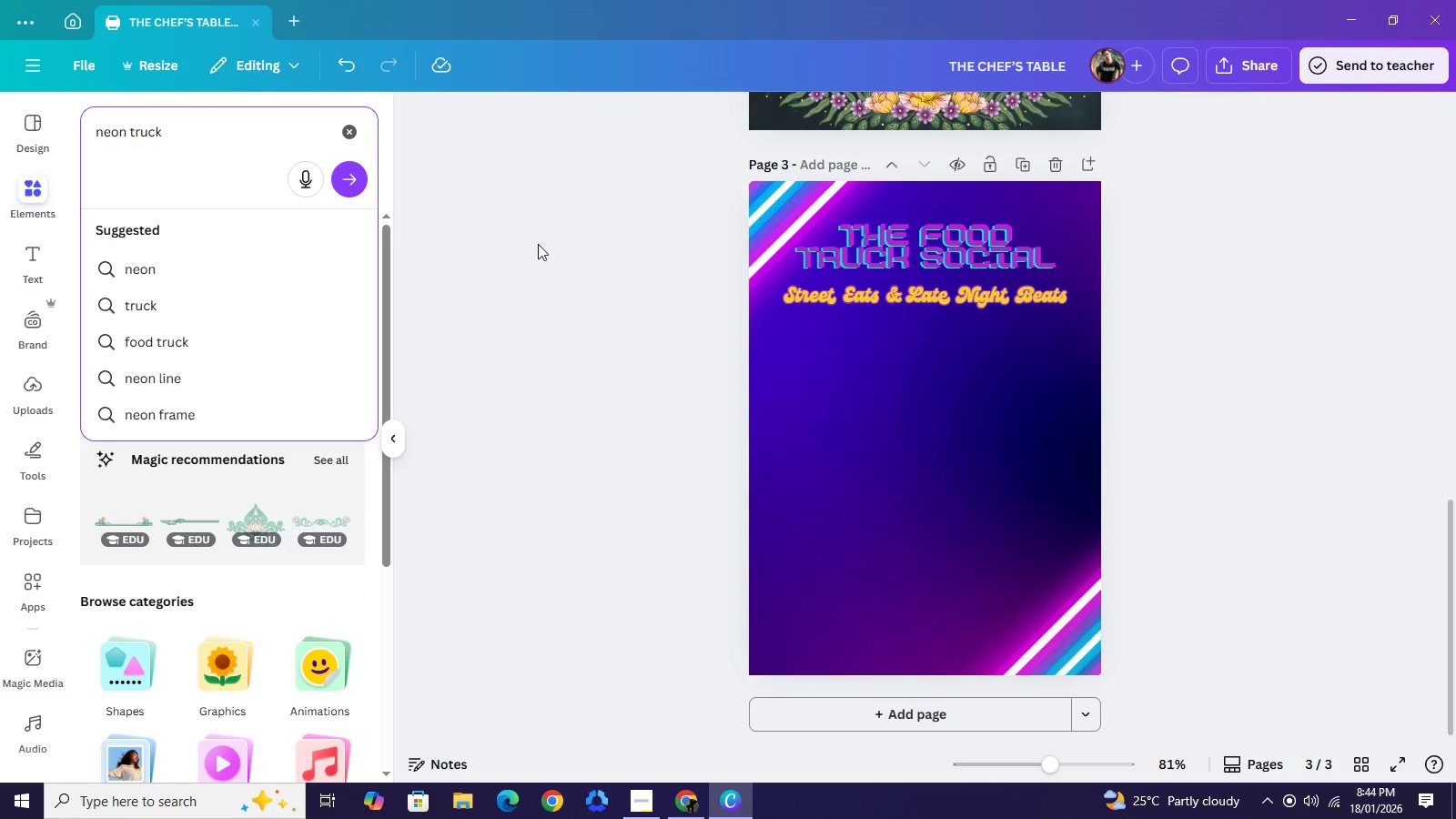 
left_click([541, 244])
 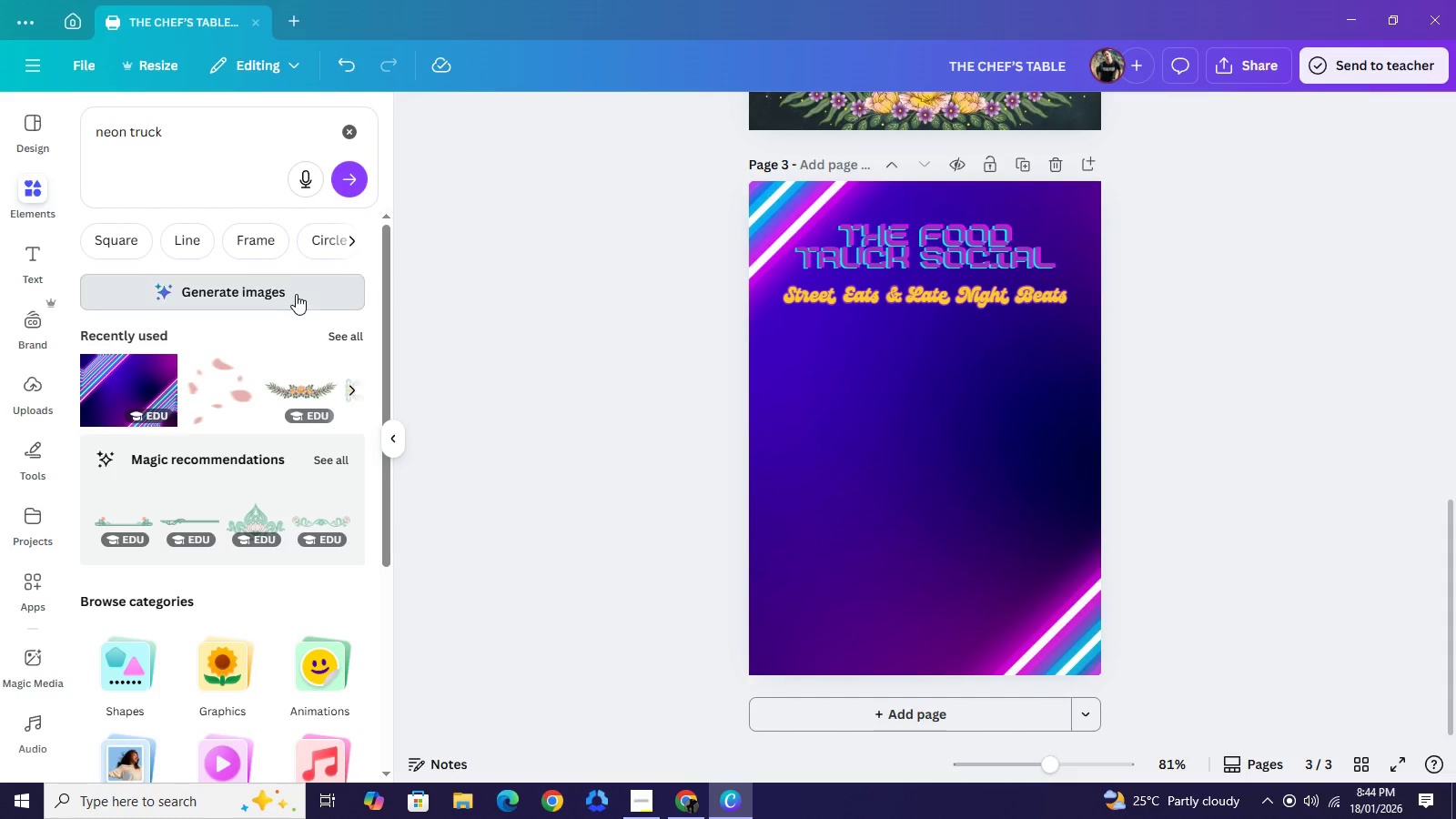 
left_click([298, 294])
 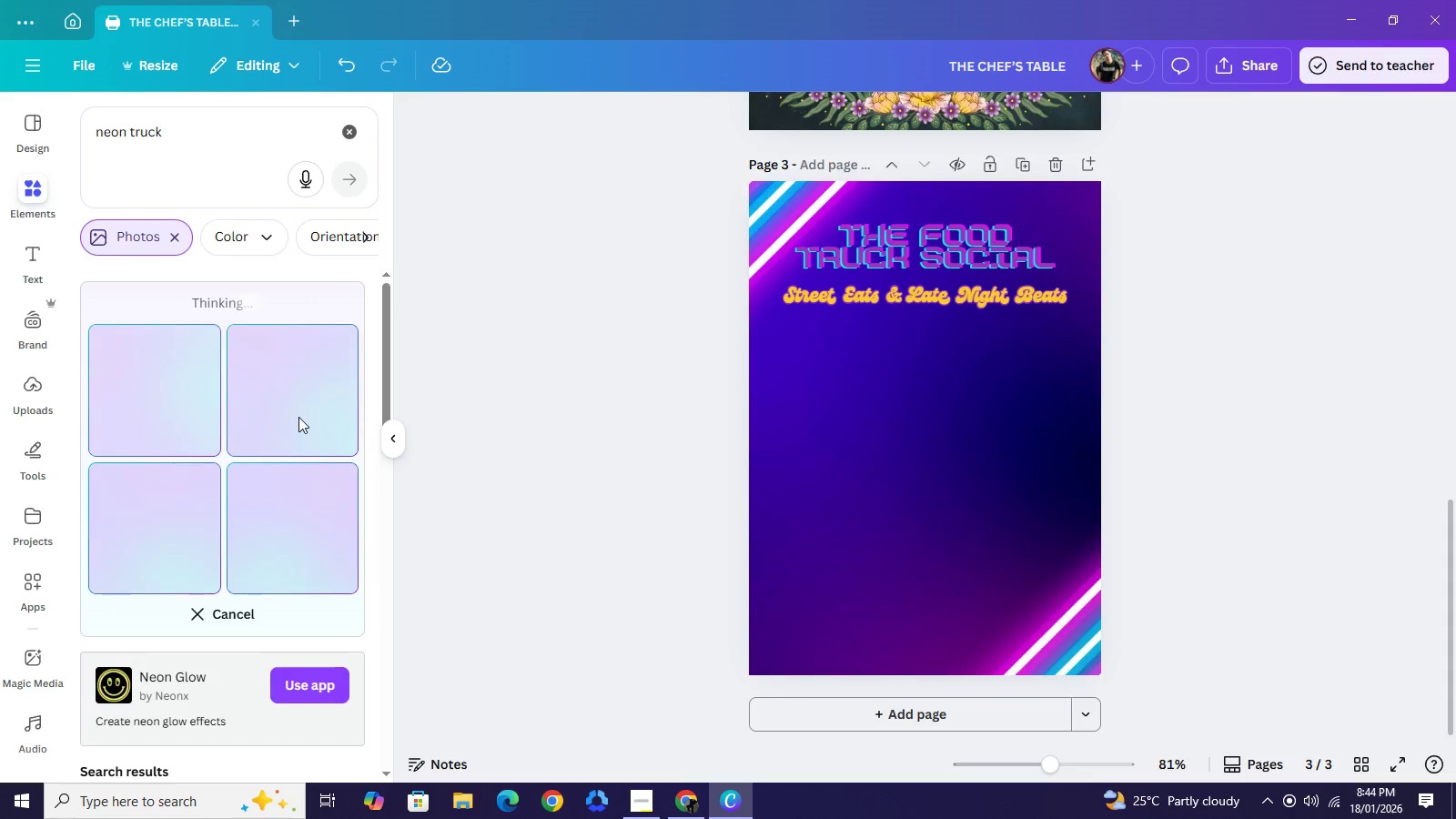 
scroll: coordinate [292, 448], scroll_direction: down, amount: 2.0
 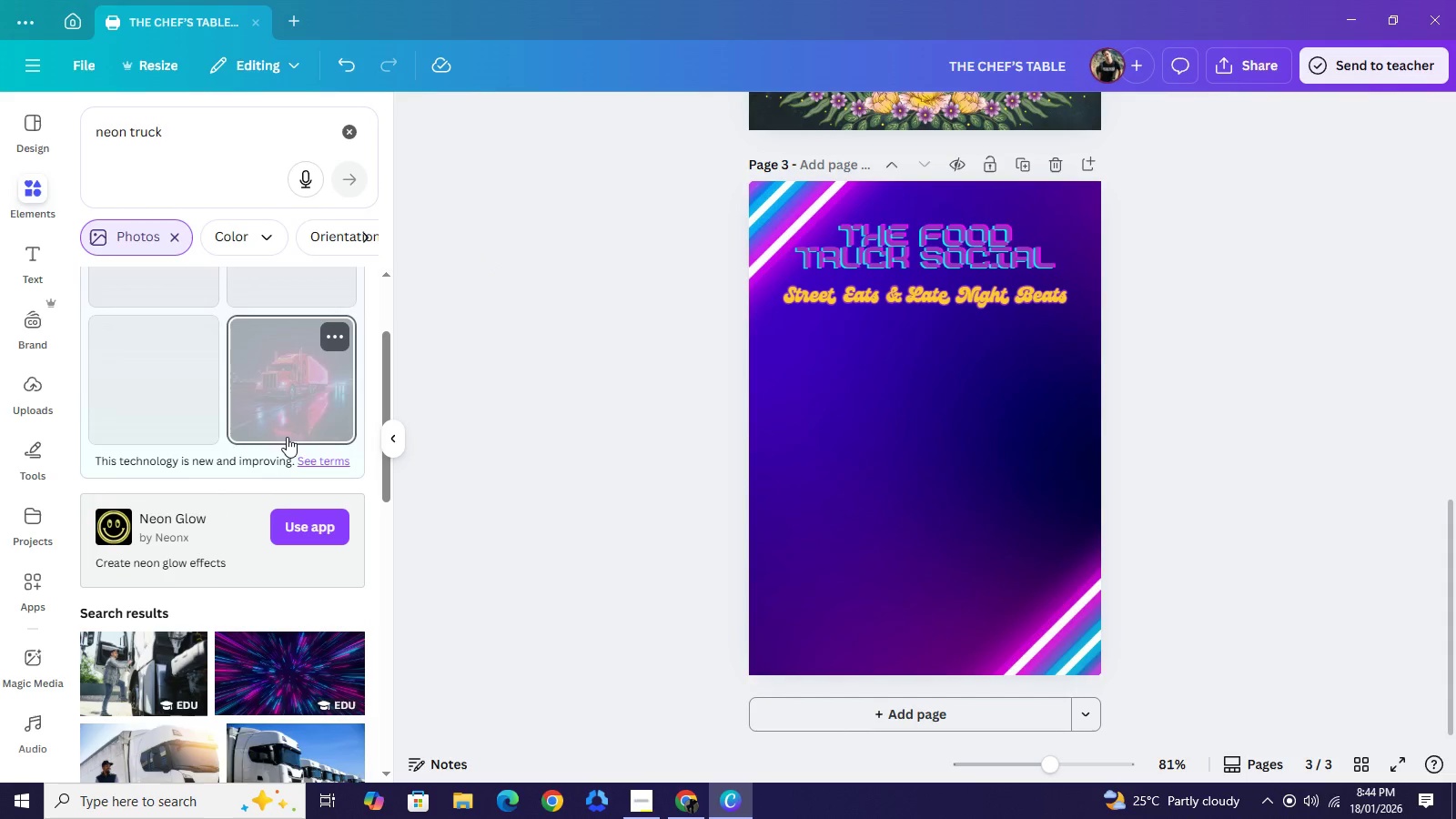 
wait(7.04)
 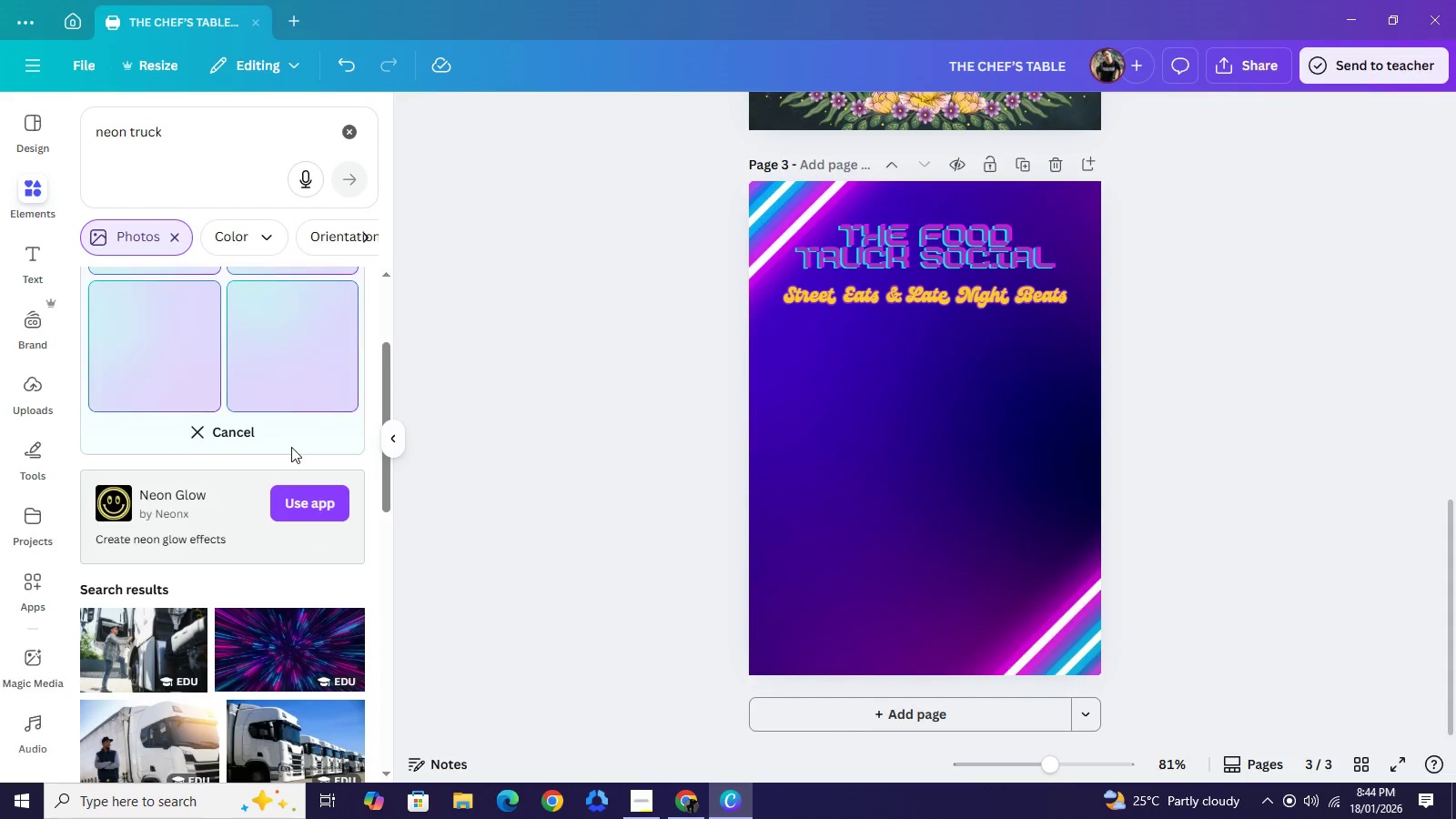 
scroll: coordinate [279, 410], scroll_direction: up, amount: 3.0
 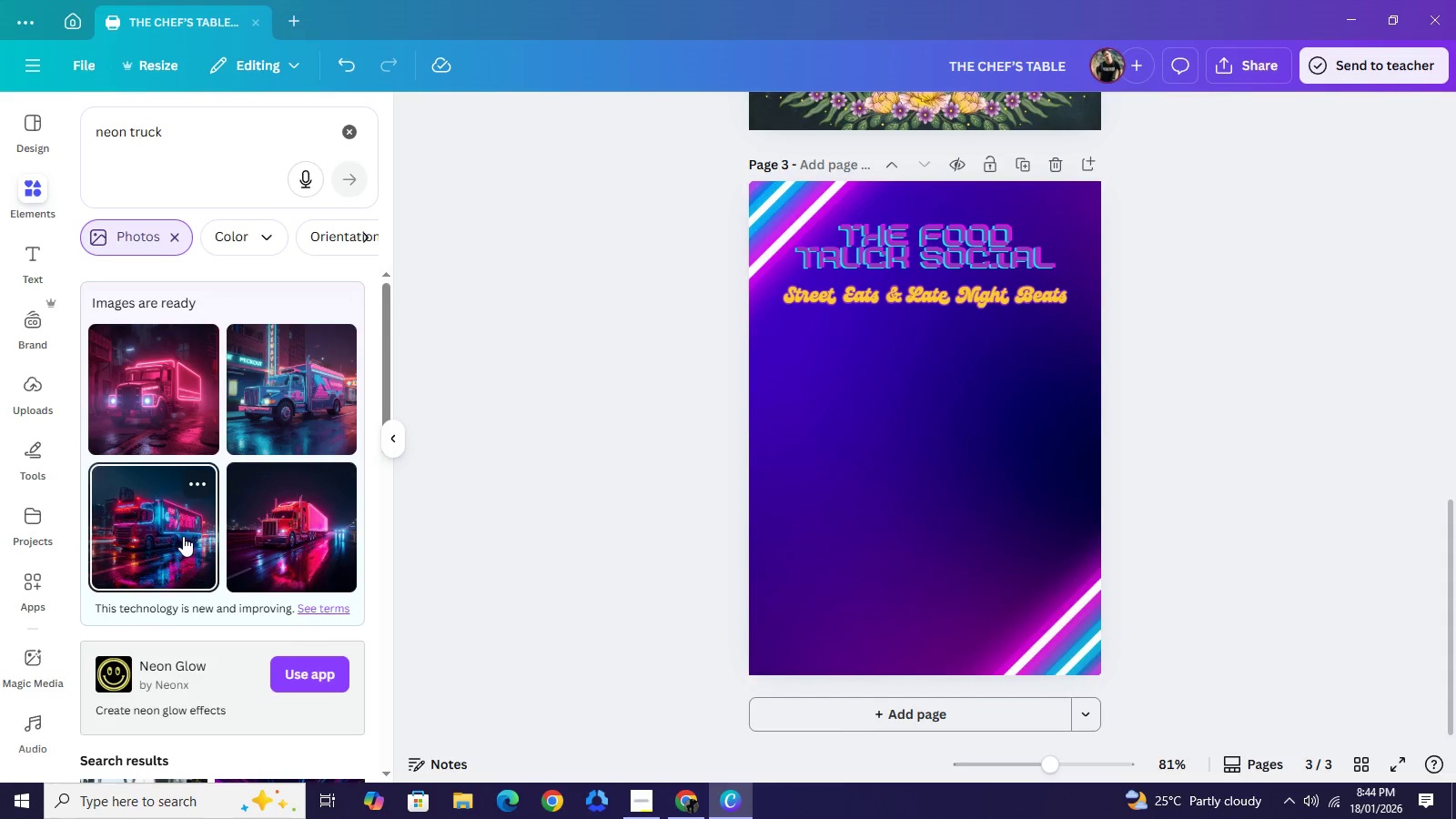 
wait(6.65)
 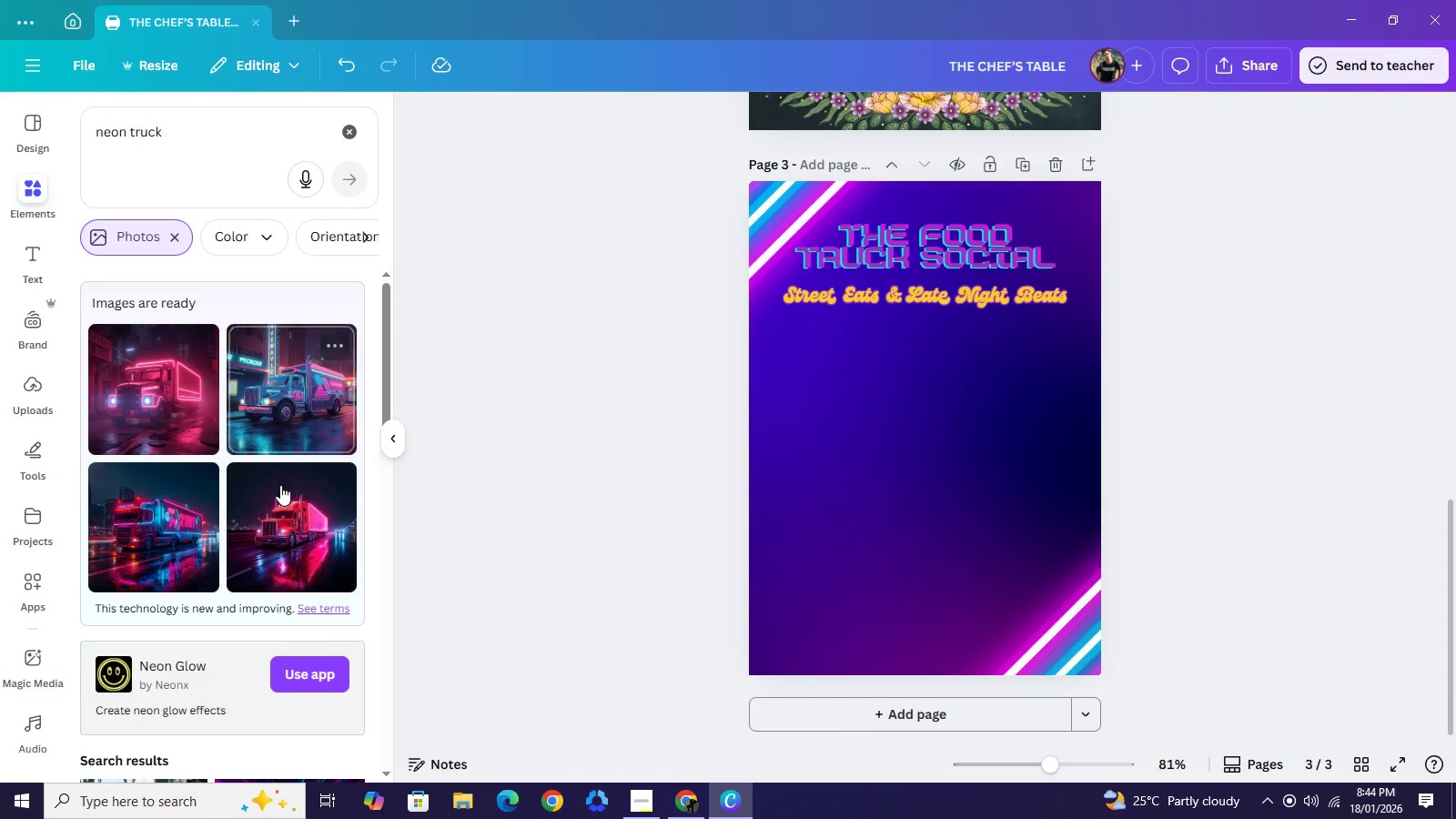 
left_click([283, 410])
 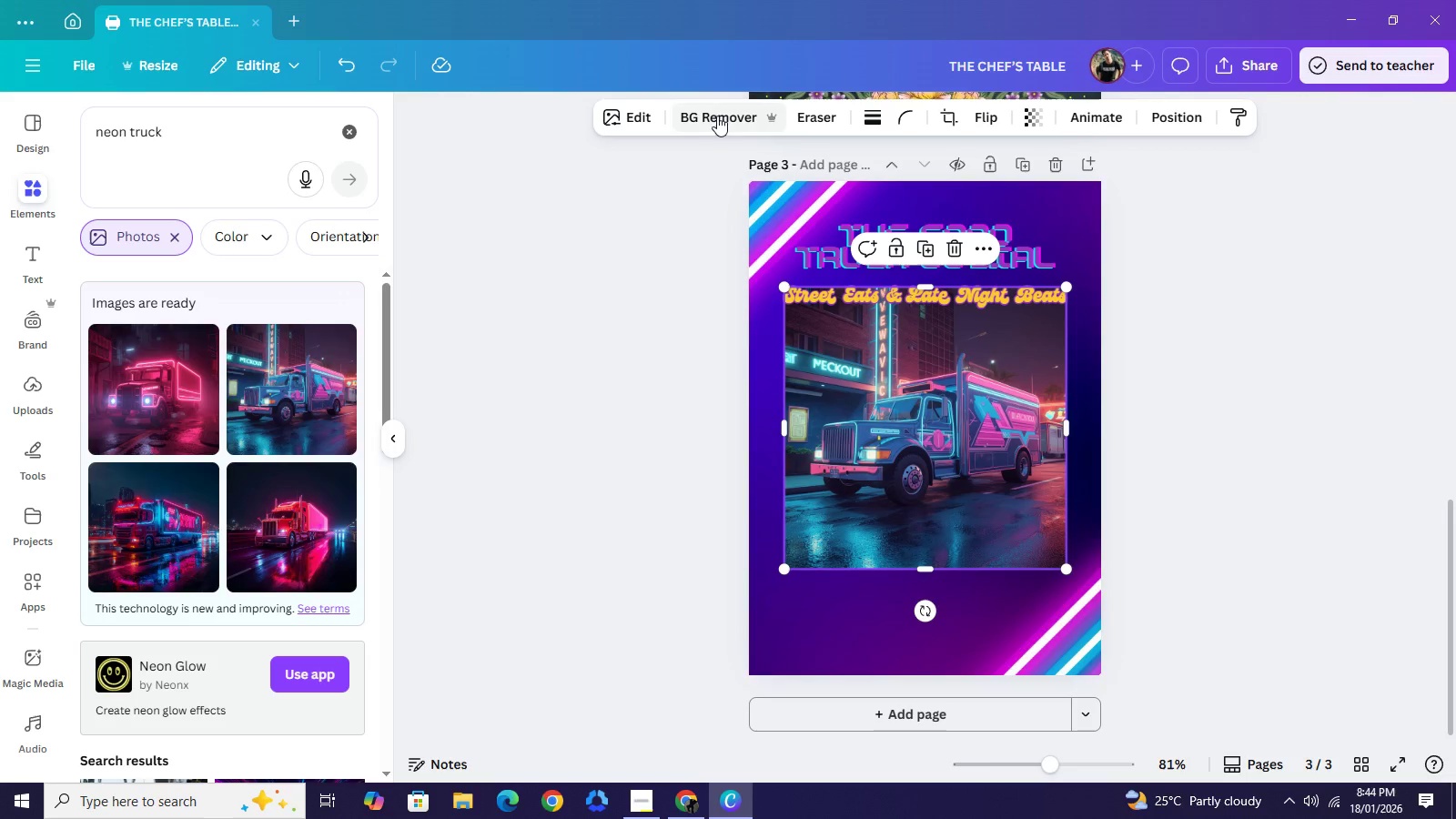 
left_click([715, 115])
 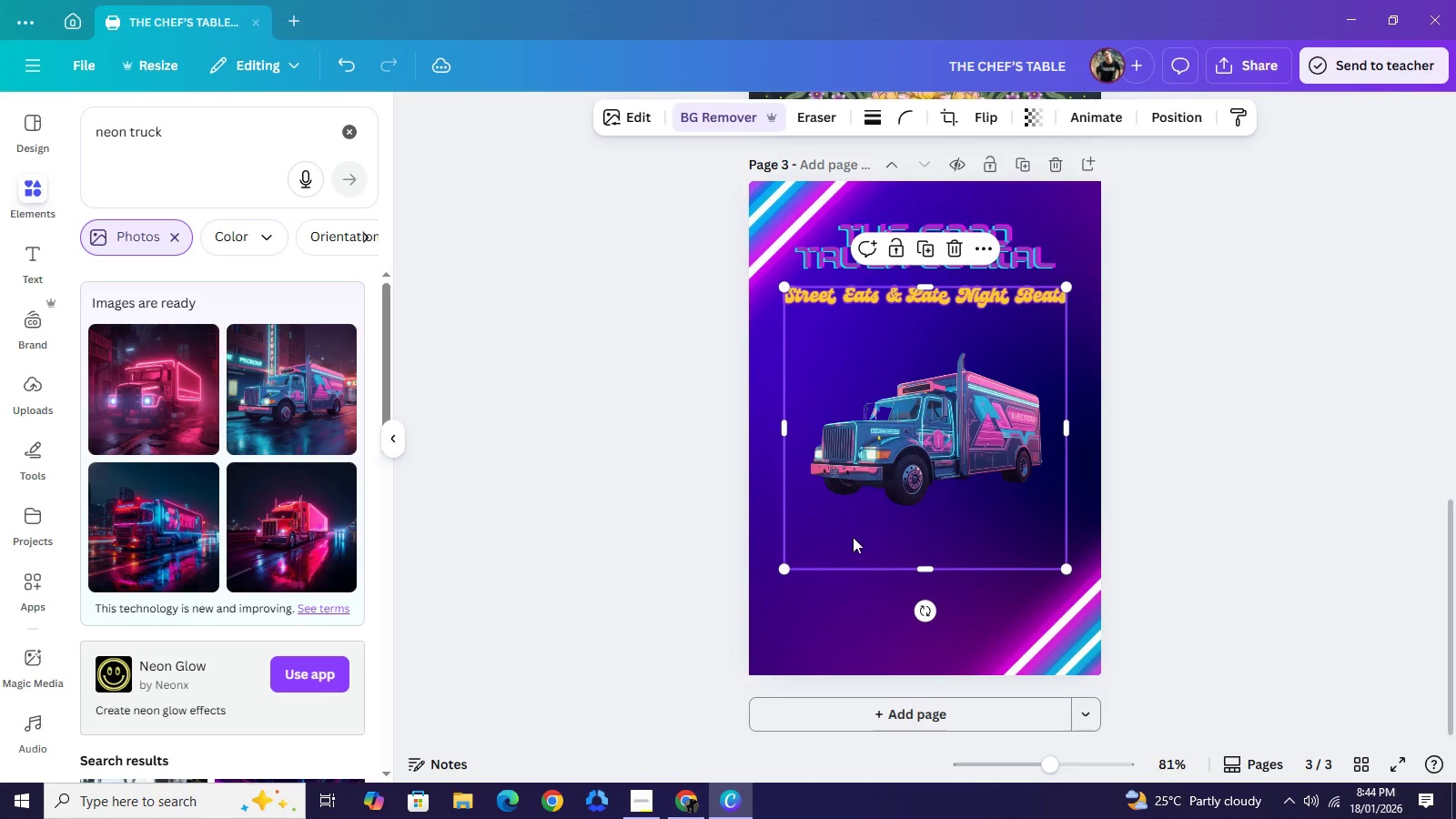 
wait(6.53)
 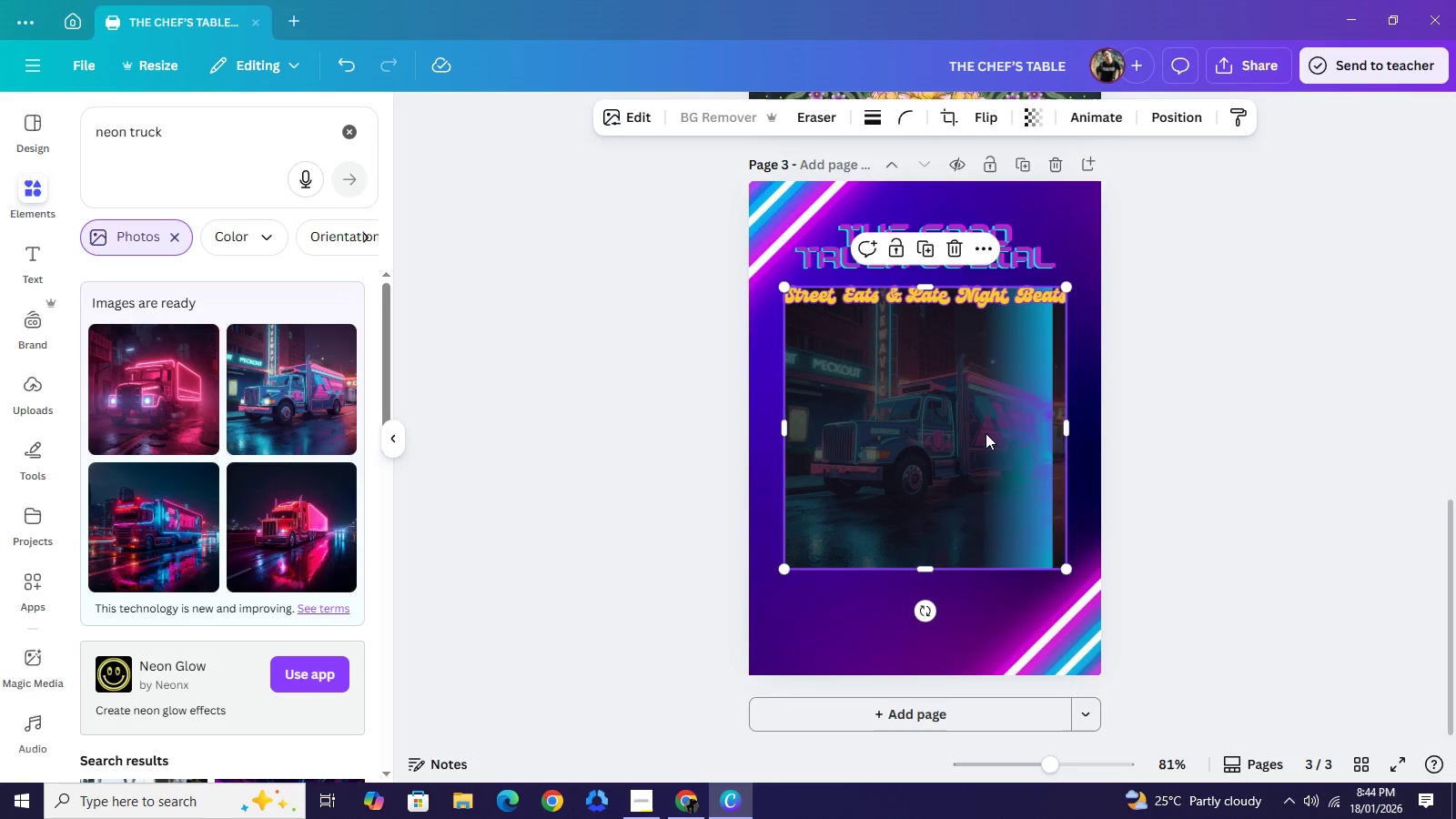 
left_click_drag(start_coordinate=[928, 567], to_coordinate=[925, 515])
 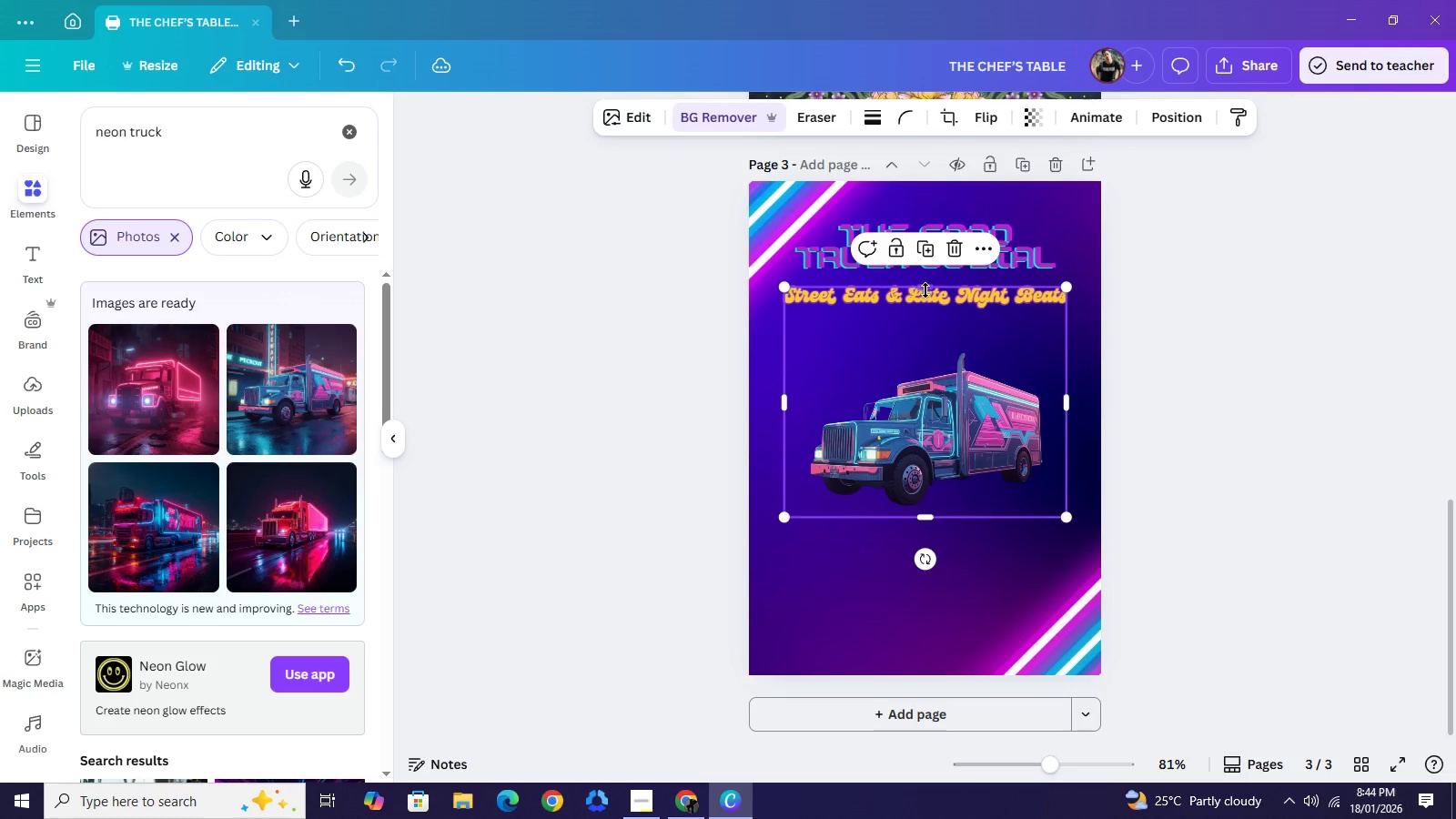 
left_click_drag(start_coordinate=[925, 289], to_coordinate=[929, 345])
 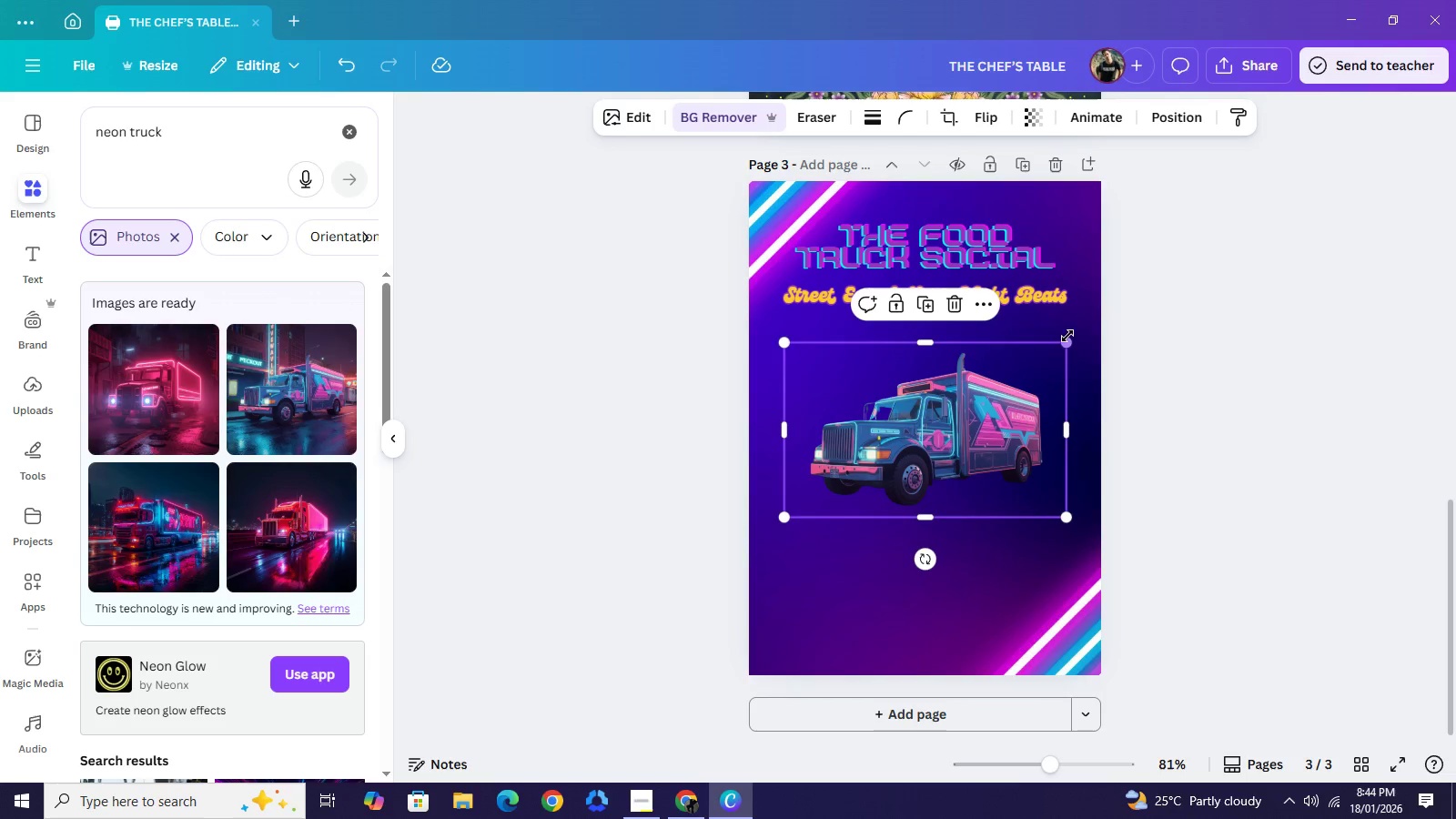 
left_click_drag(start_coordinate=[1067, 336], to_coordinate=[1046, 302])
 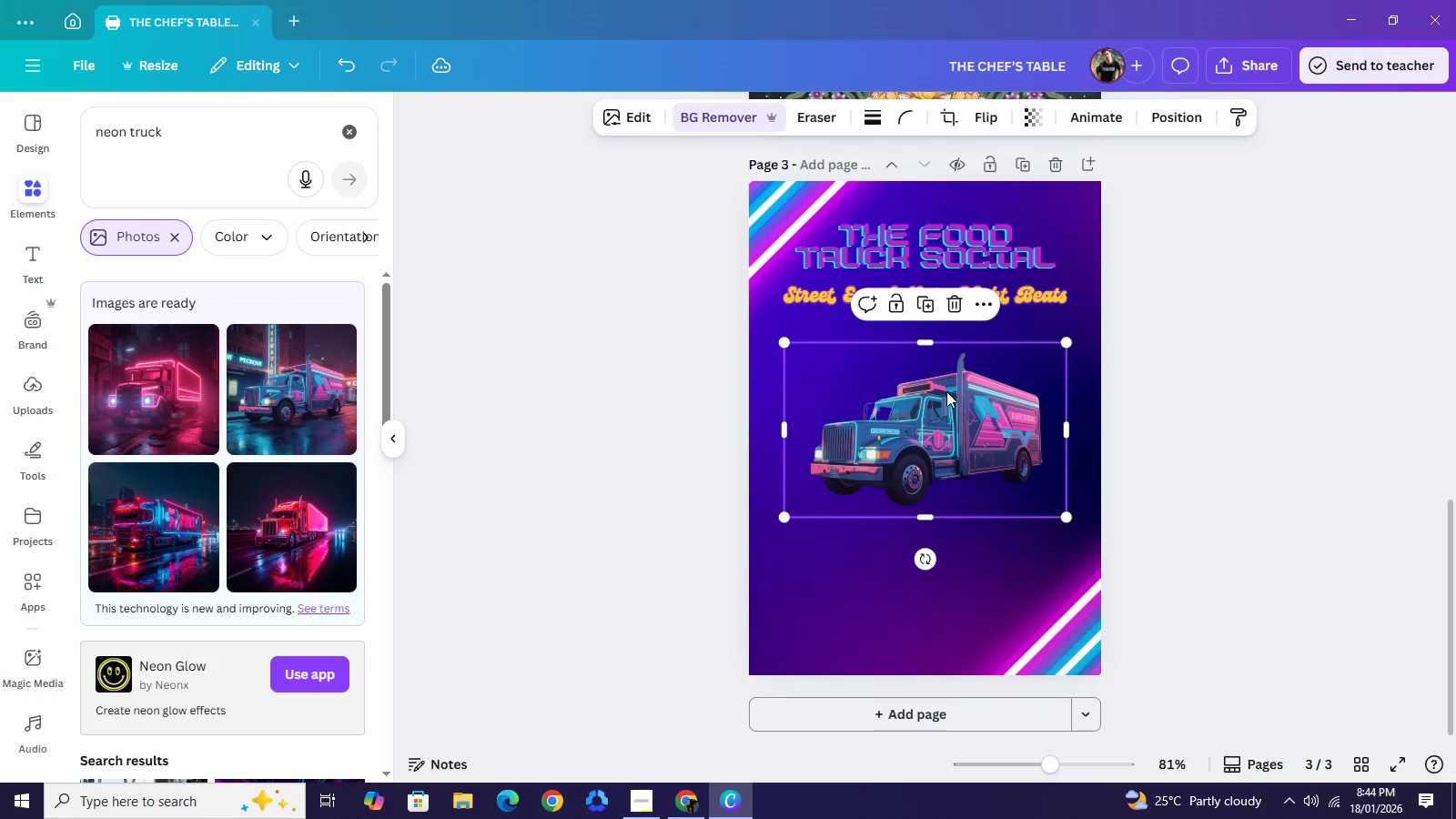 
left_click_drag(start_coordinate=[945, 414], to_coordinate=[937, 378])
 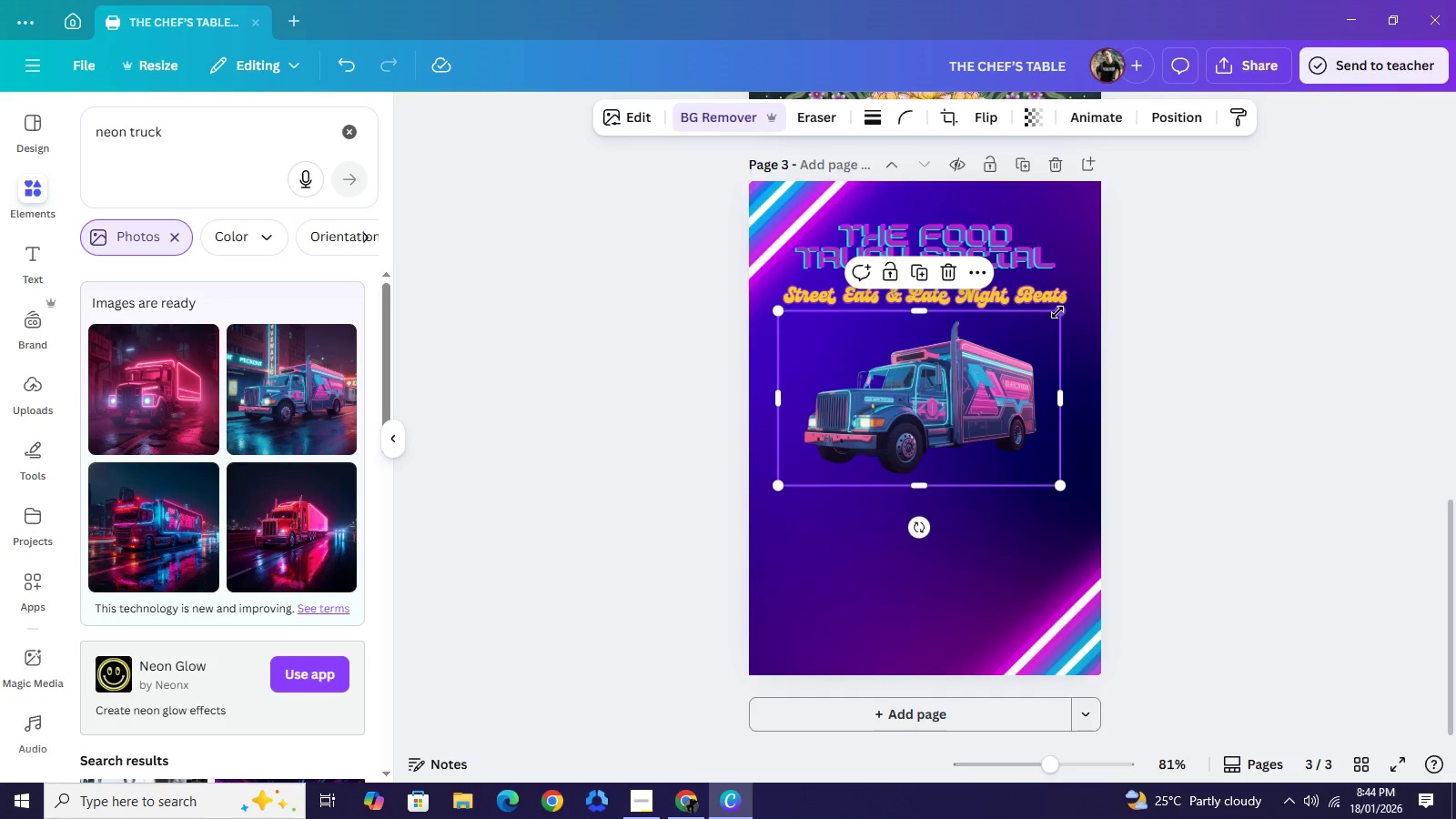 
left_click_drag(start_coordinate=[1057, 312], to_coordinate=[1046, 329])
 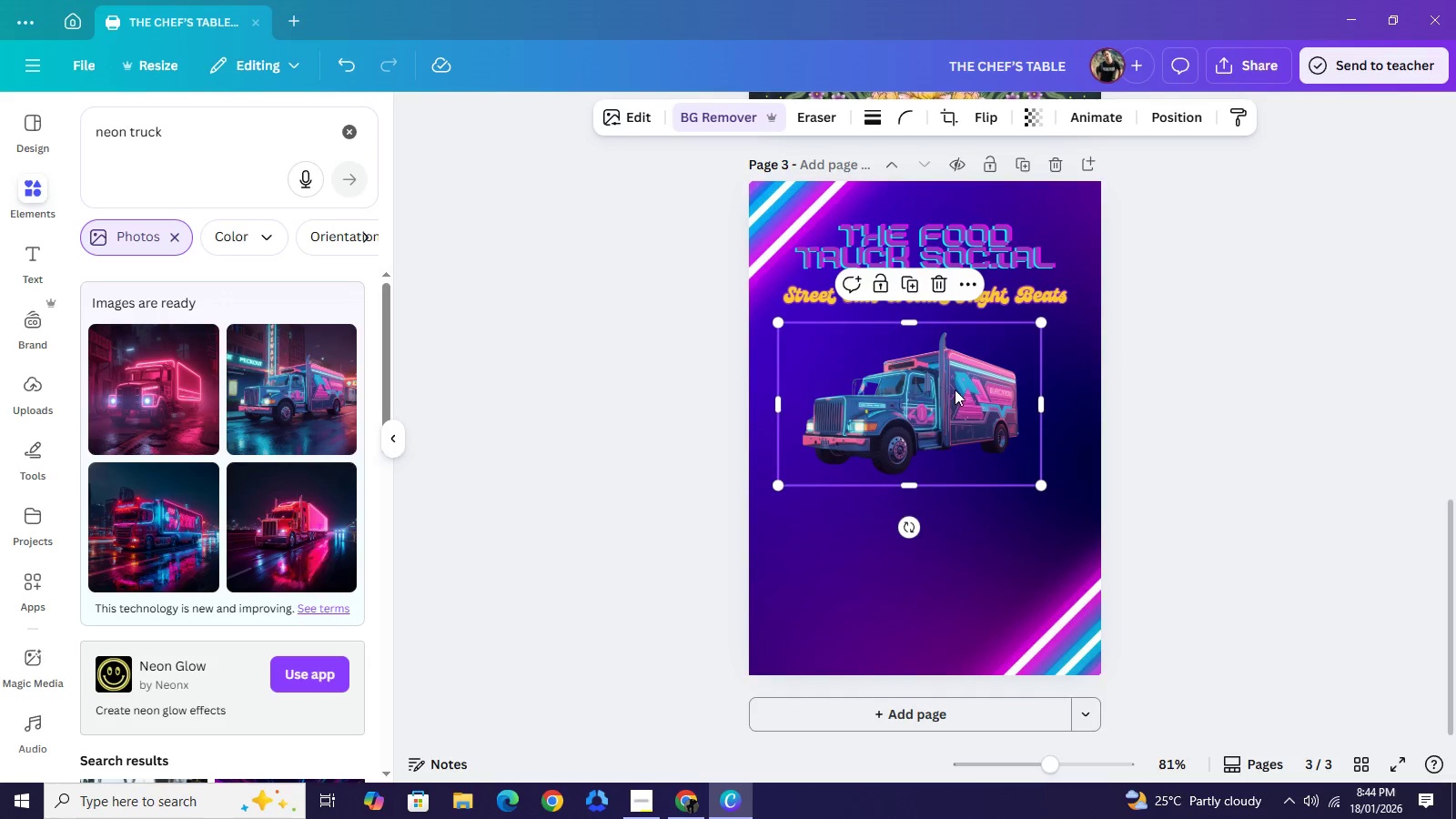 
left_click_drag(start_coordinate=[949, 402], to_coordinate=[951, 381])
 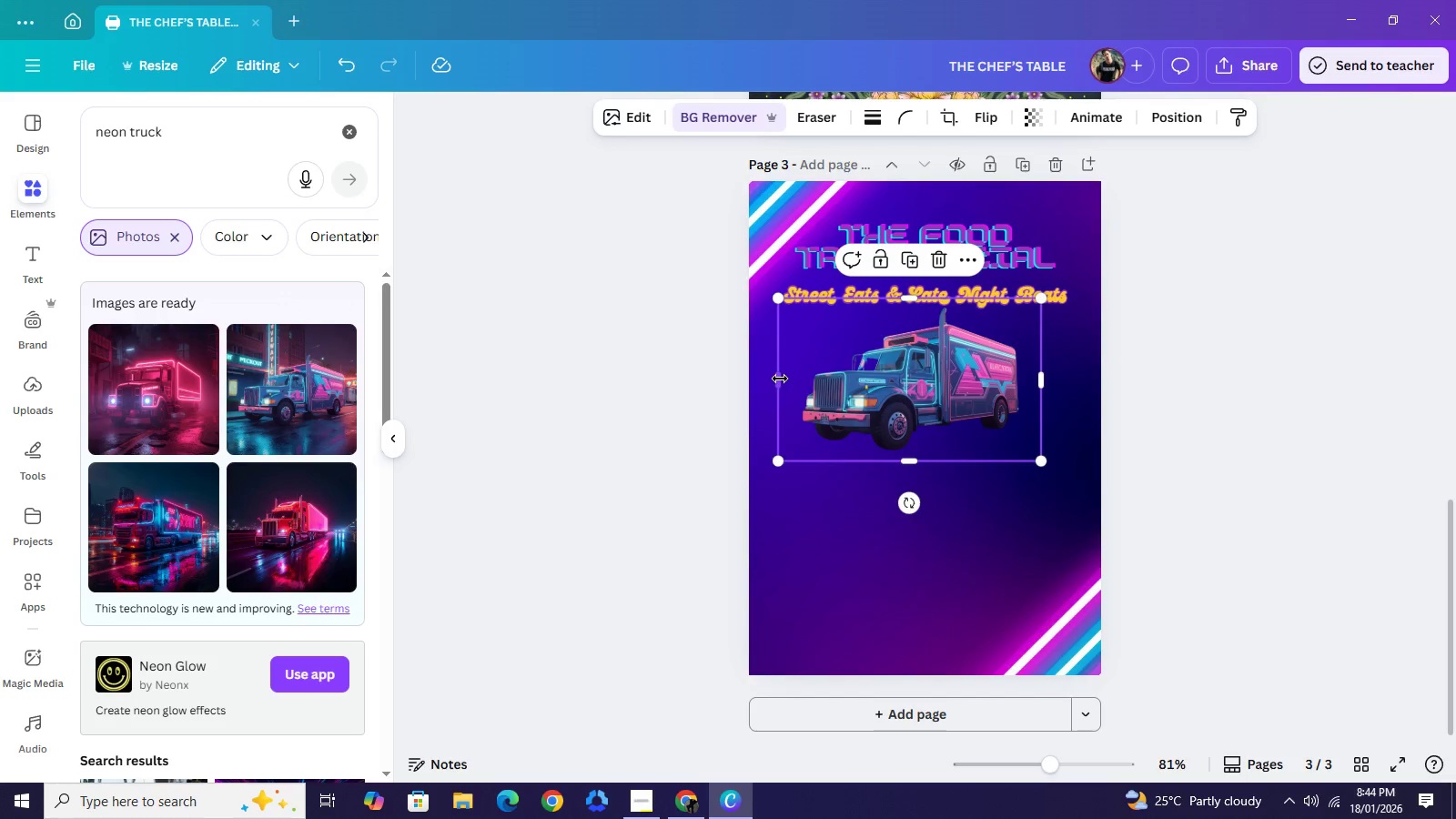 
left_click_drag(start_coordinate=[780, 379], to_coordinate=[796, 386])
 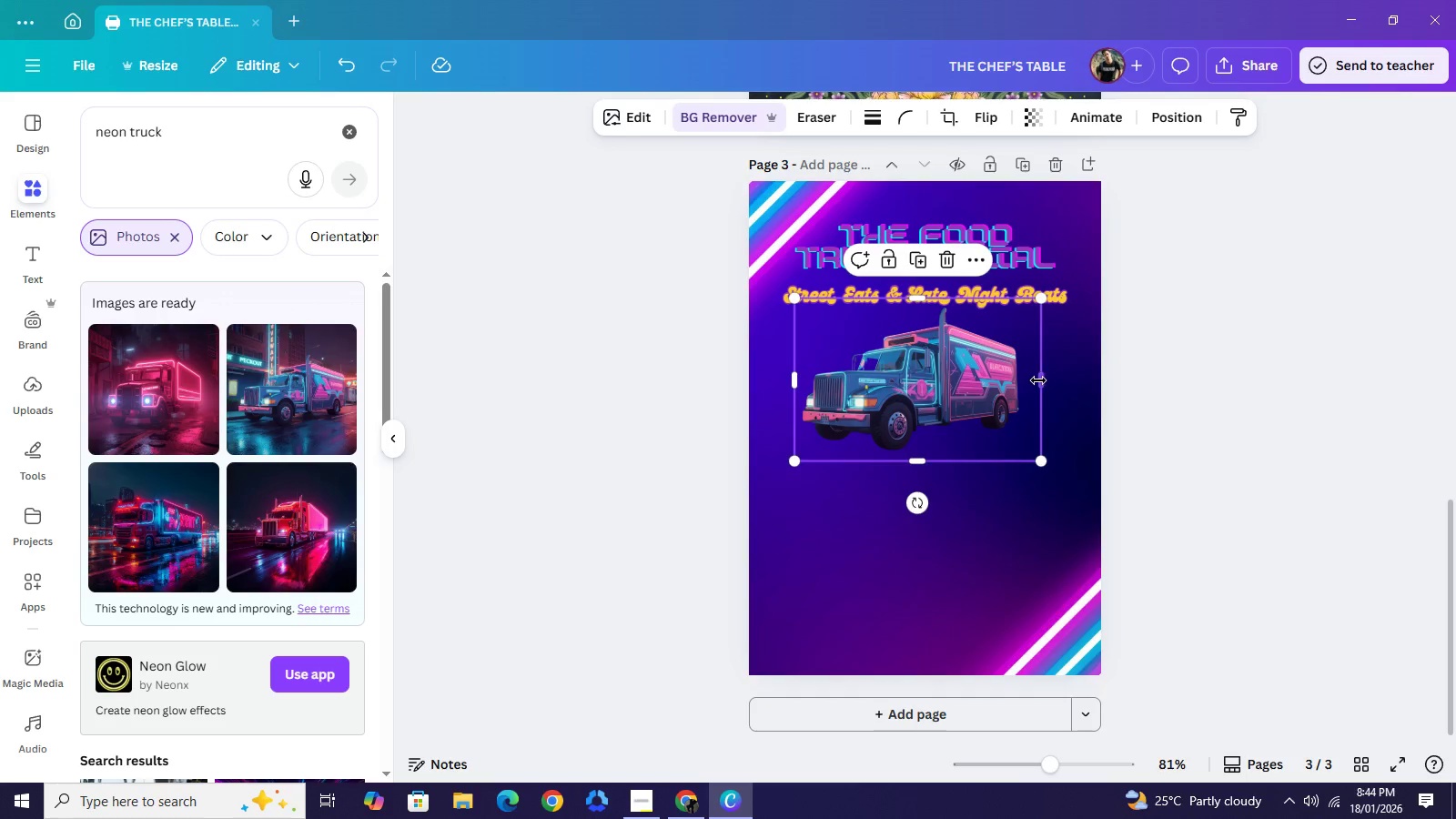 
left_click_drag(start_coordinate=[1037, 380], to_coordinate=[1026, 379])
 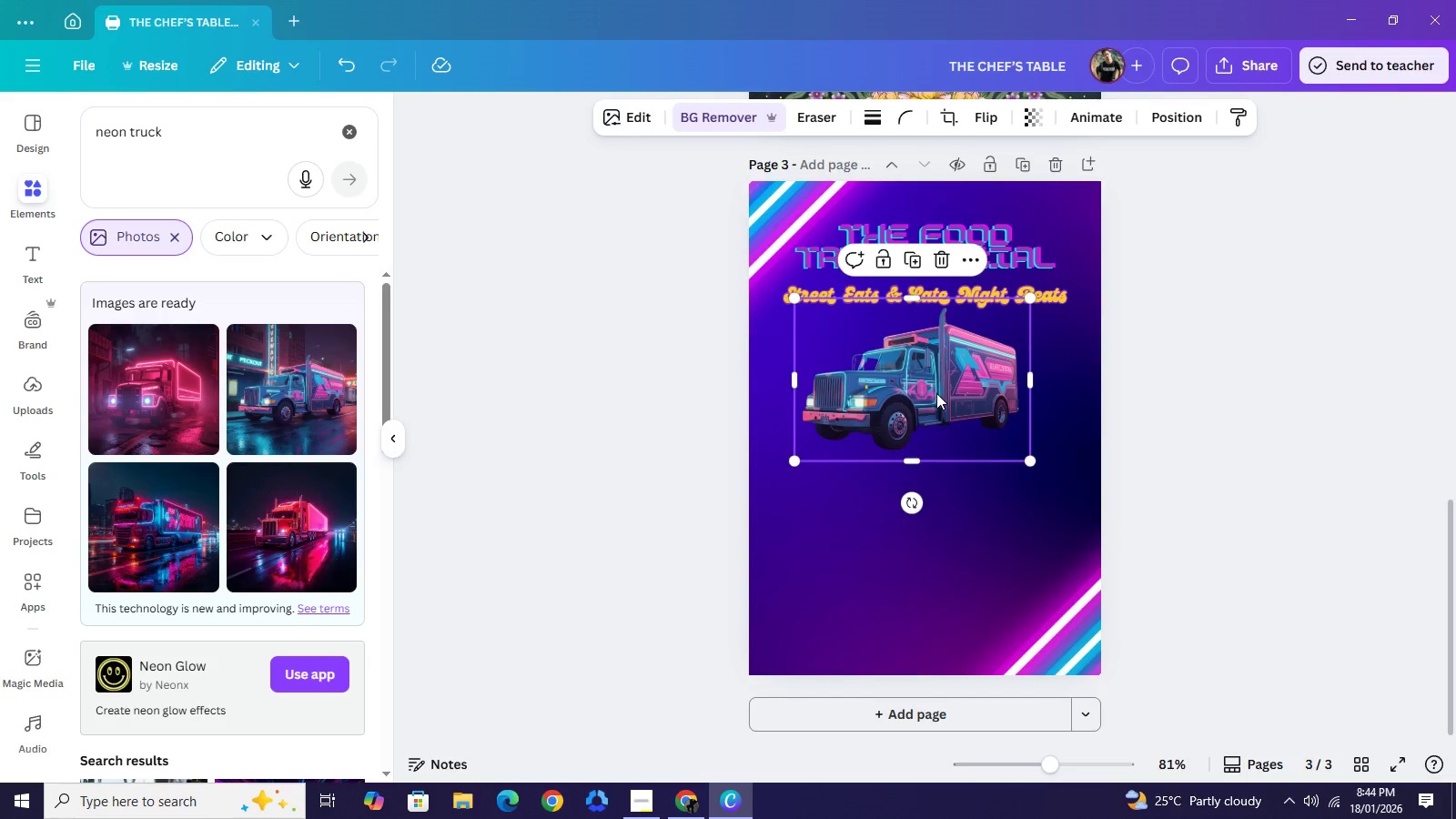 
left_click_drag(start_coordinate=[936, 385], to_coordinate=[943, 394])
 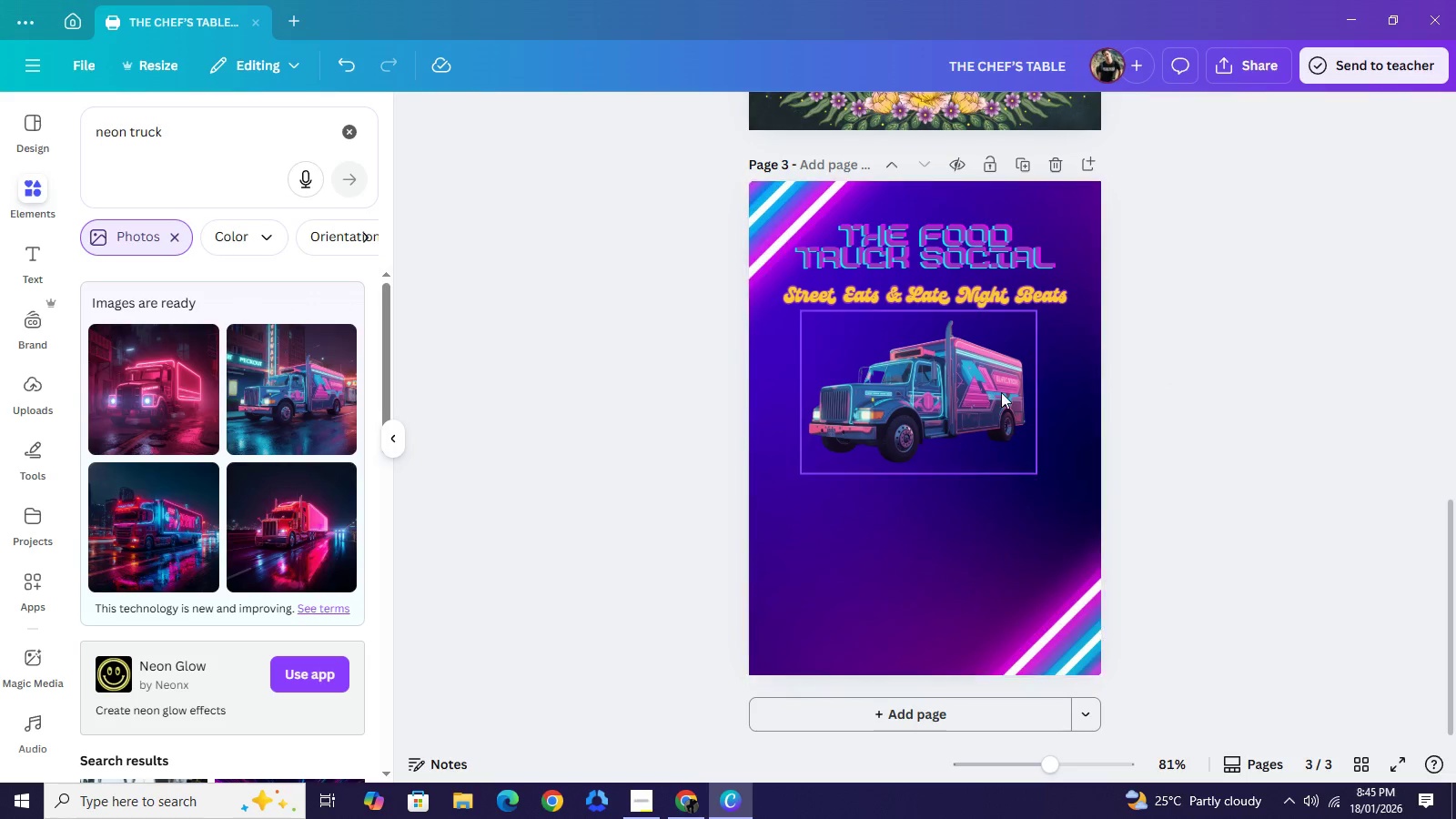 
left_click_drag(start_coordinate=[996, 390], to_coordinate=[1002, 385])
 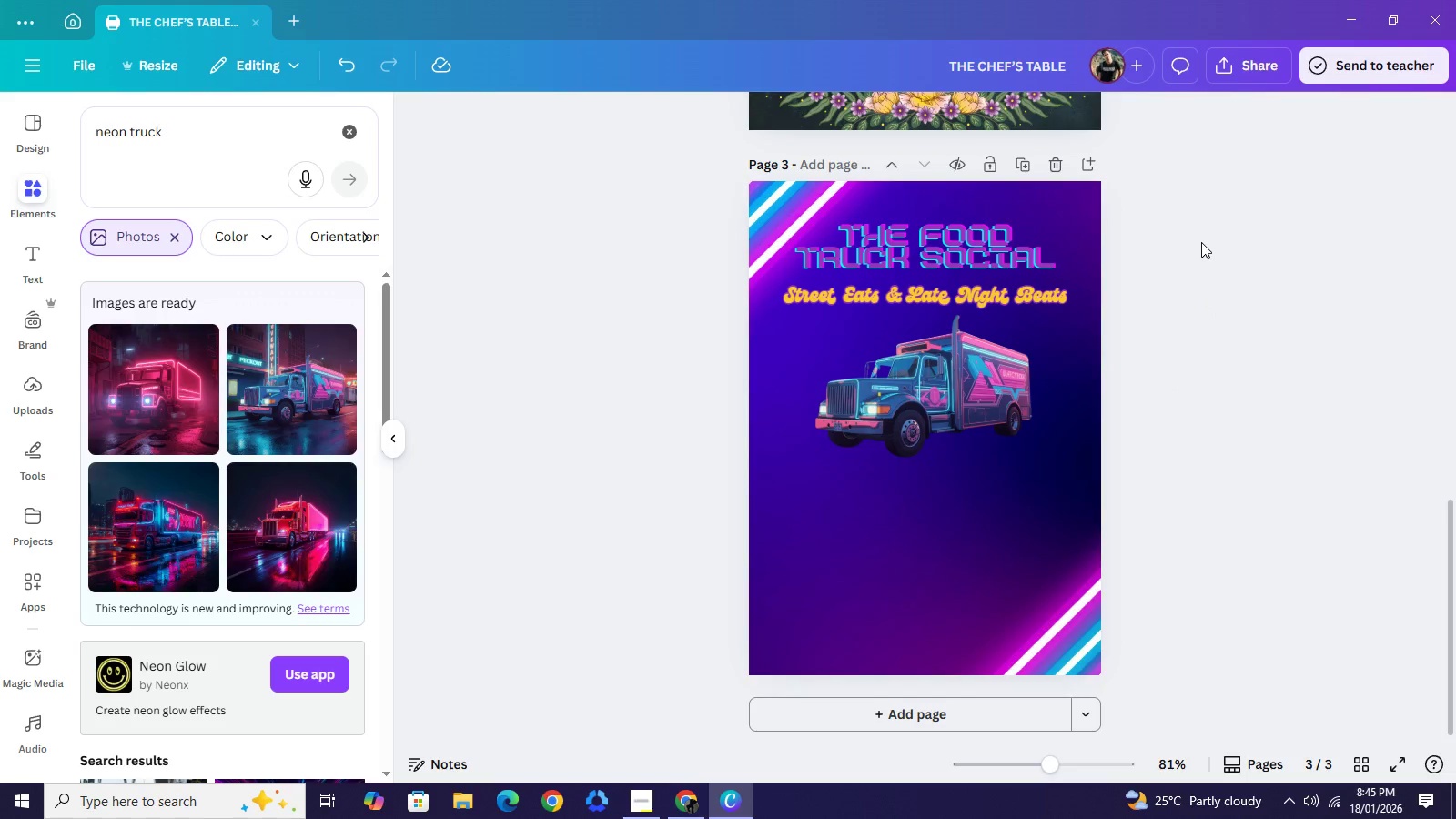 
wait(8.55)
 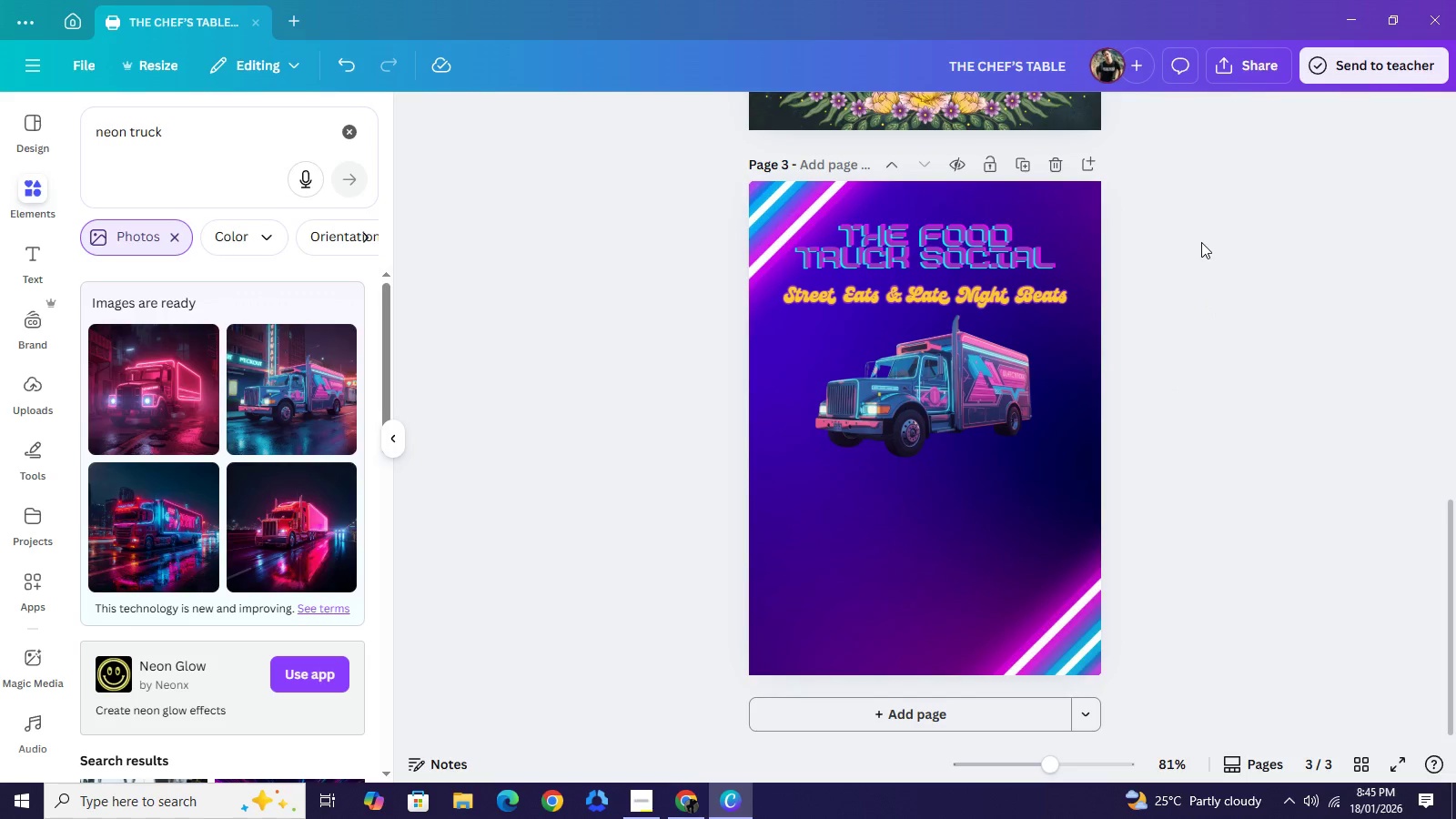 
scroll: coordinate [228, 588], scroll_direction: down, amount: 4.0
 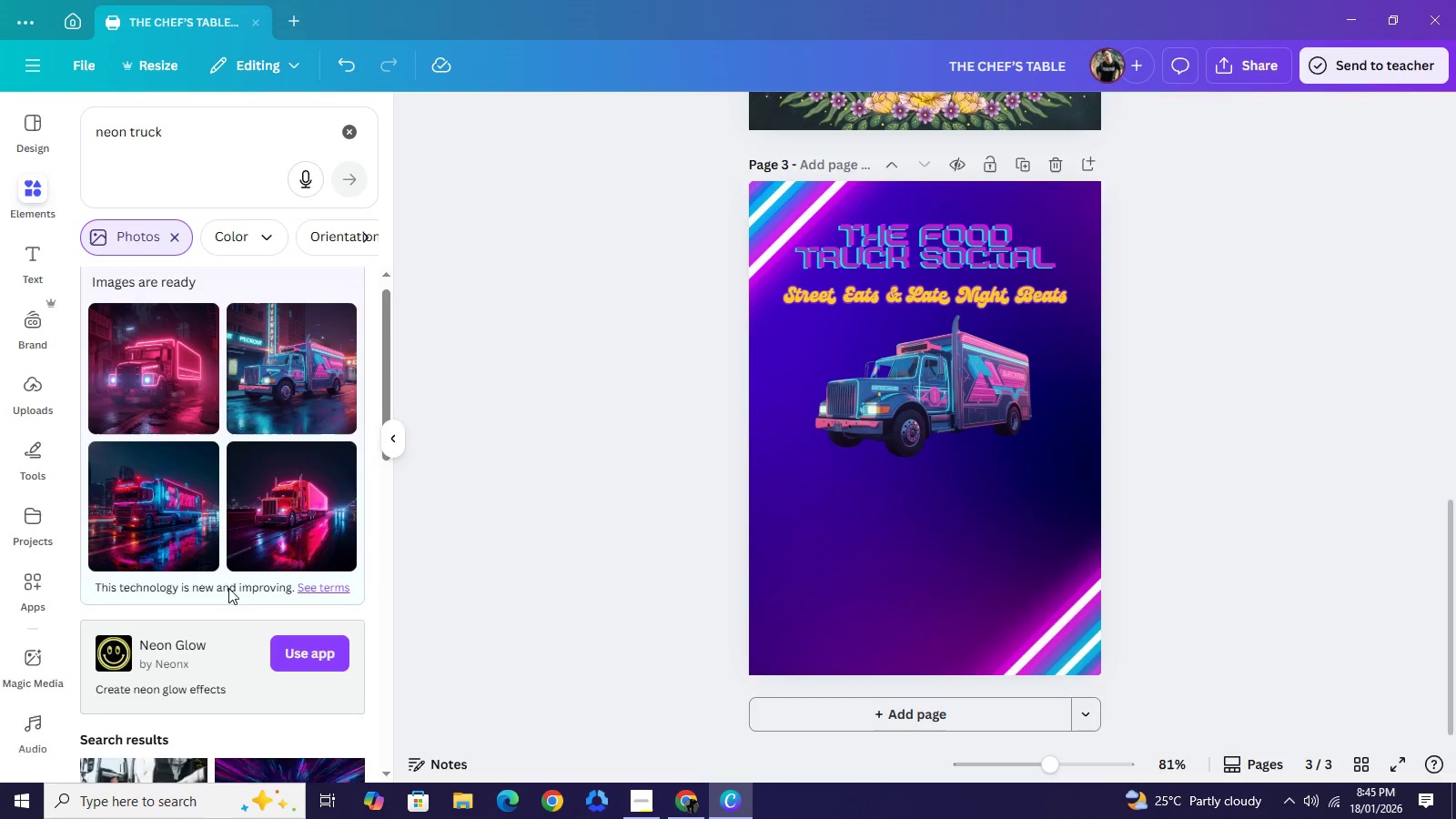 
scroll: coordinate [228, 588], scroll_direction: up, amount: 8.0
 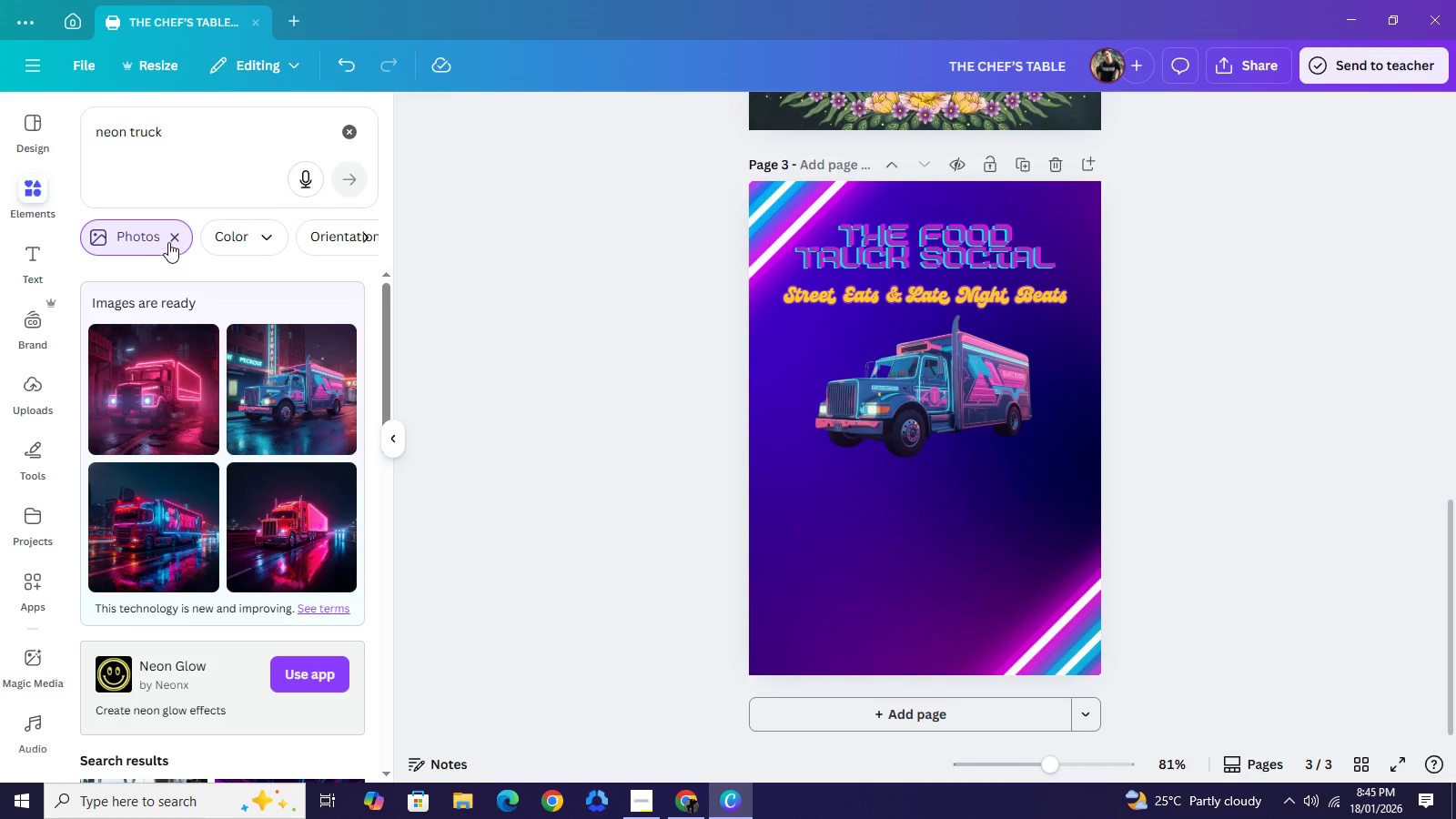 
left_click([177, 238])
 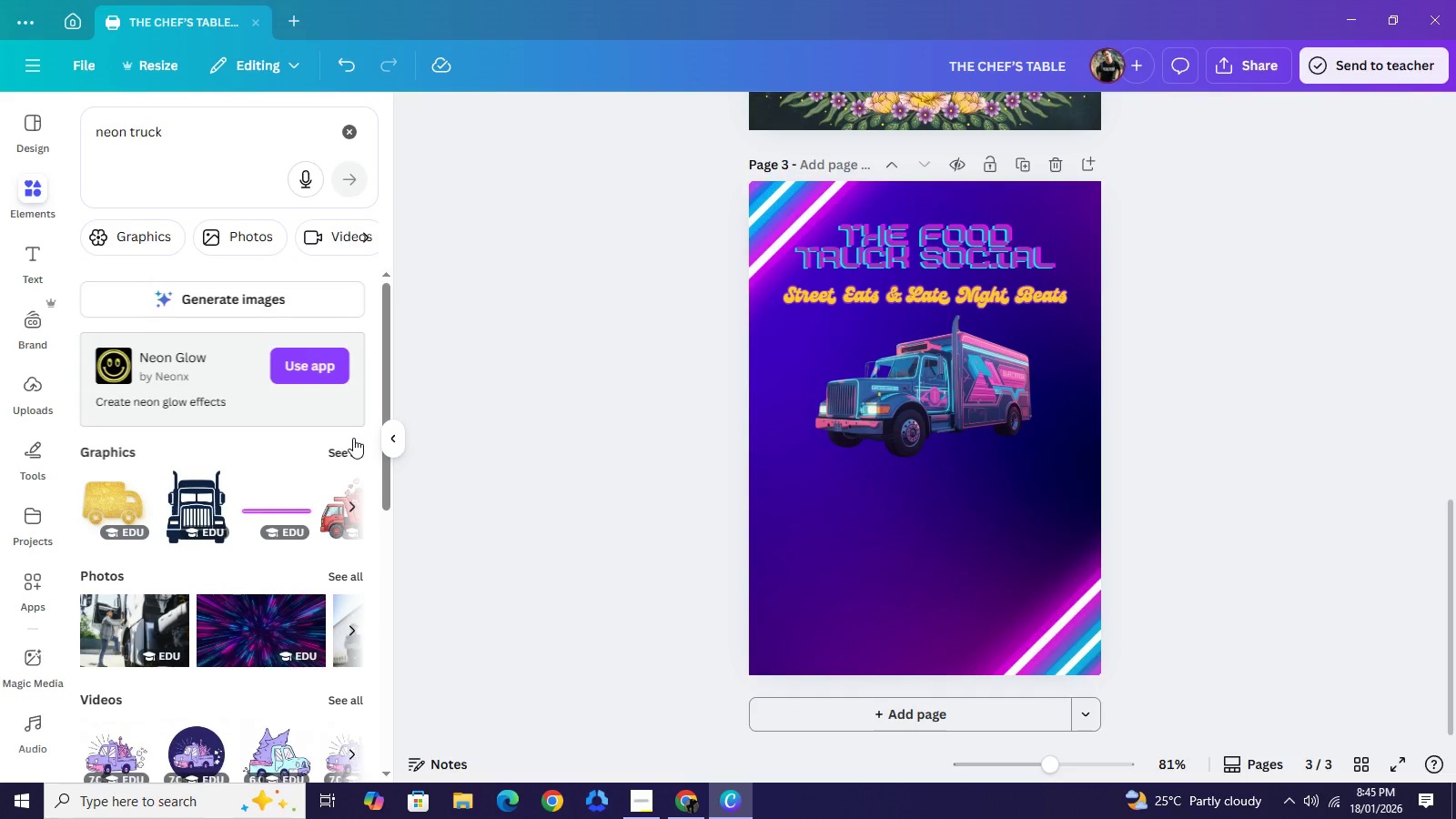 
wait(5.02)
 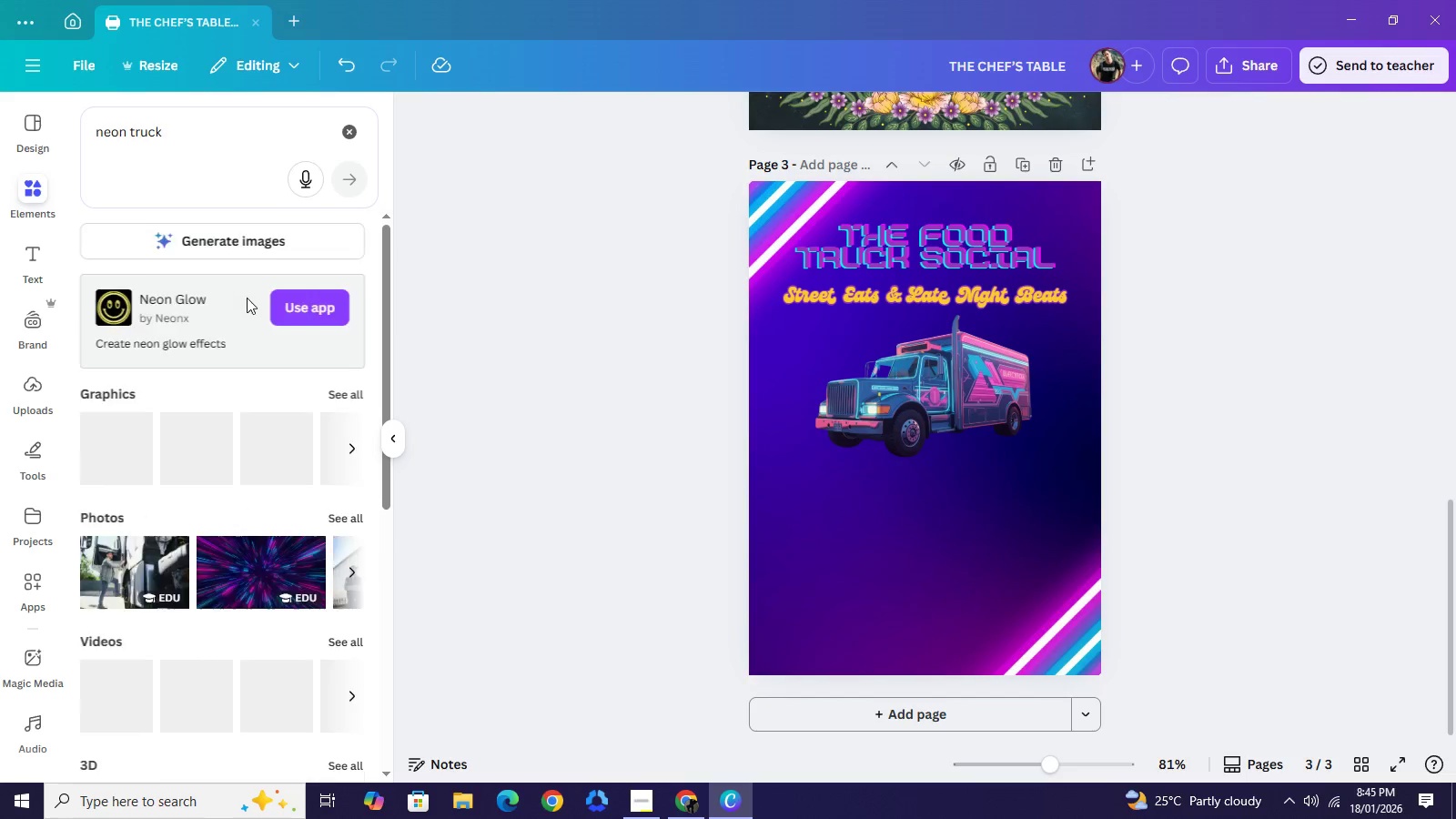 
left_click([348, 451])
 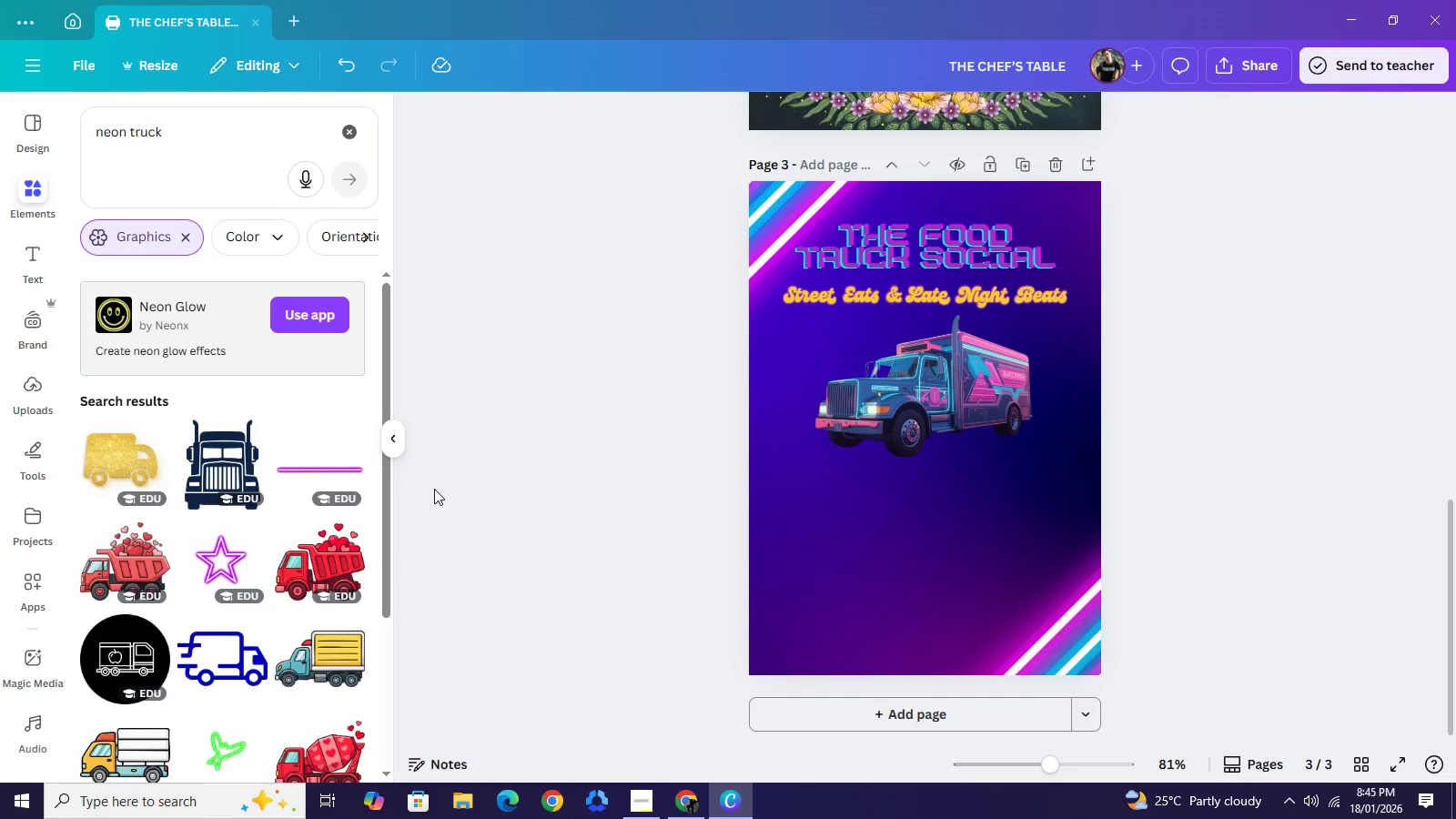 
scroll: coordinate [308, 612], scroll_direction: down, amount: 9.0
 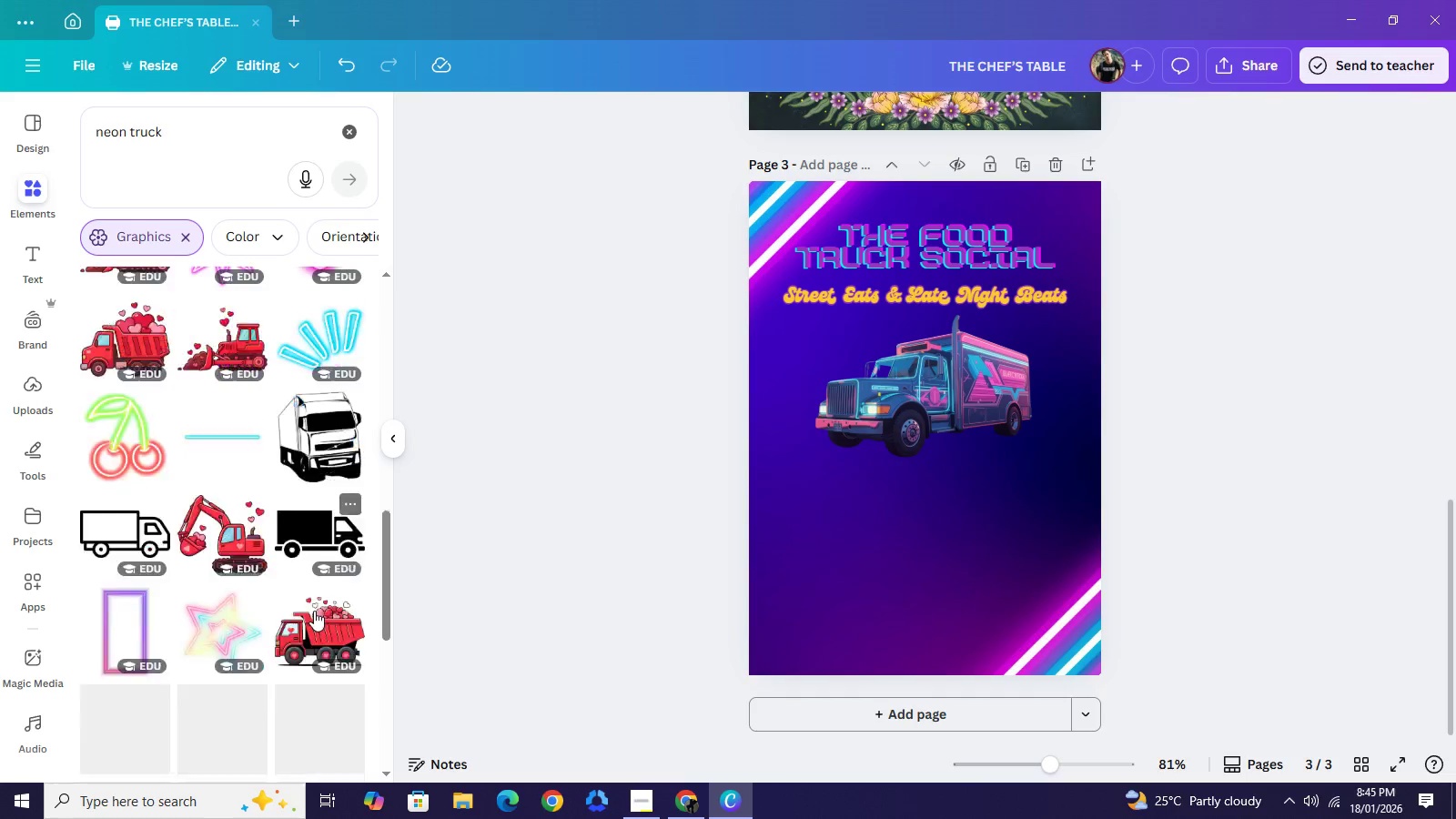 
scroll: coordinate [314, 611], scroll_direction: down, amount: 2.0
 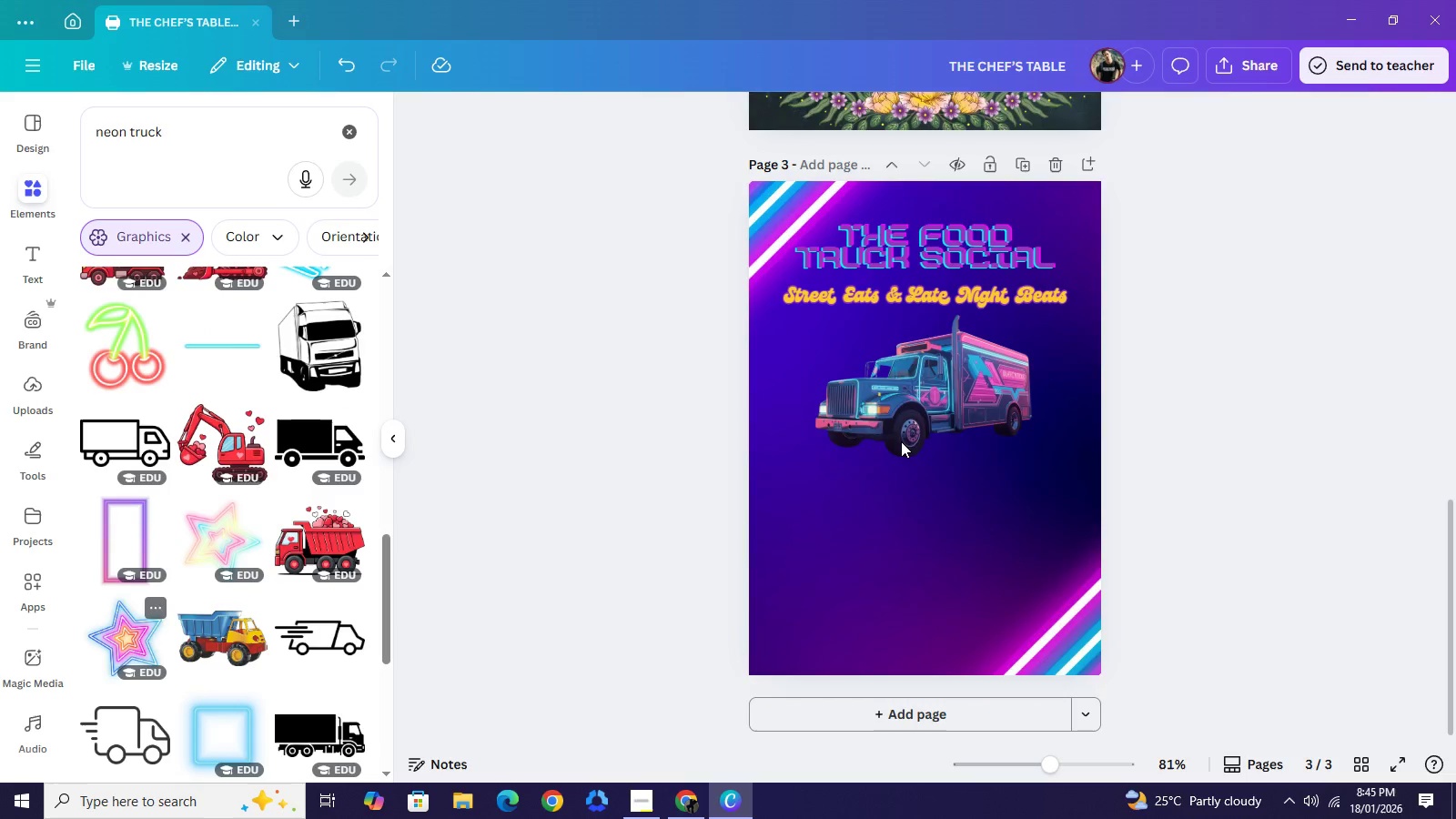 
left_click_drag(start_coordinate=[956, 430], to_coordinate=[862, 400])
 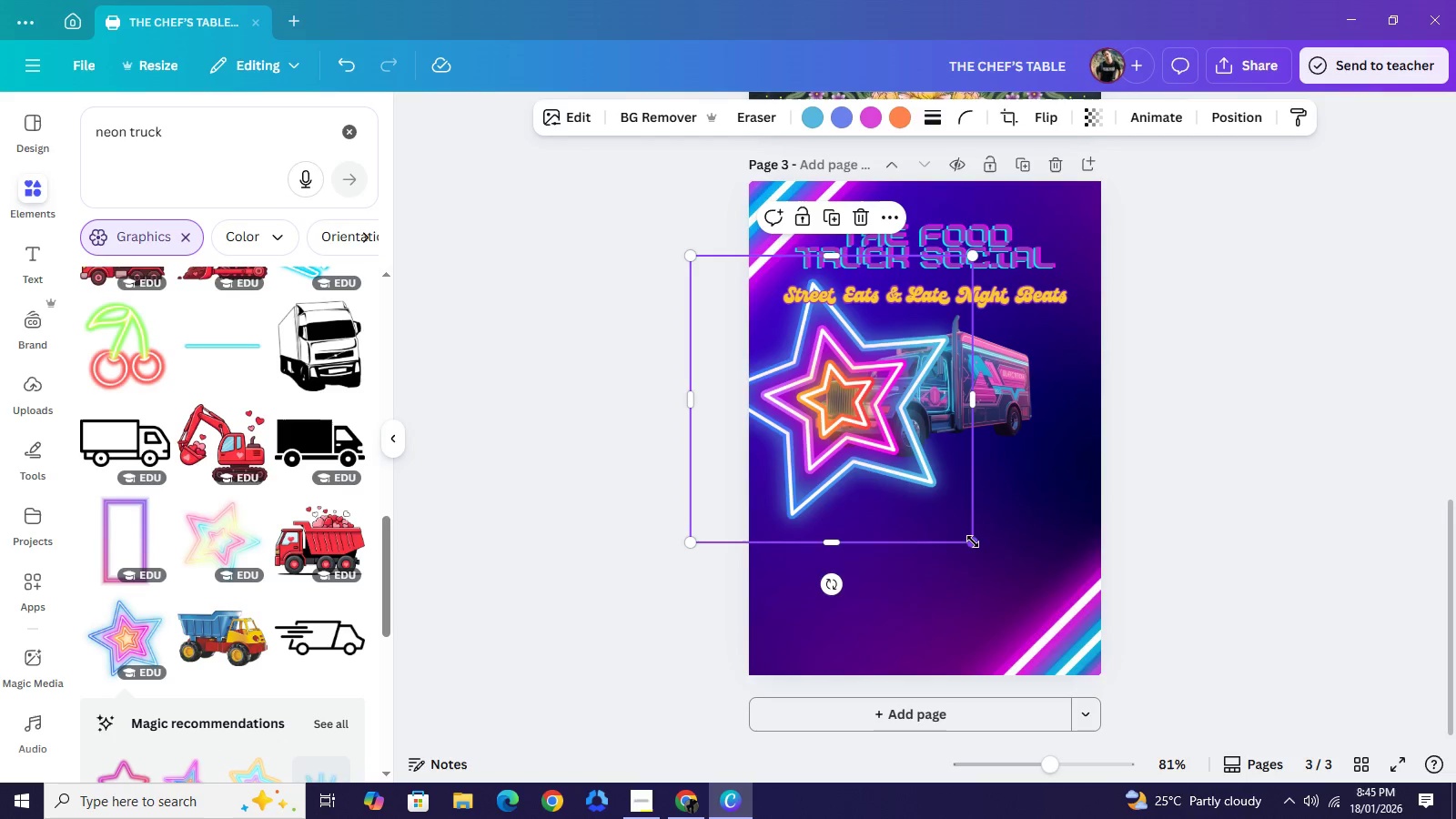 
left_click_drag(start_coordinate=[976, 544], to_coordinate=[825, 395])
 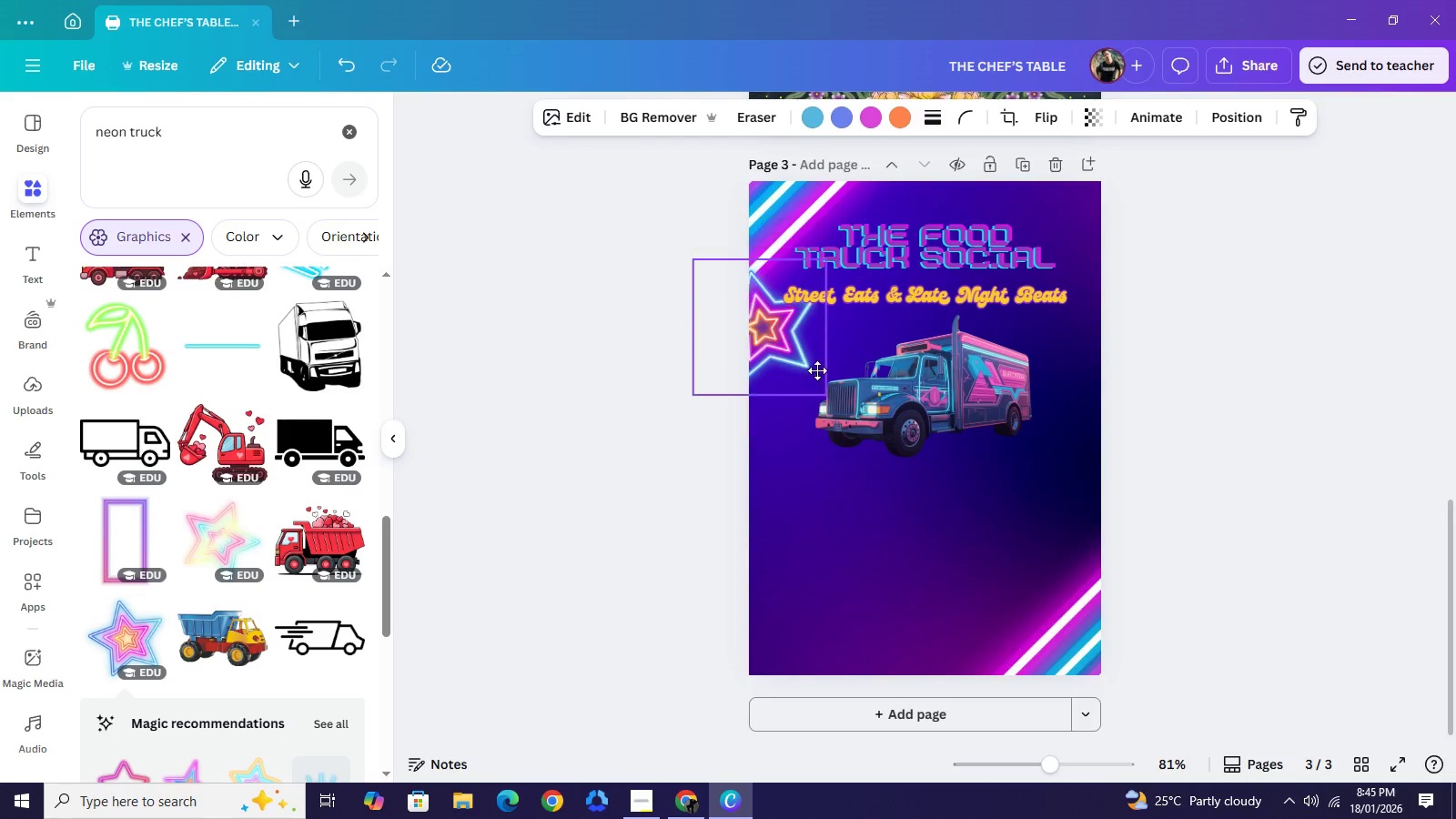 
left_click_drag(start_coordinate=[776, 344], to_coordinate=[857, 379])
 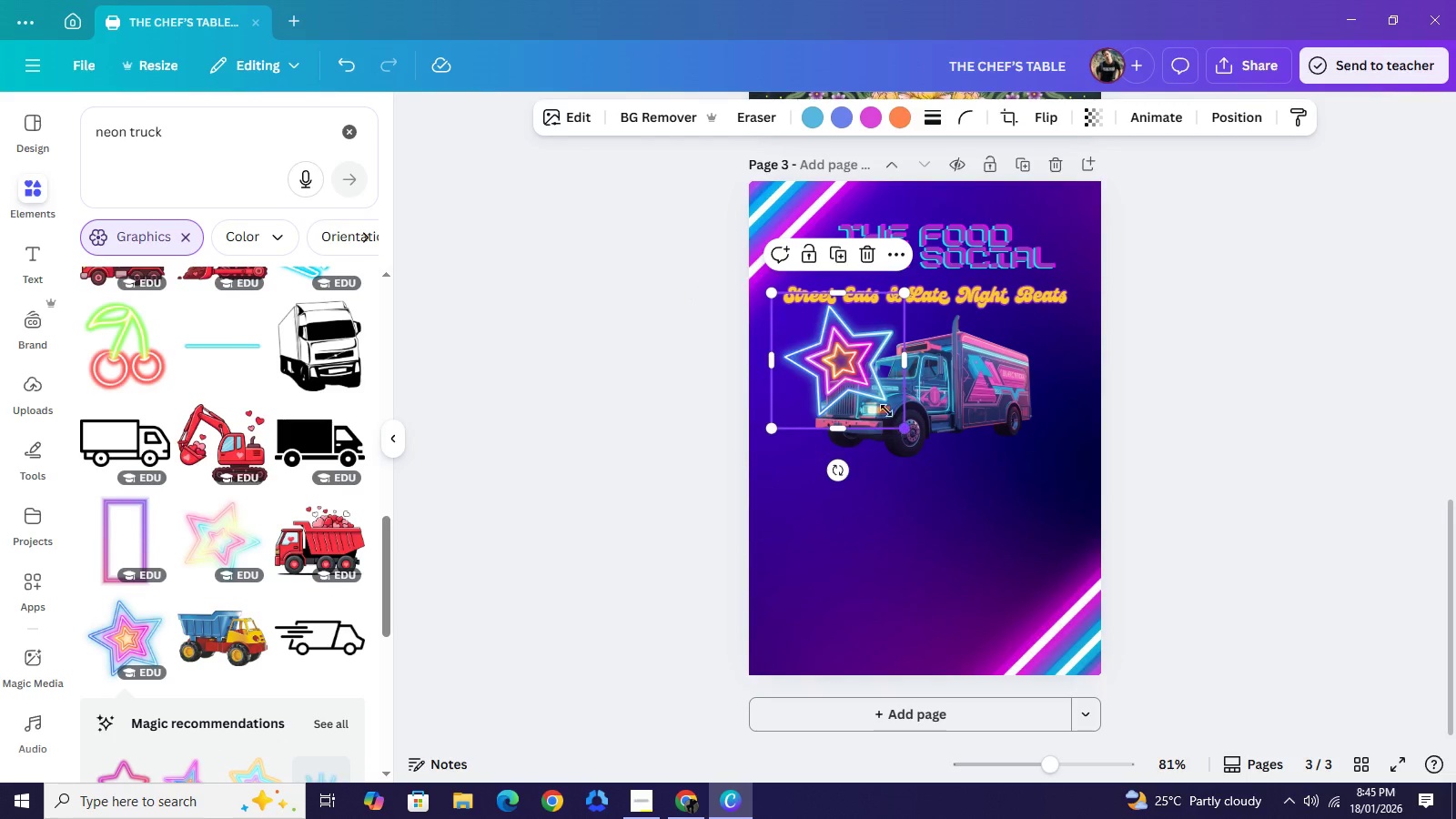 
left_click_drag(start_coordinate=[904, 427], to_coordinate=[861, 368])
 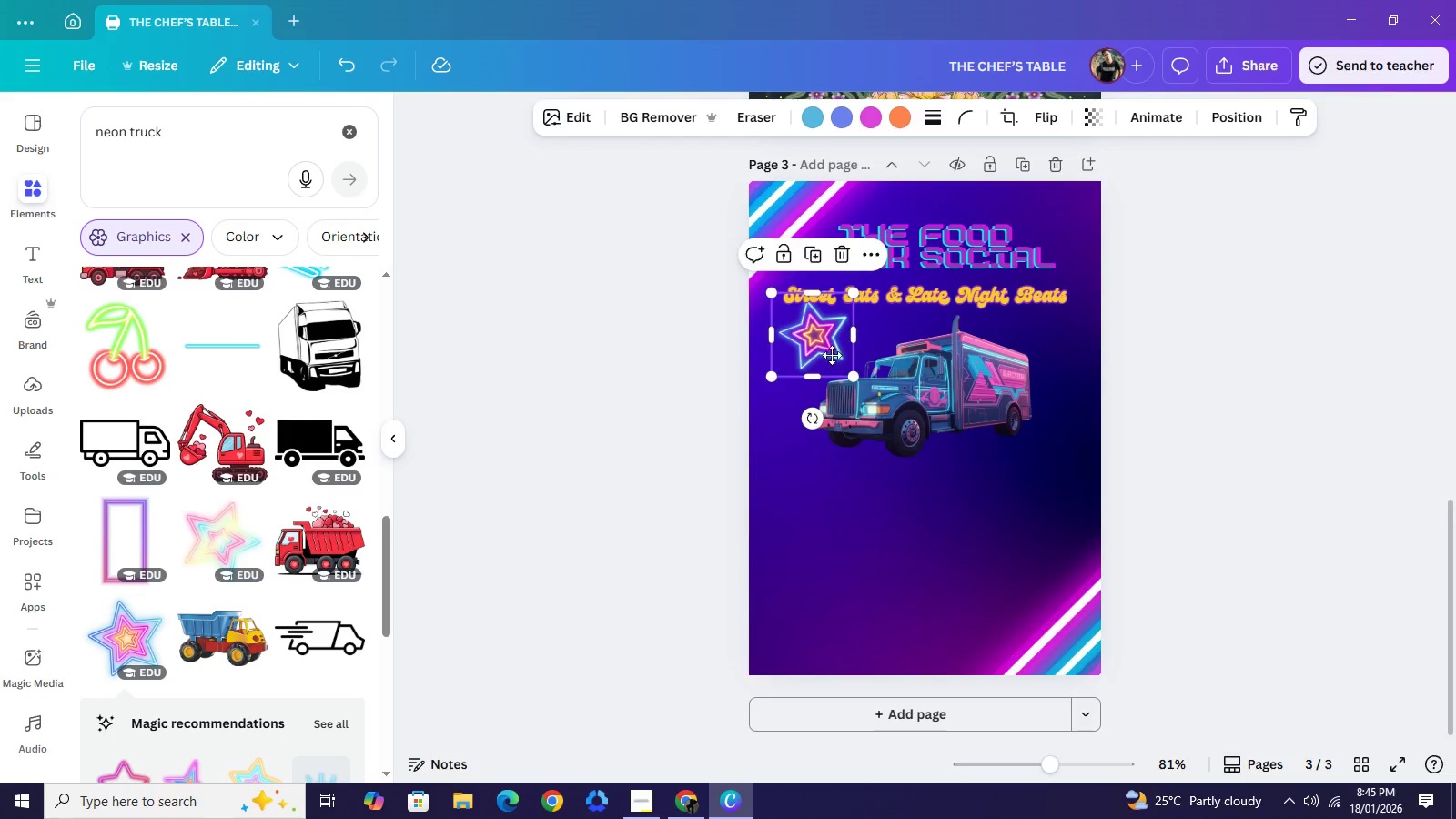 
left_click_drag(start_coordinate=[820, 339], to_coordinate=[844, 408])
 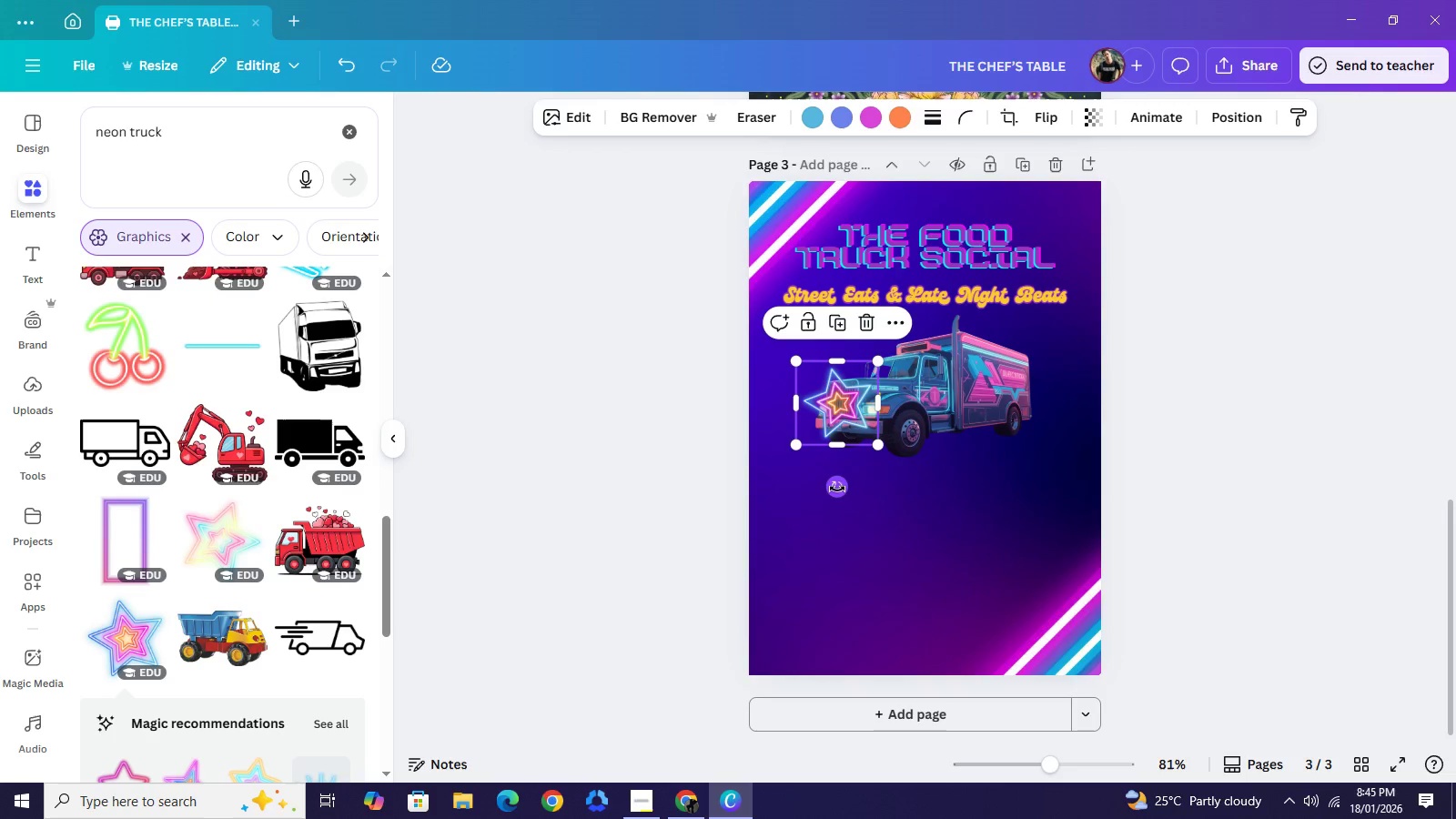 
left_click_drag(start_coordinate=[837, 489], to_coordinate=[822, 477])
 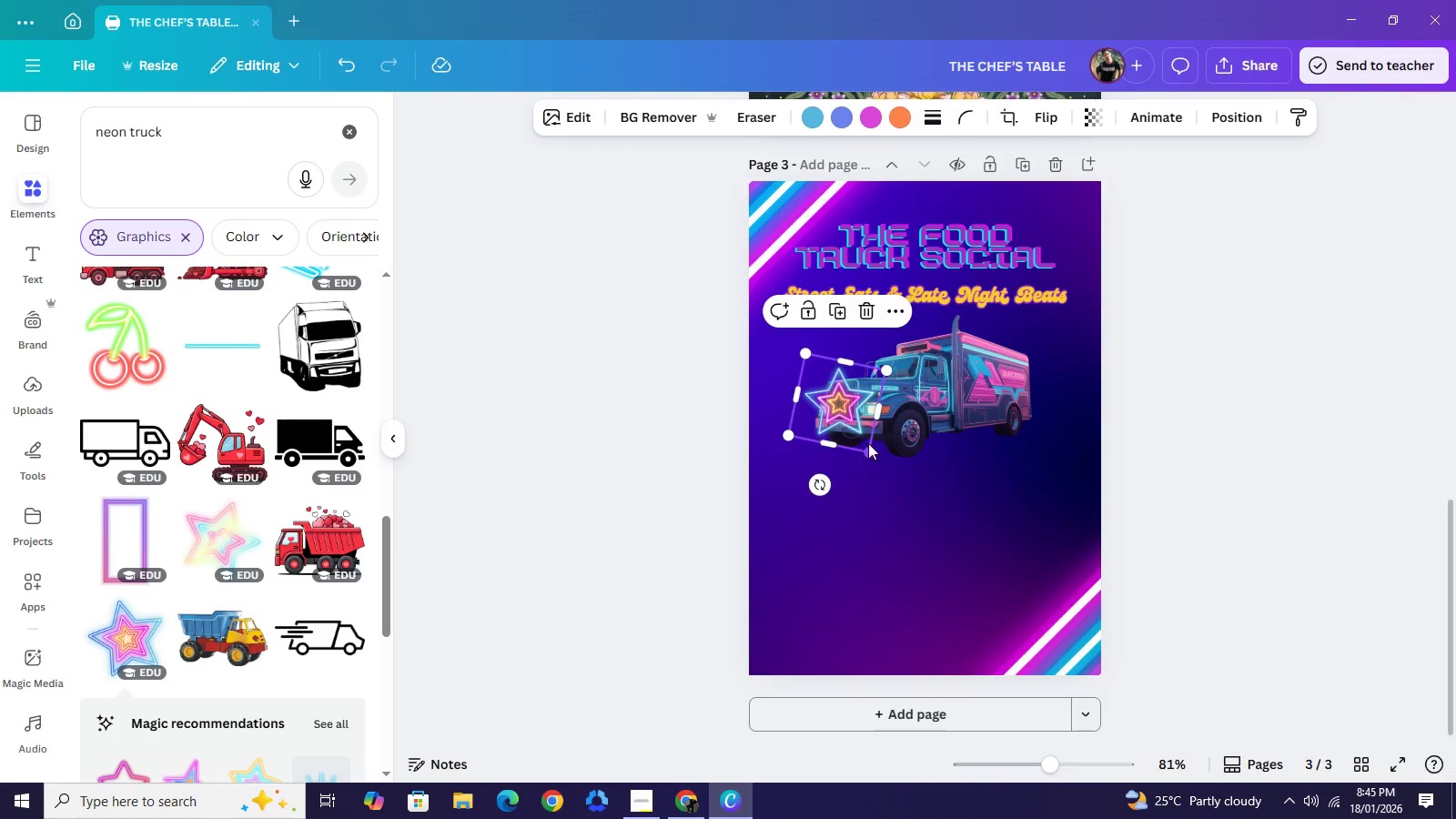 
left_click_drag(start_coordinate=[872, 446], to_coordinate=[847, 429])
 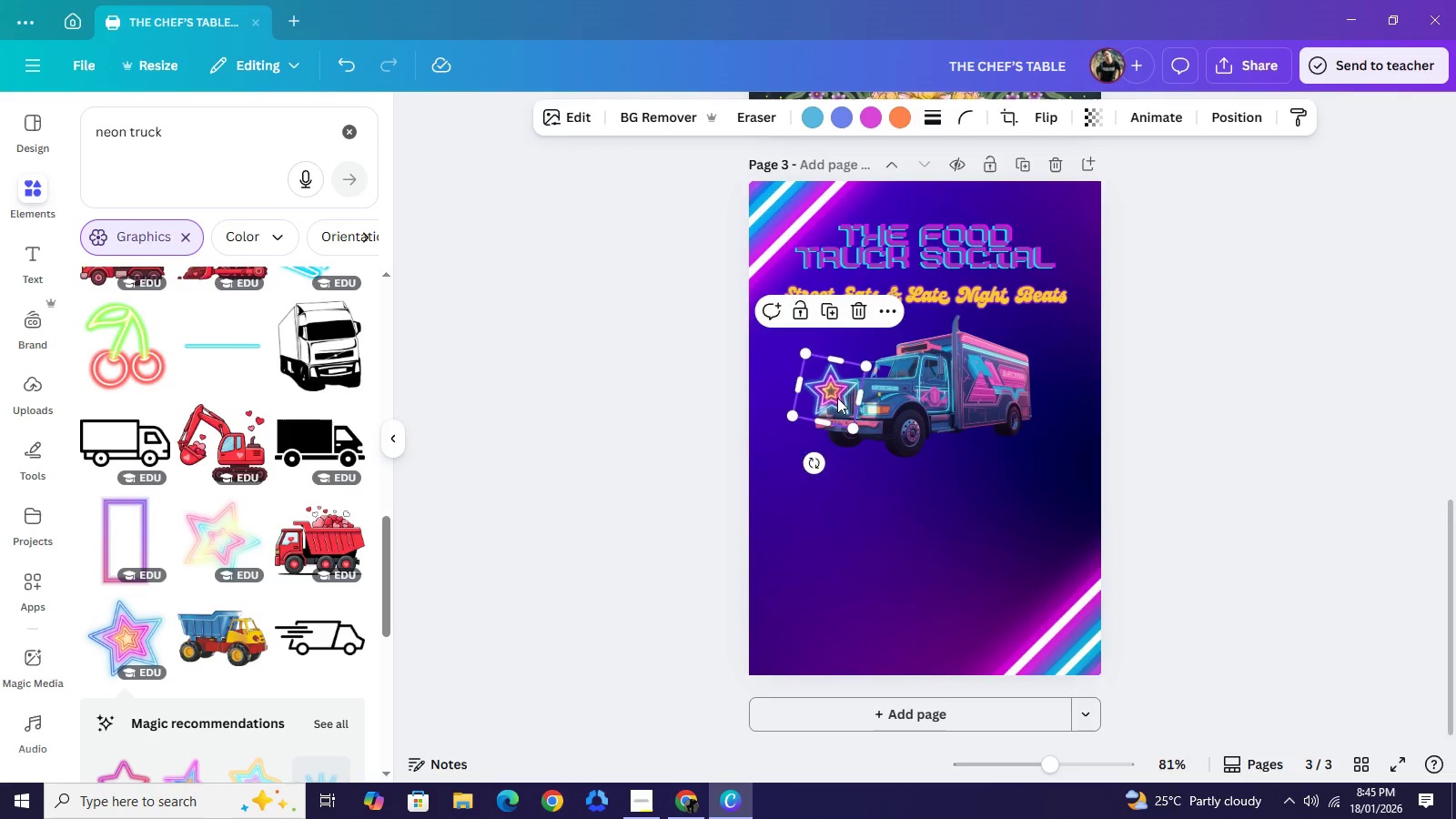 
left_click_drag(start_coordinate=[832, 394], to_coordinate=[839, 399])
 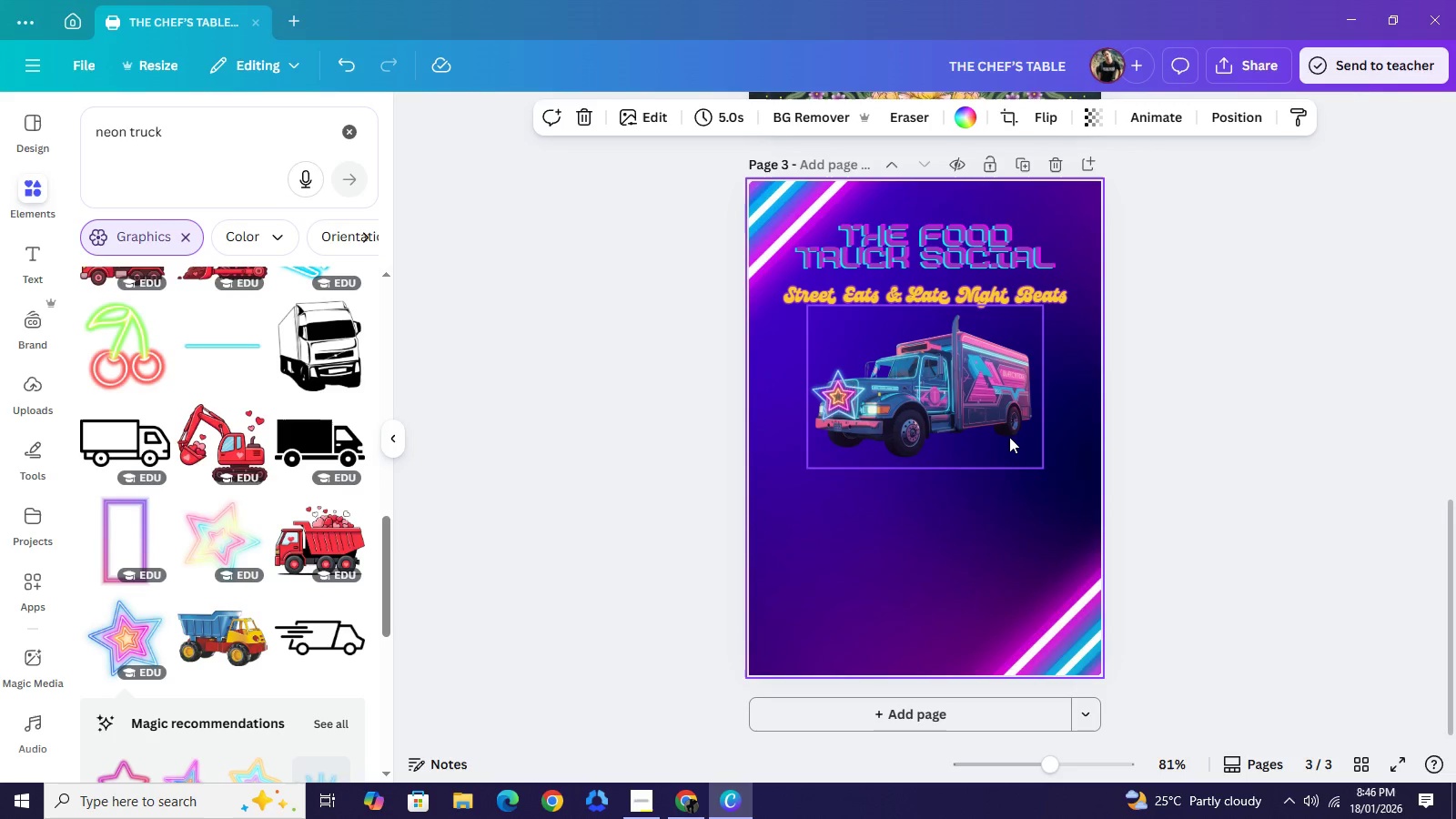 
wait(5.23)
 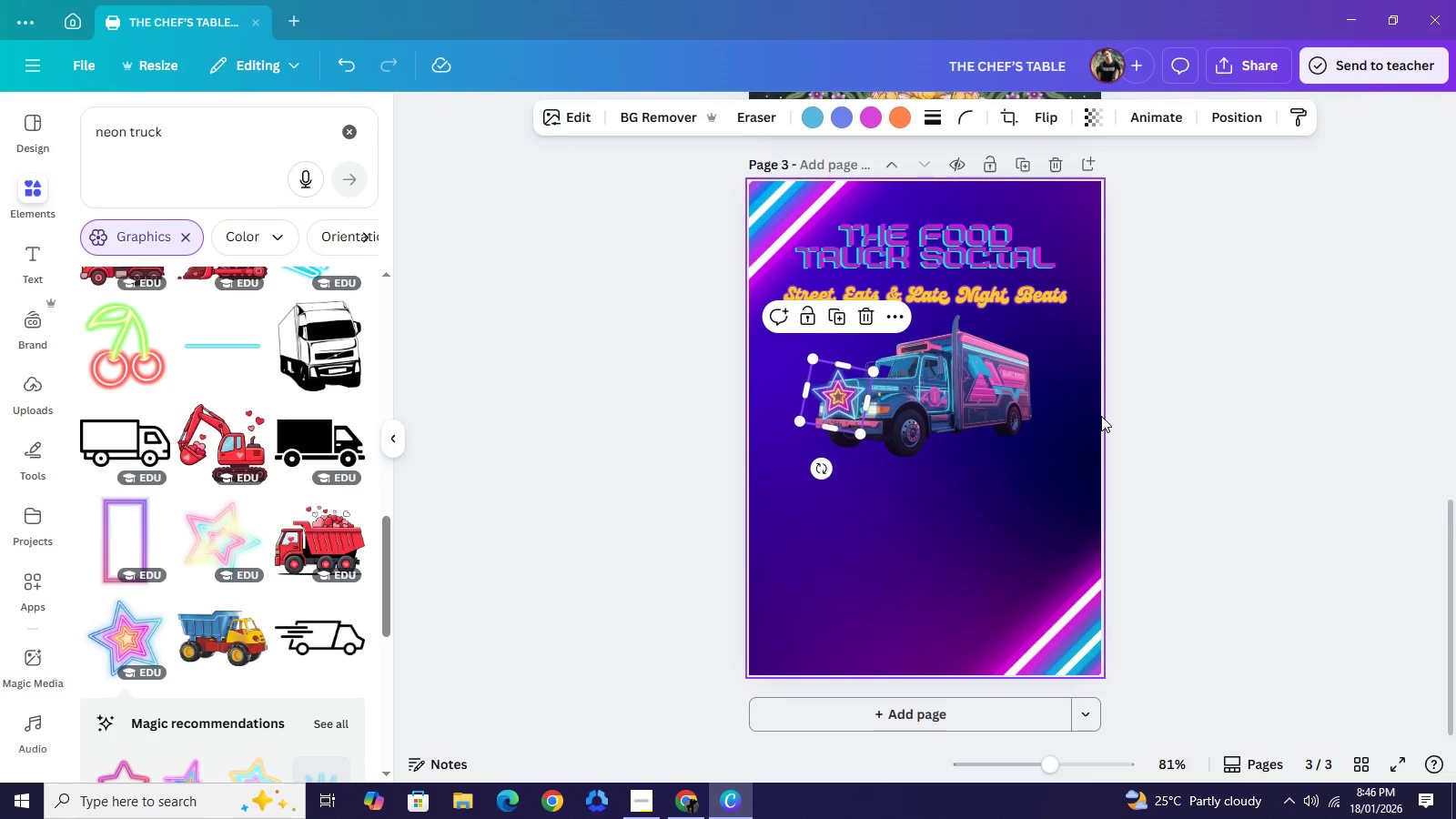 
left_click([1195, 387])
 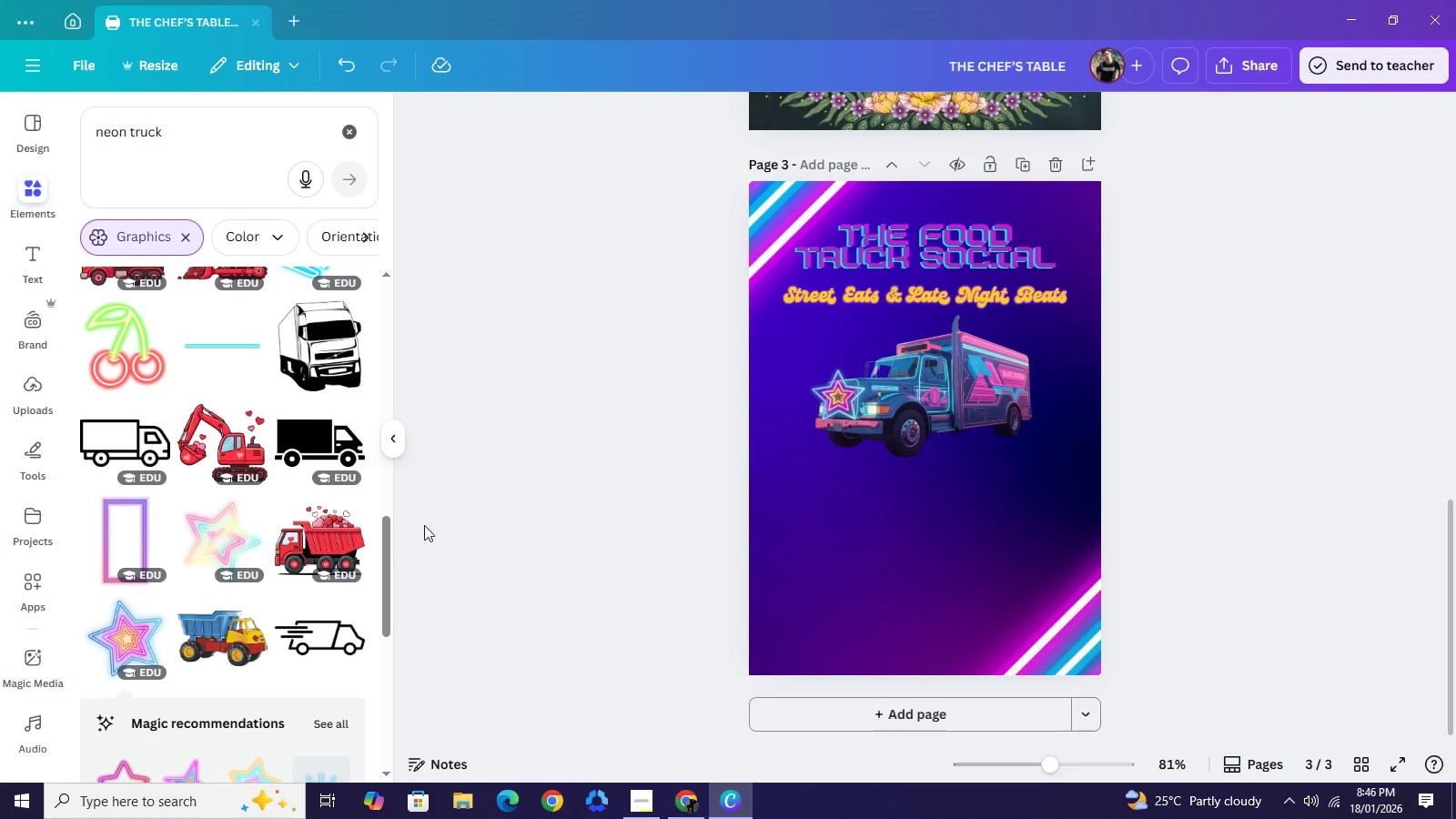 
scroll: coordinate [309, 571], scroll_direction: down, amount: 3.0
 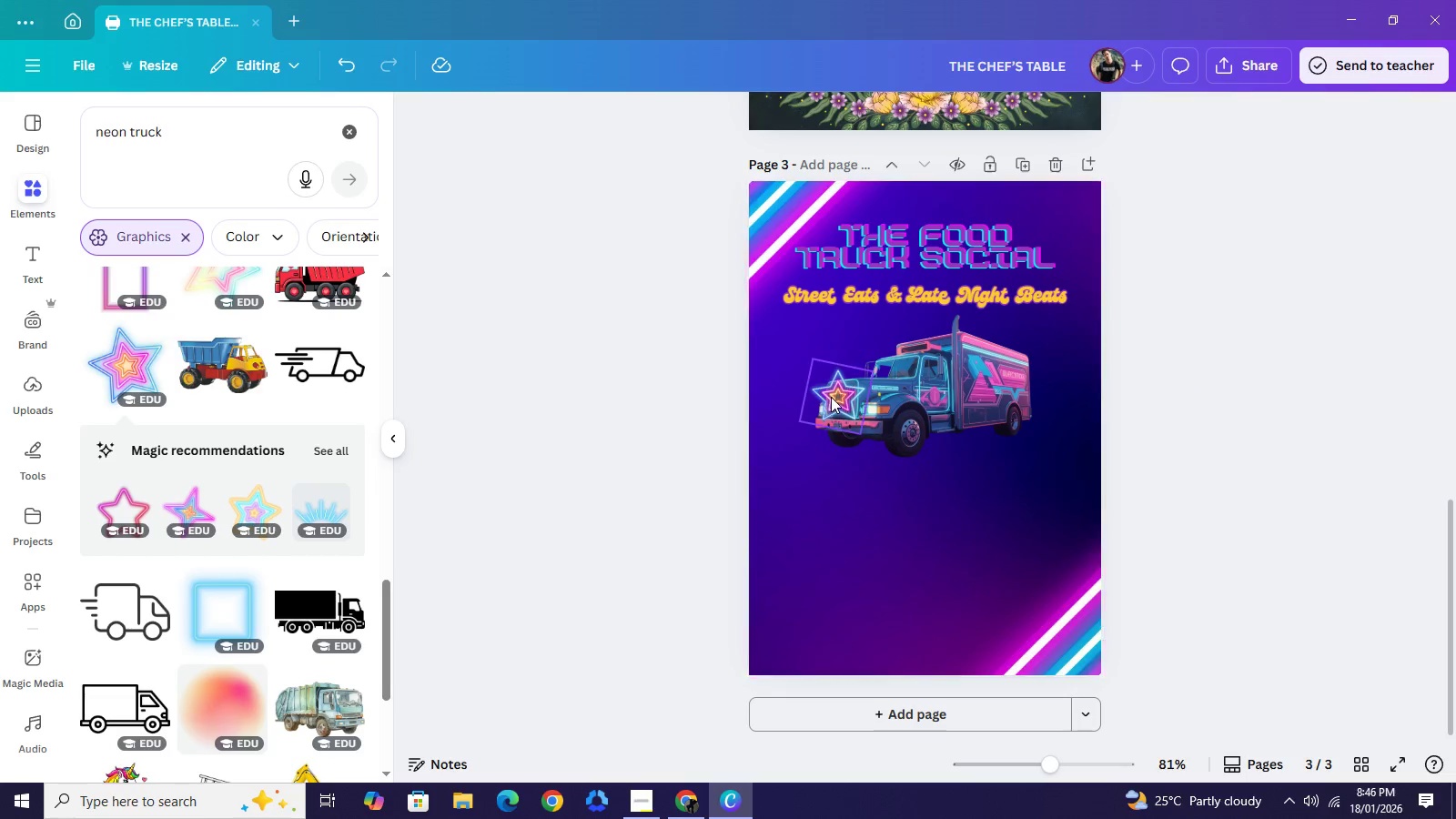 
mouse_move([845, 388])
 